 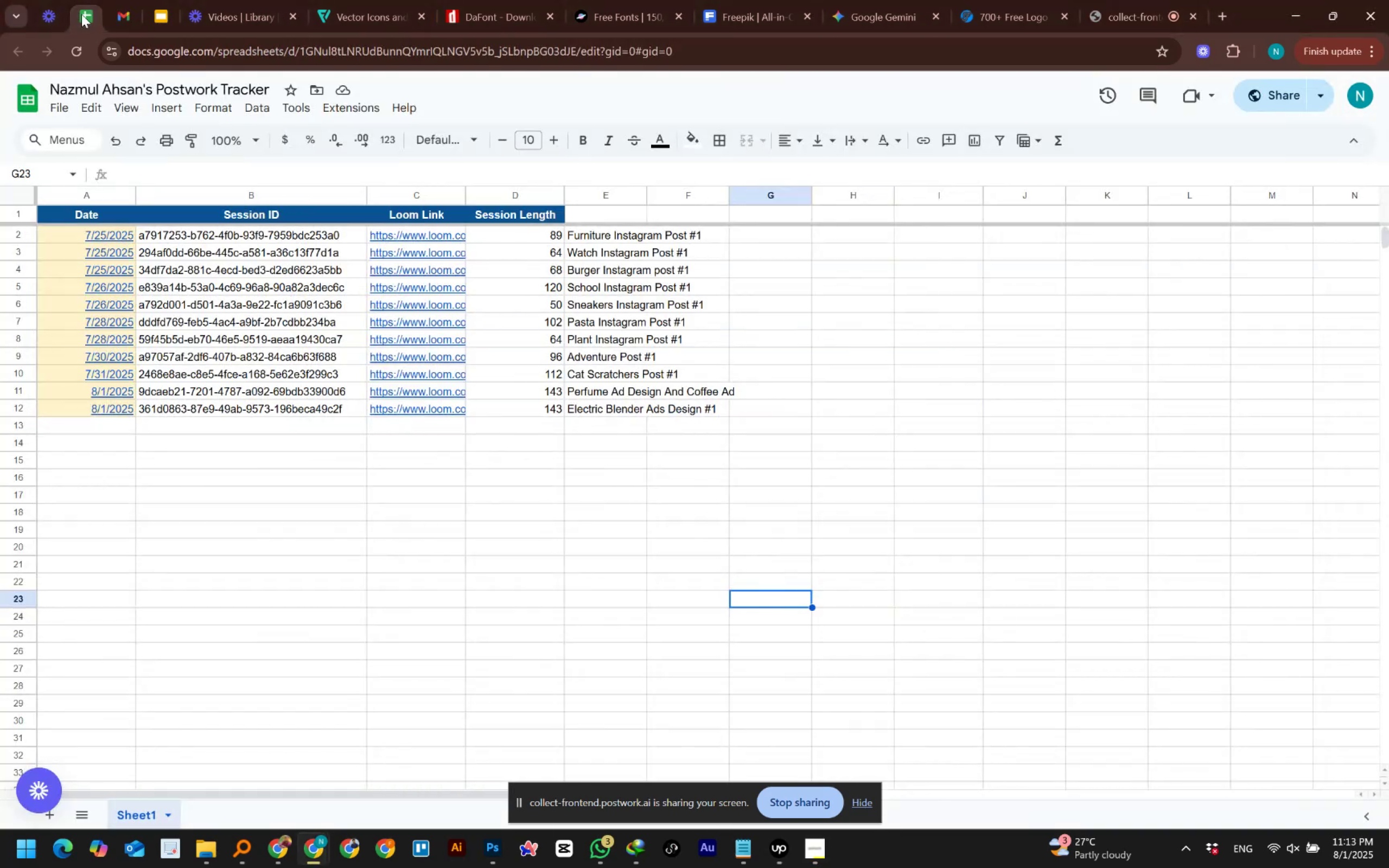 
left_click([816, 851])
 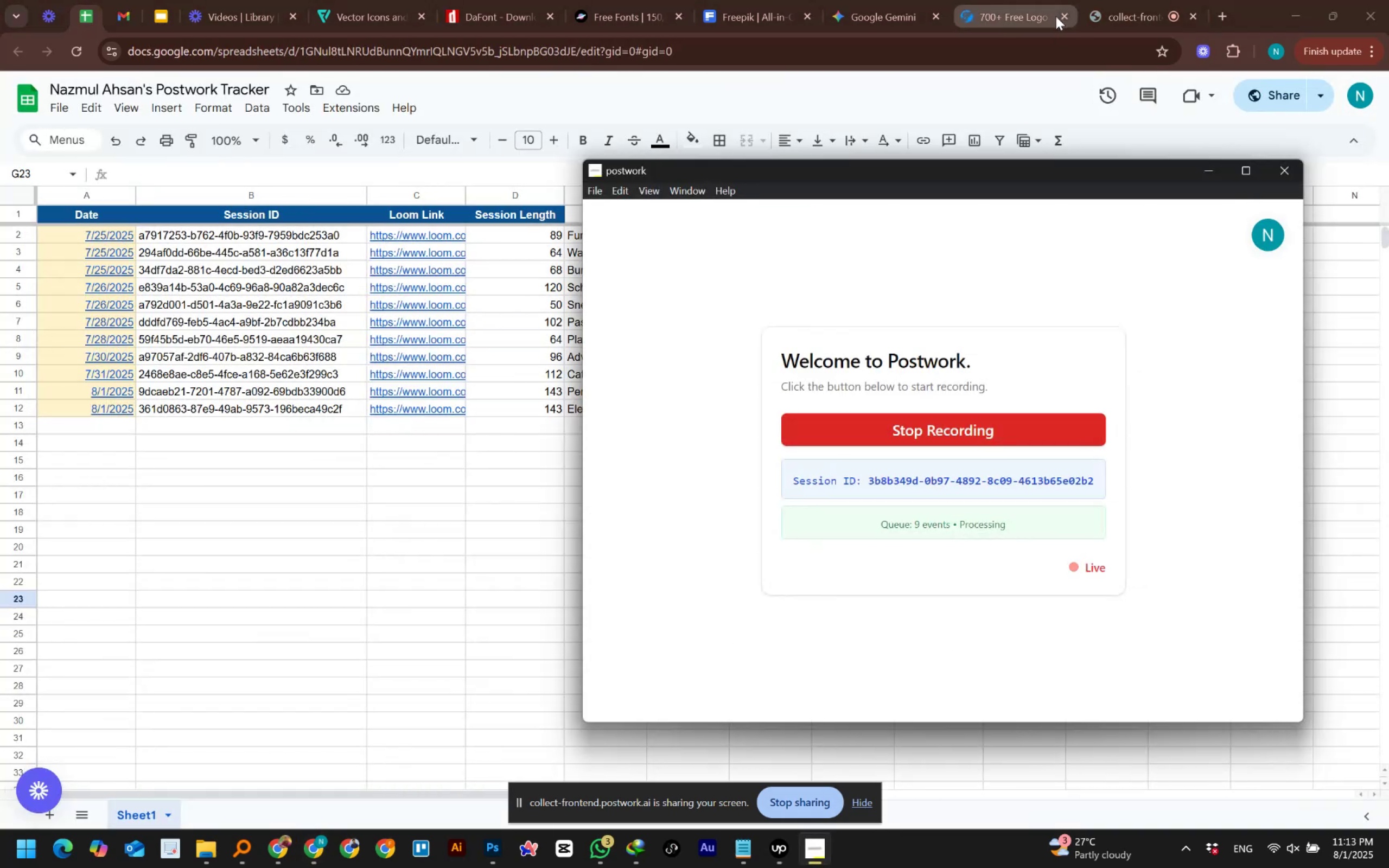 
left_click([1140, 9])
 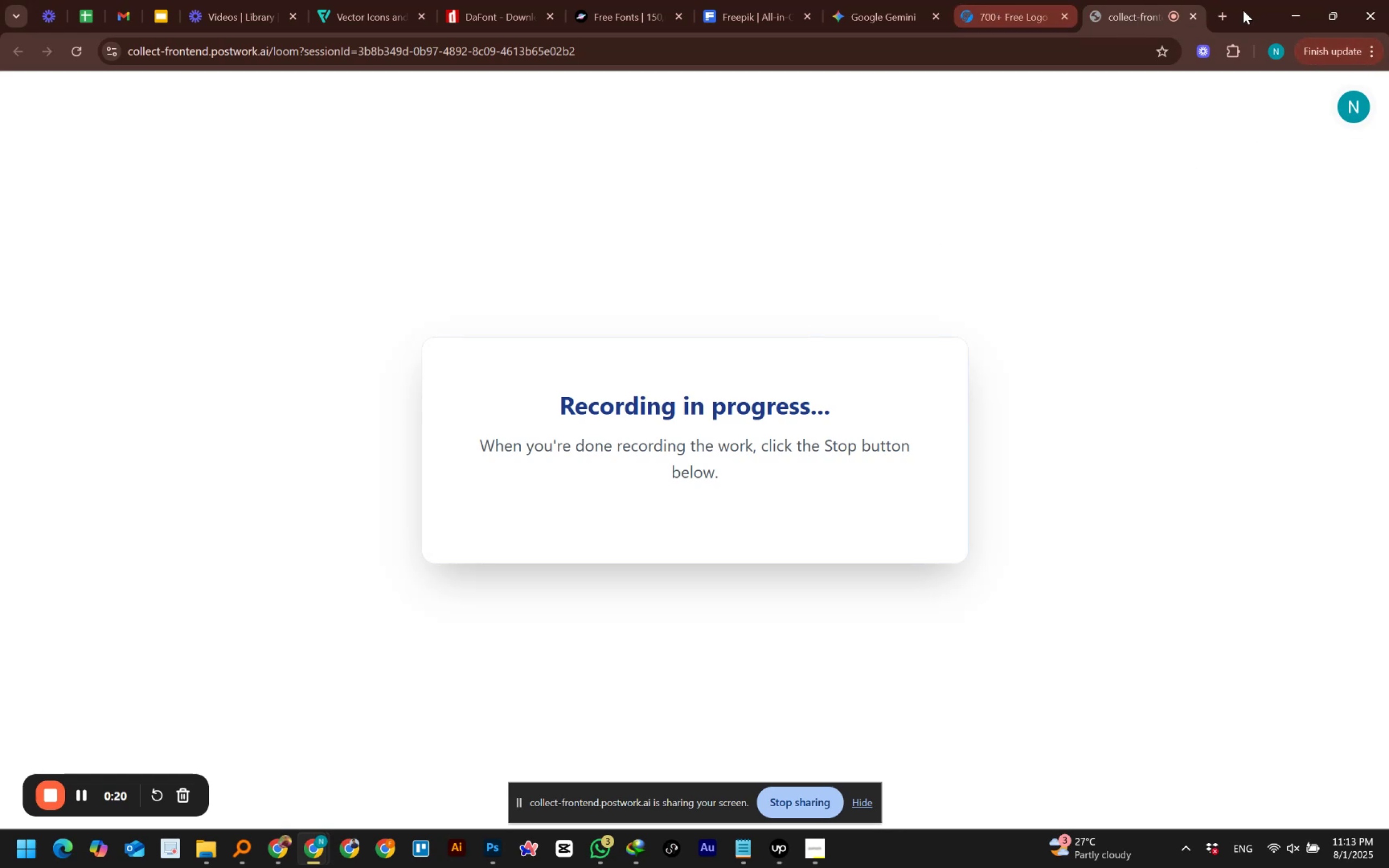 
left_click([1295, 8])
 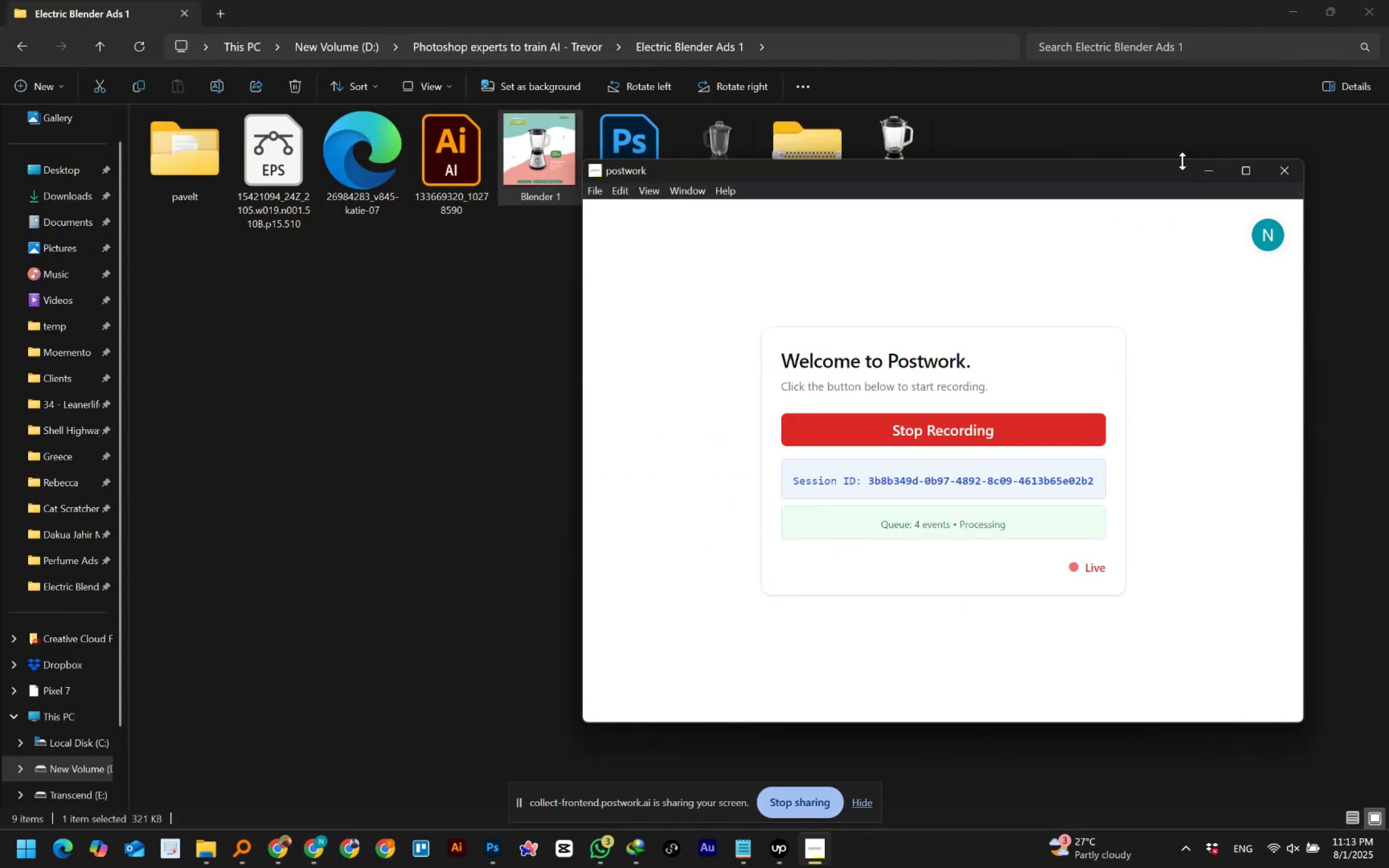 
left_click([1208, 171])
 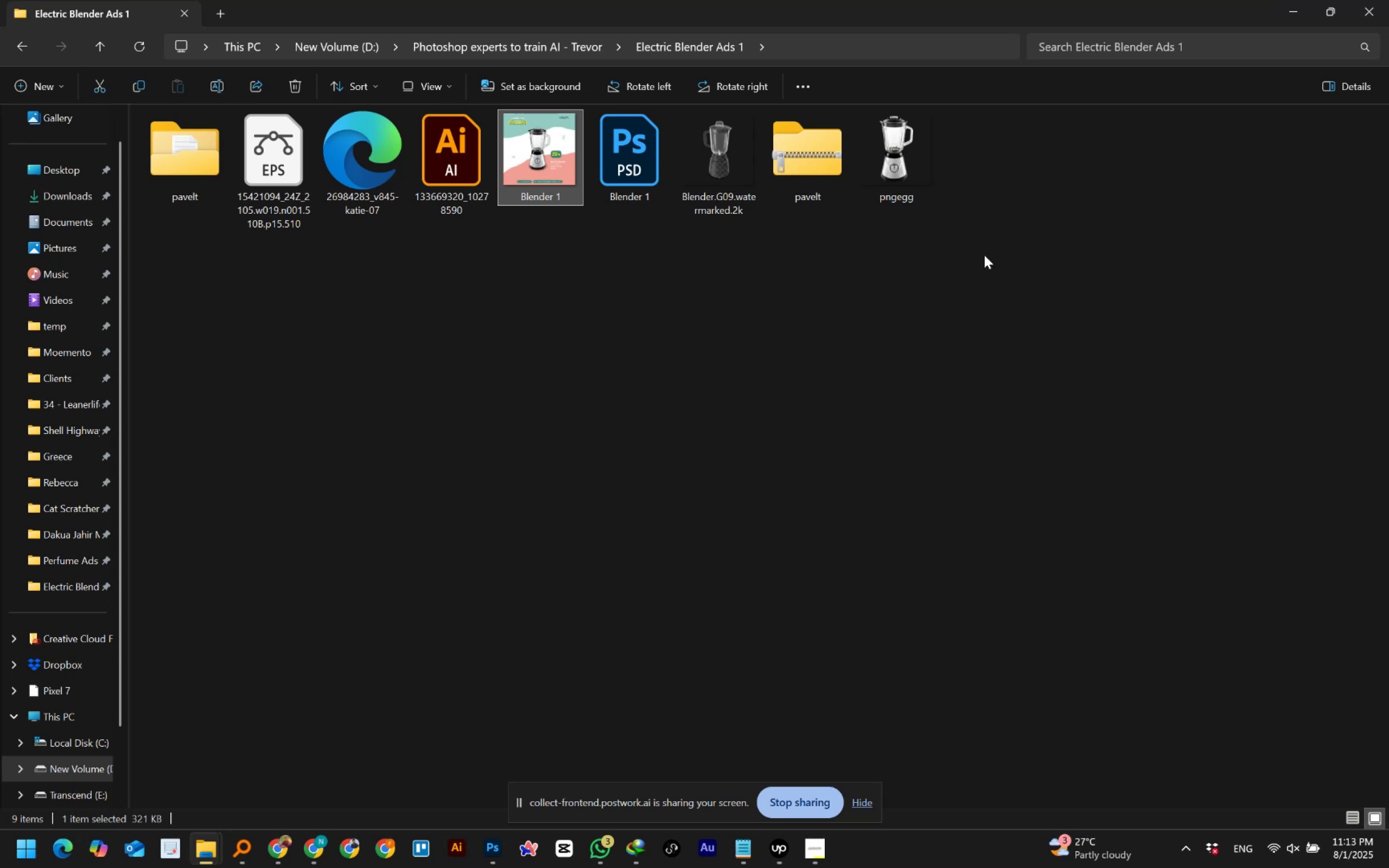 
wait(26.89)
 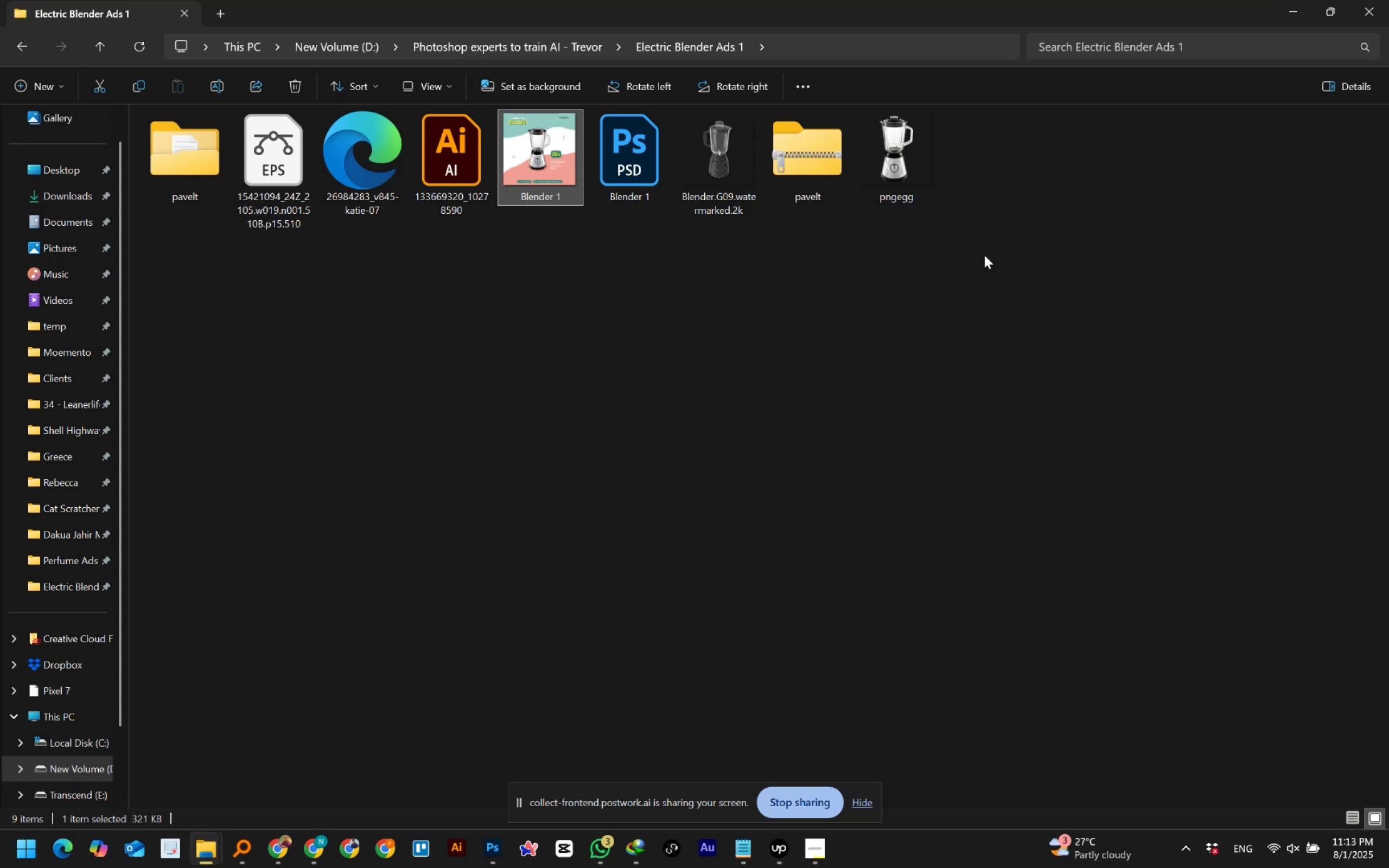 
mouse_move([363, 826])
 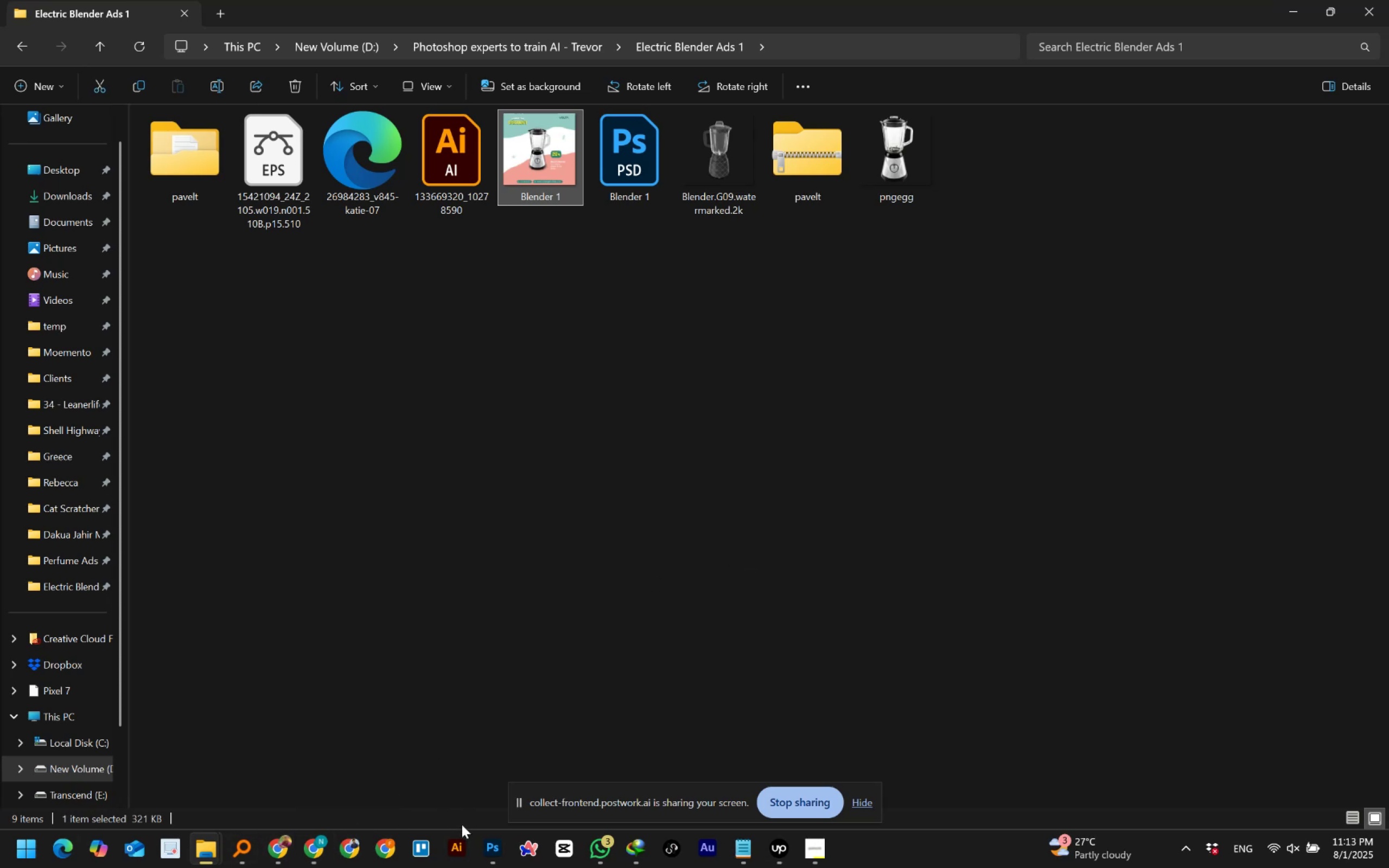 
left_click([491, 845])
 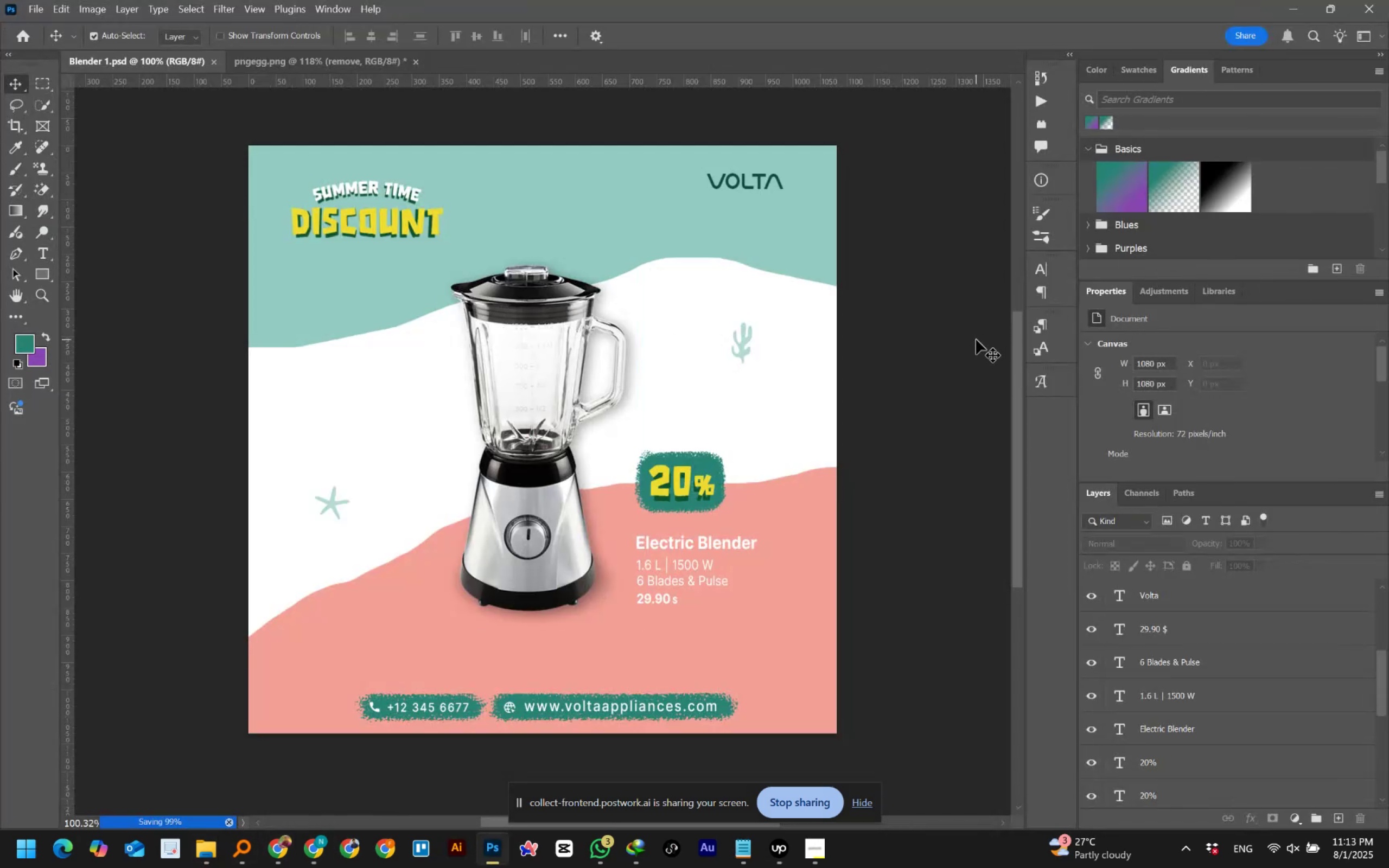 
wait(8.85)
 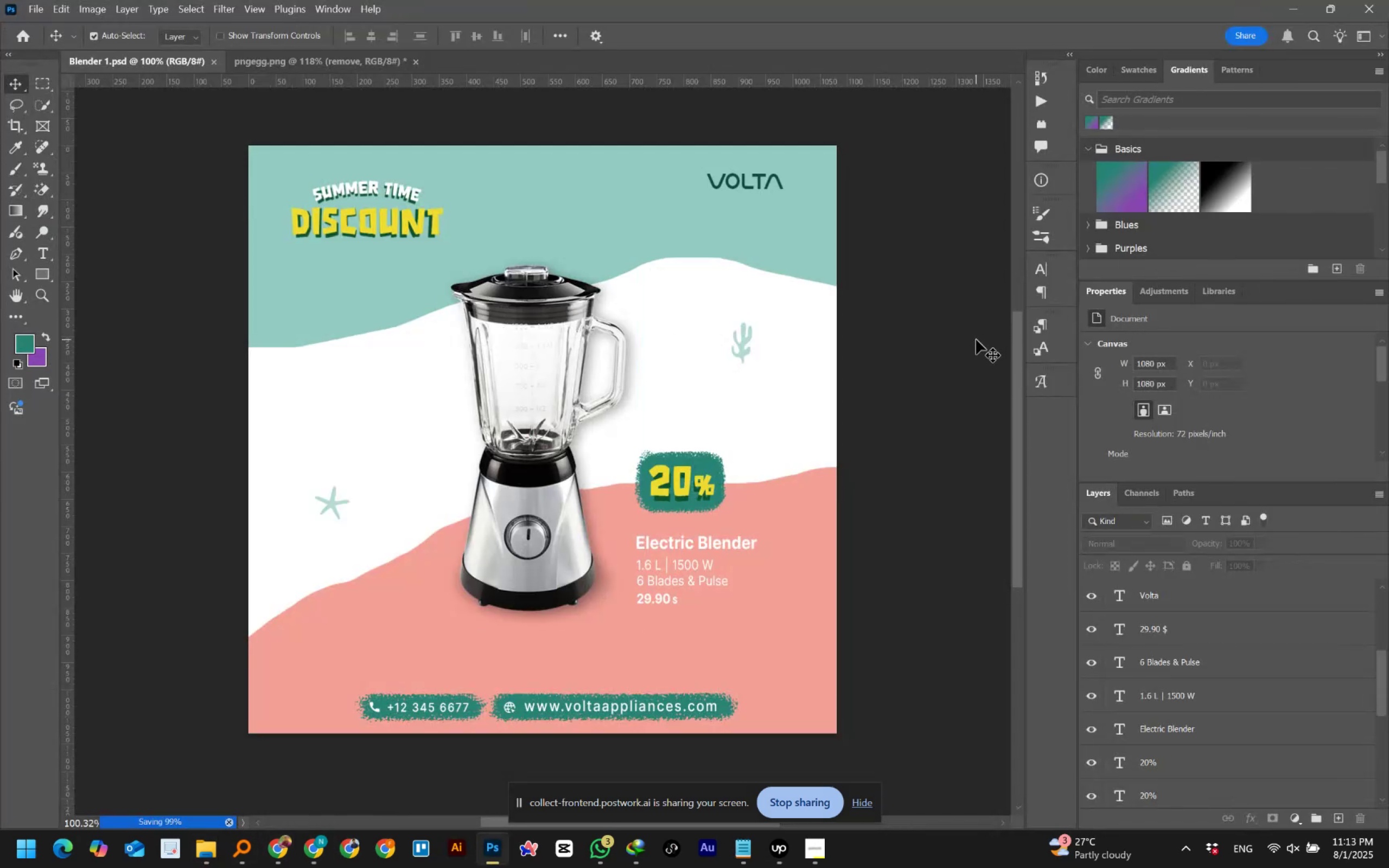 
left_click([815, 557])
 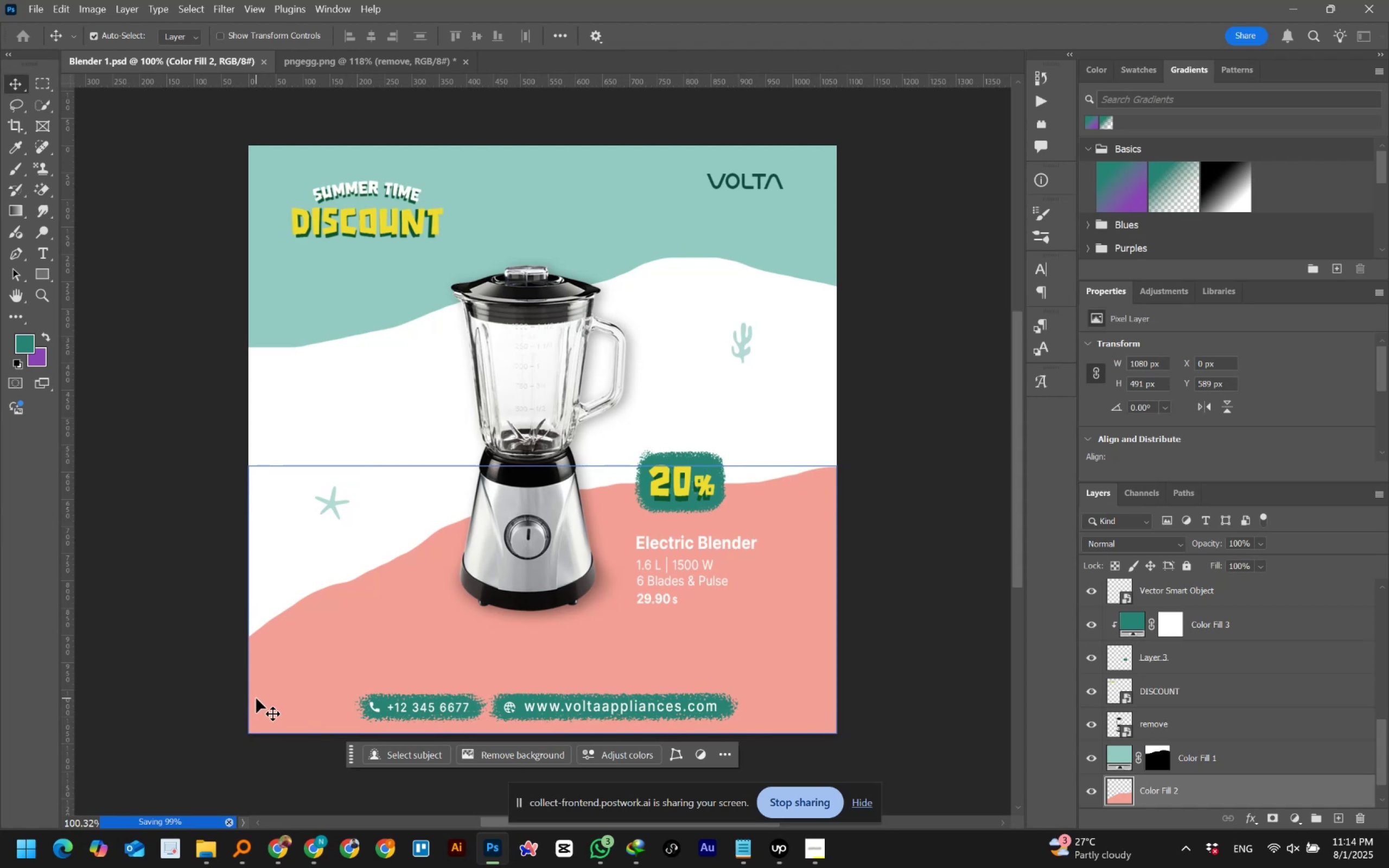 
wait(54.15)
 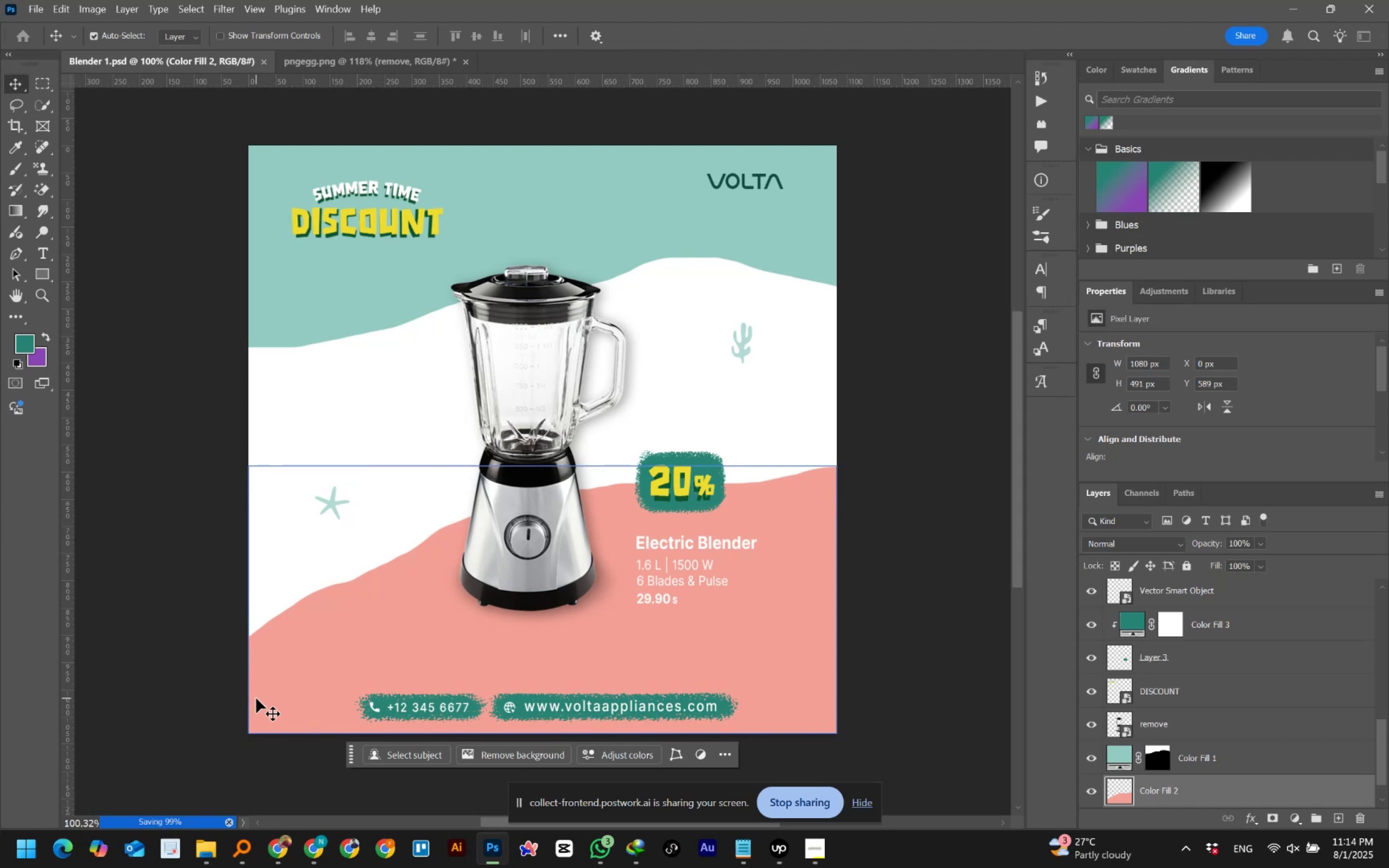 
left_click([341, 67])
 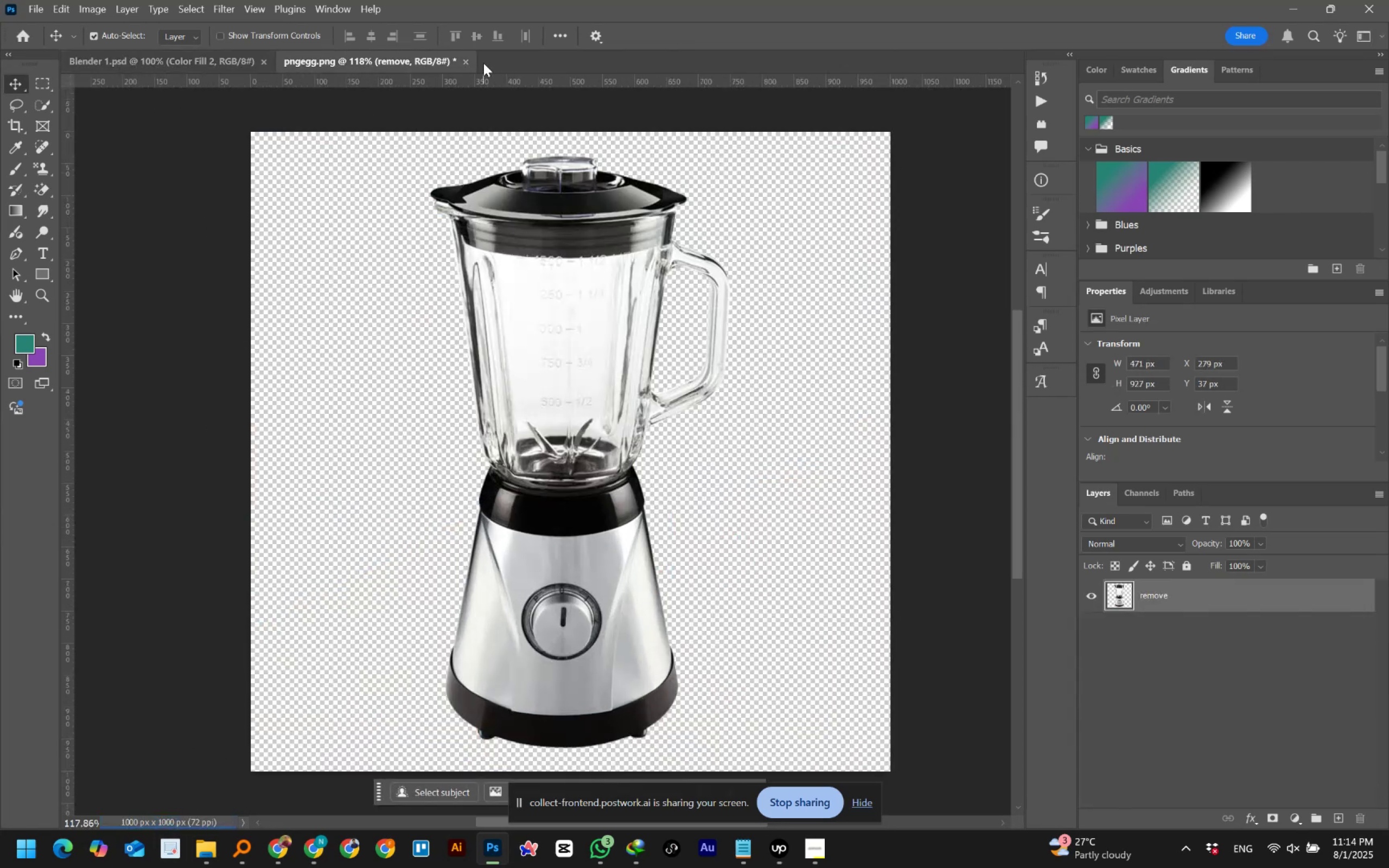 
left_click([465, 63])
 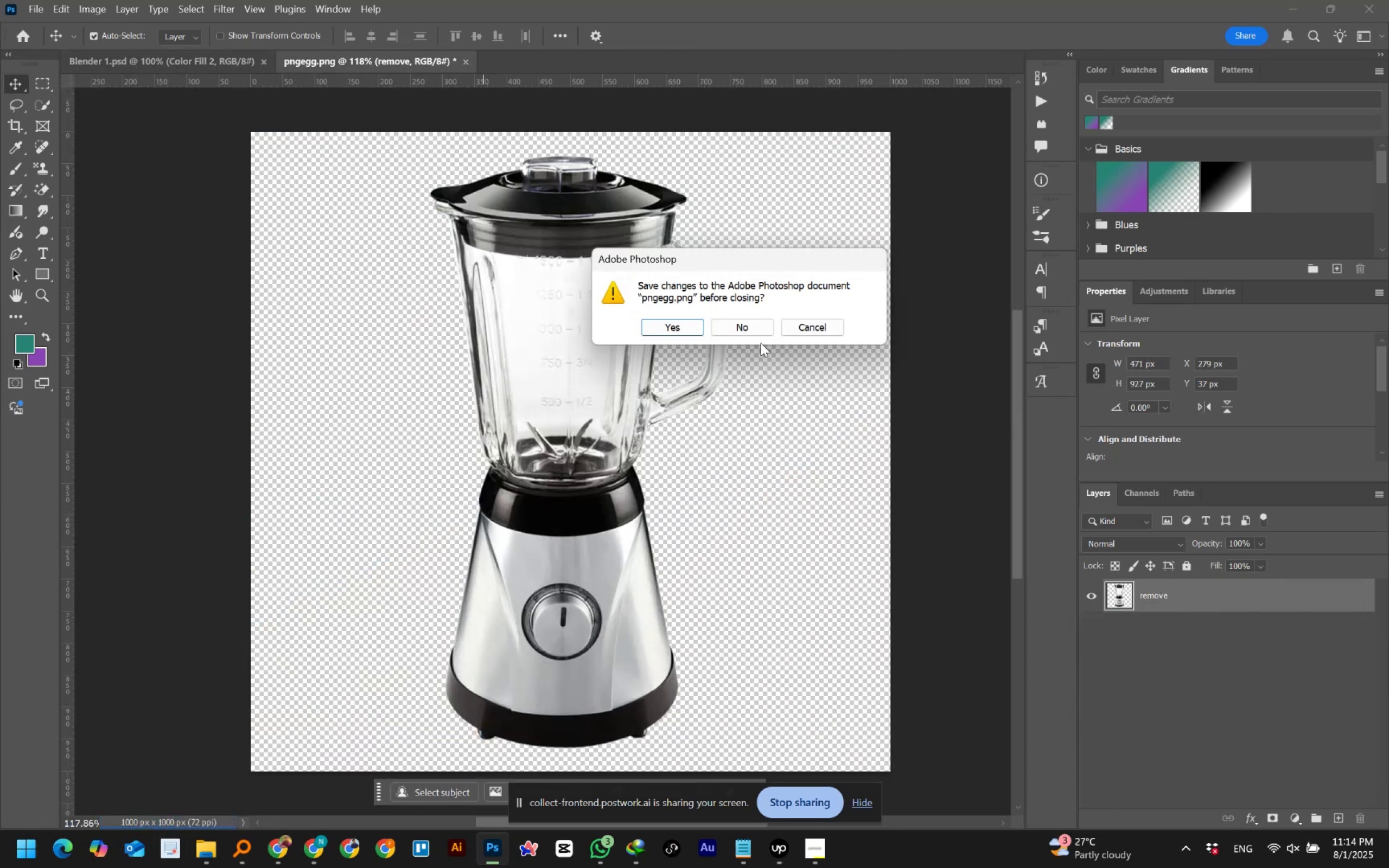 
left_click([748, 324])
 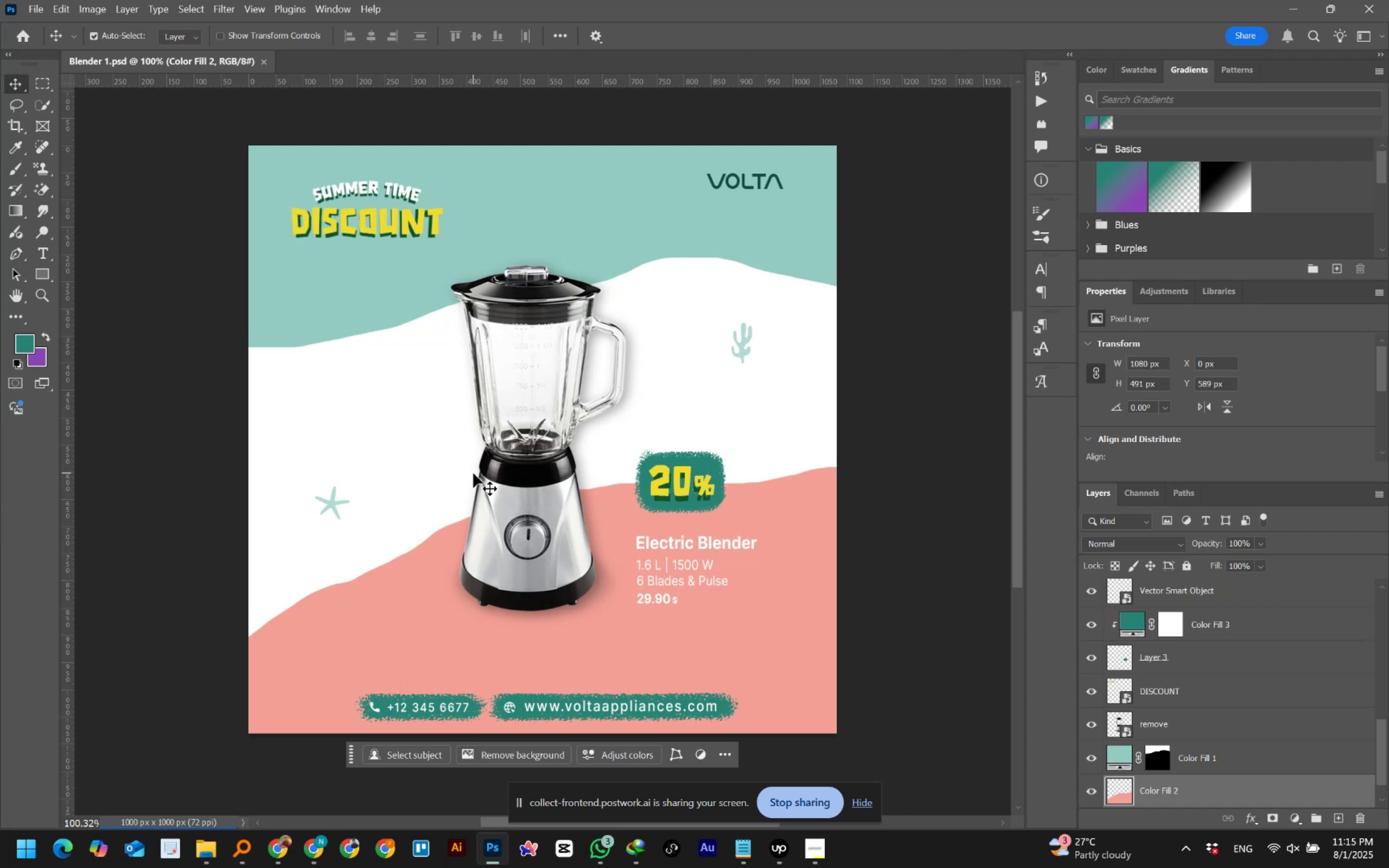 
wait(25.14)
 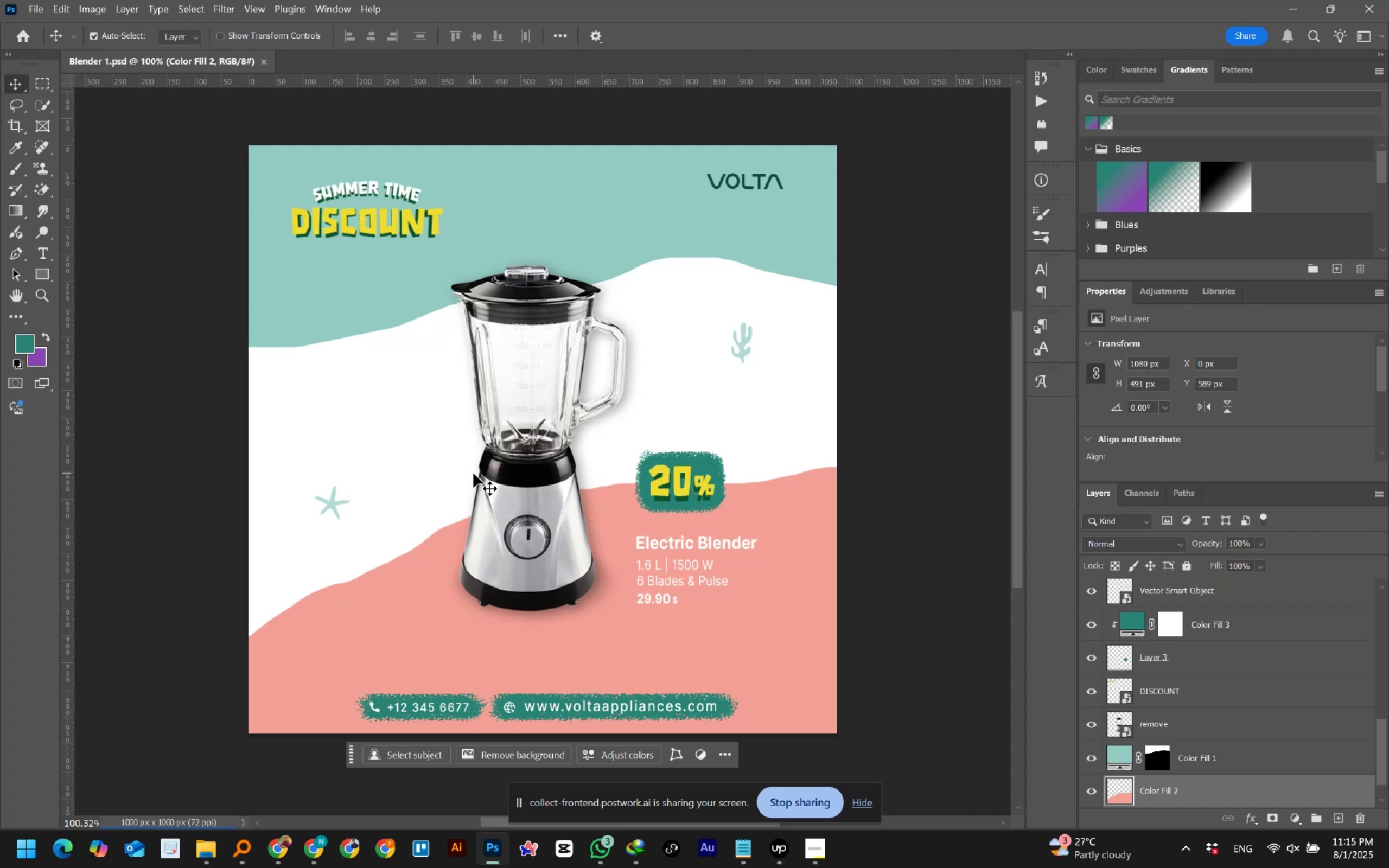 
left_click([317, 862])
 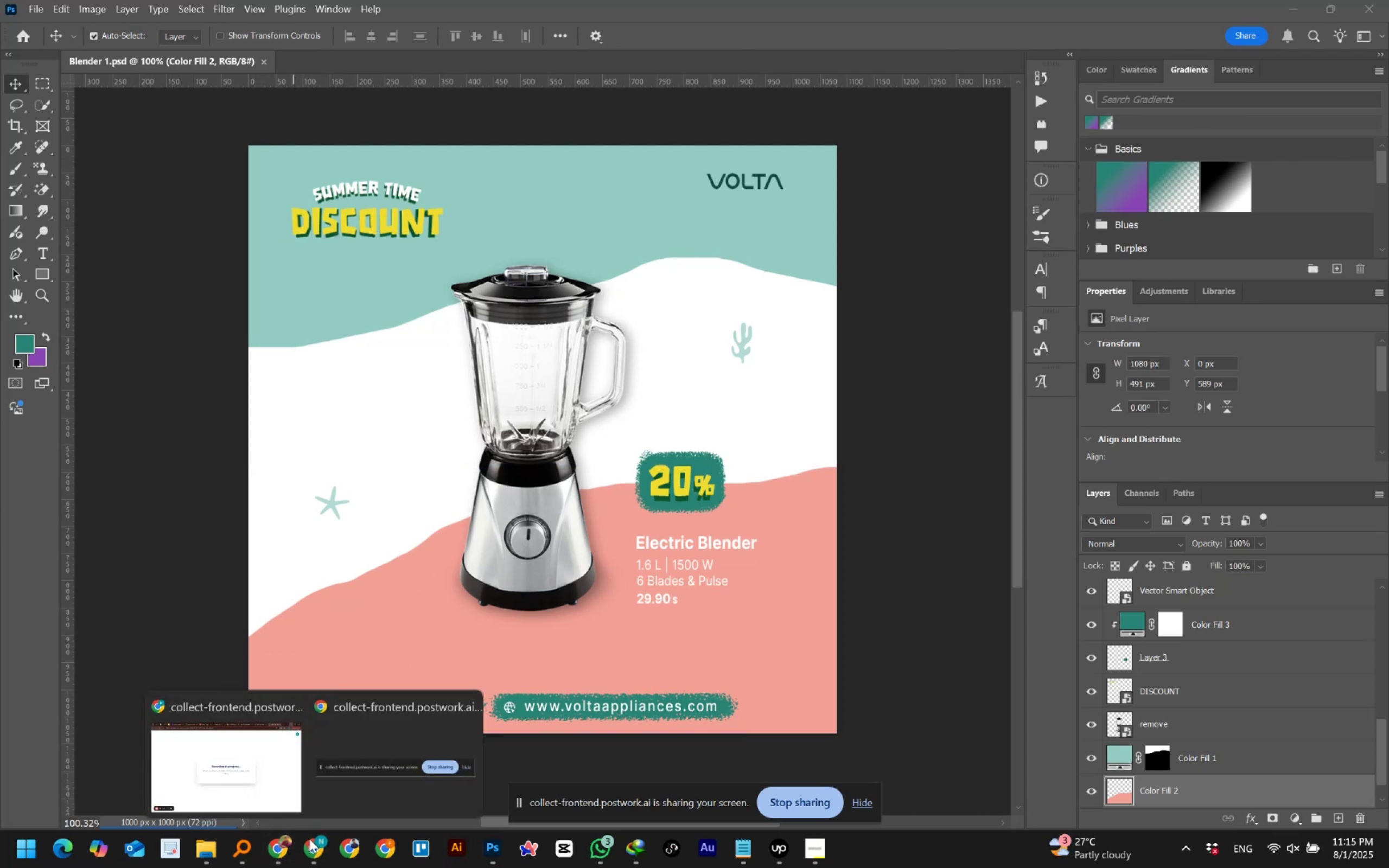 
left_click([245, 771])
 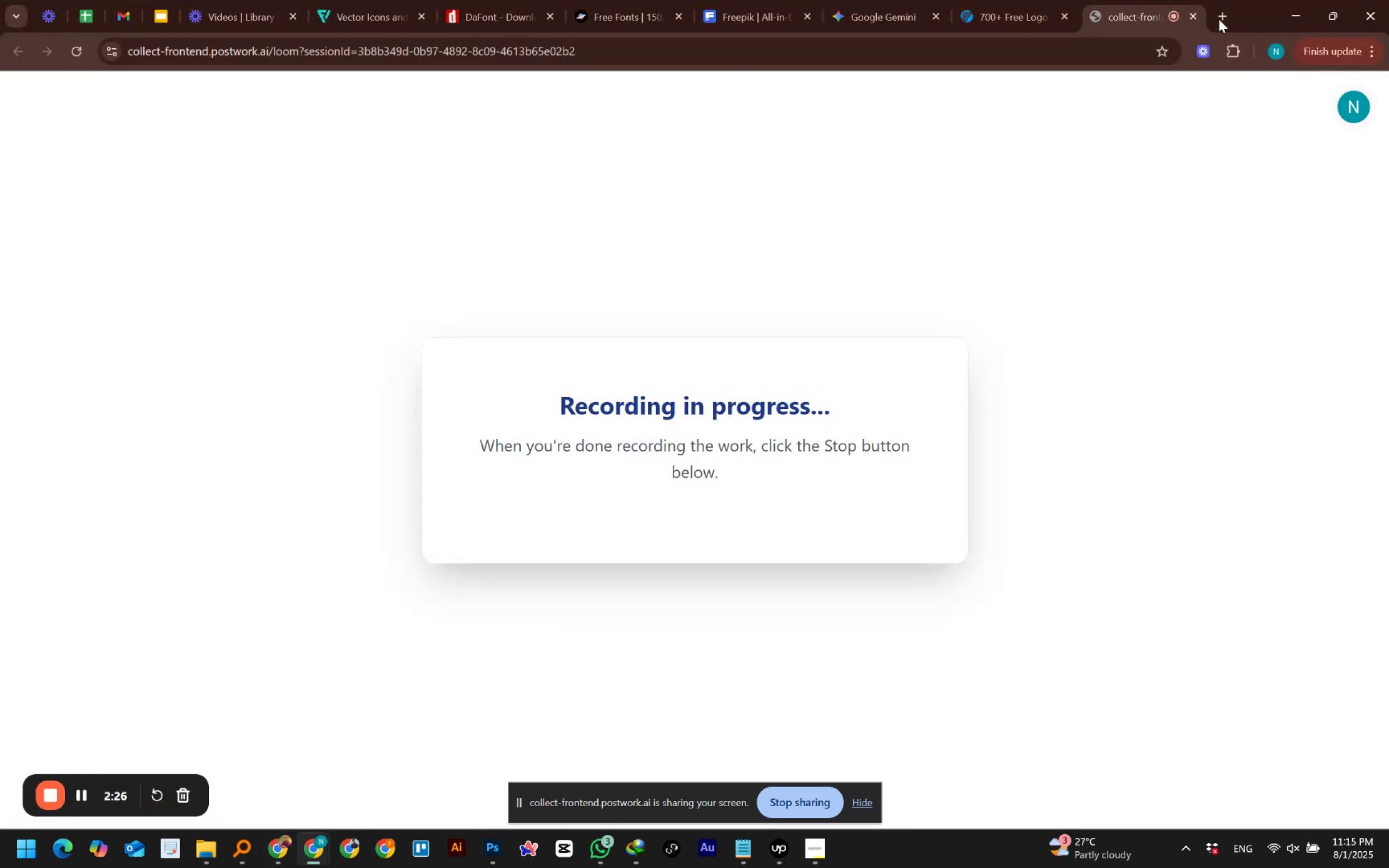 
left_click([1226, 19])
 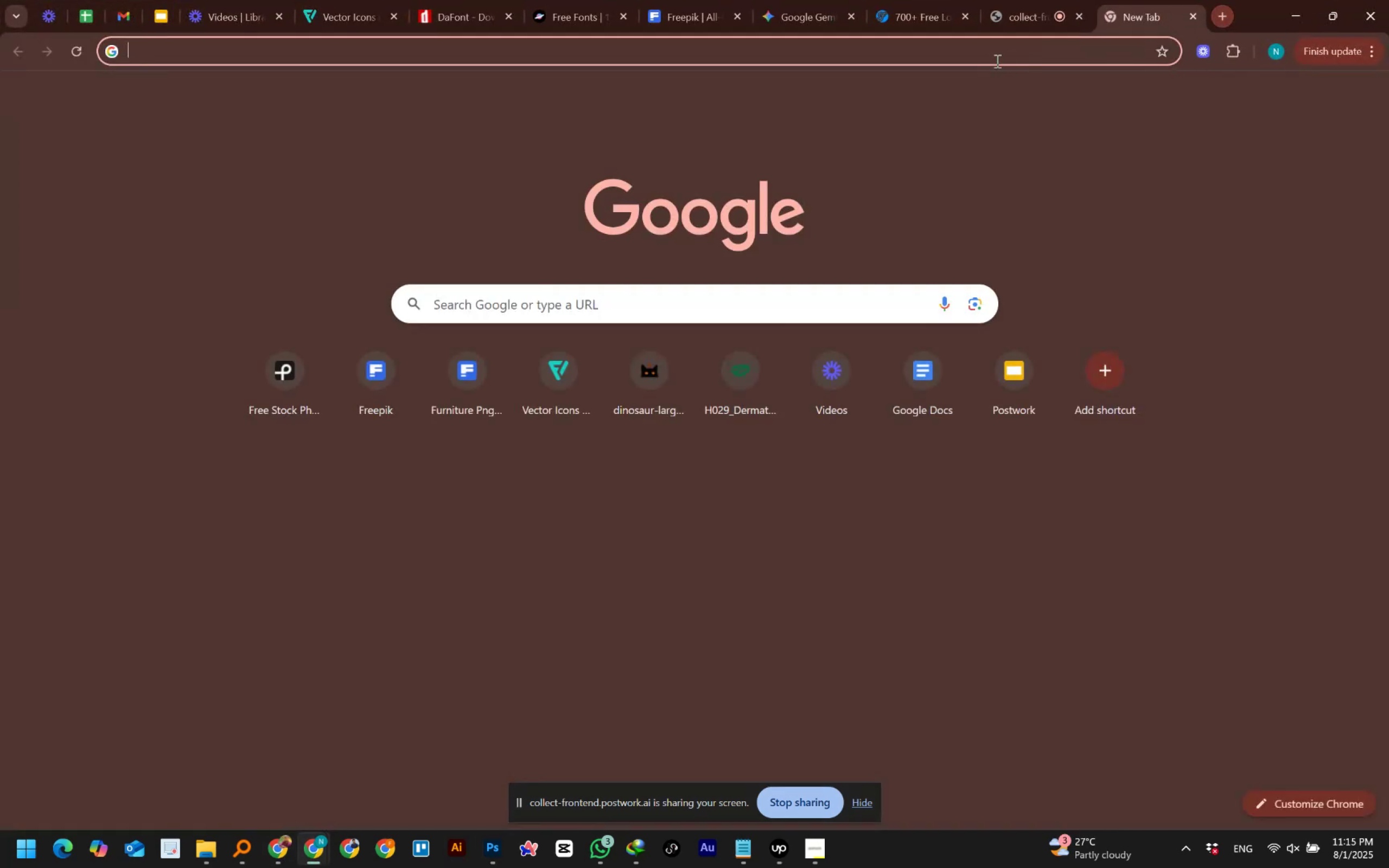 
left_click([996, 56])
 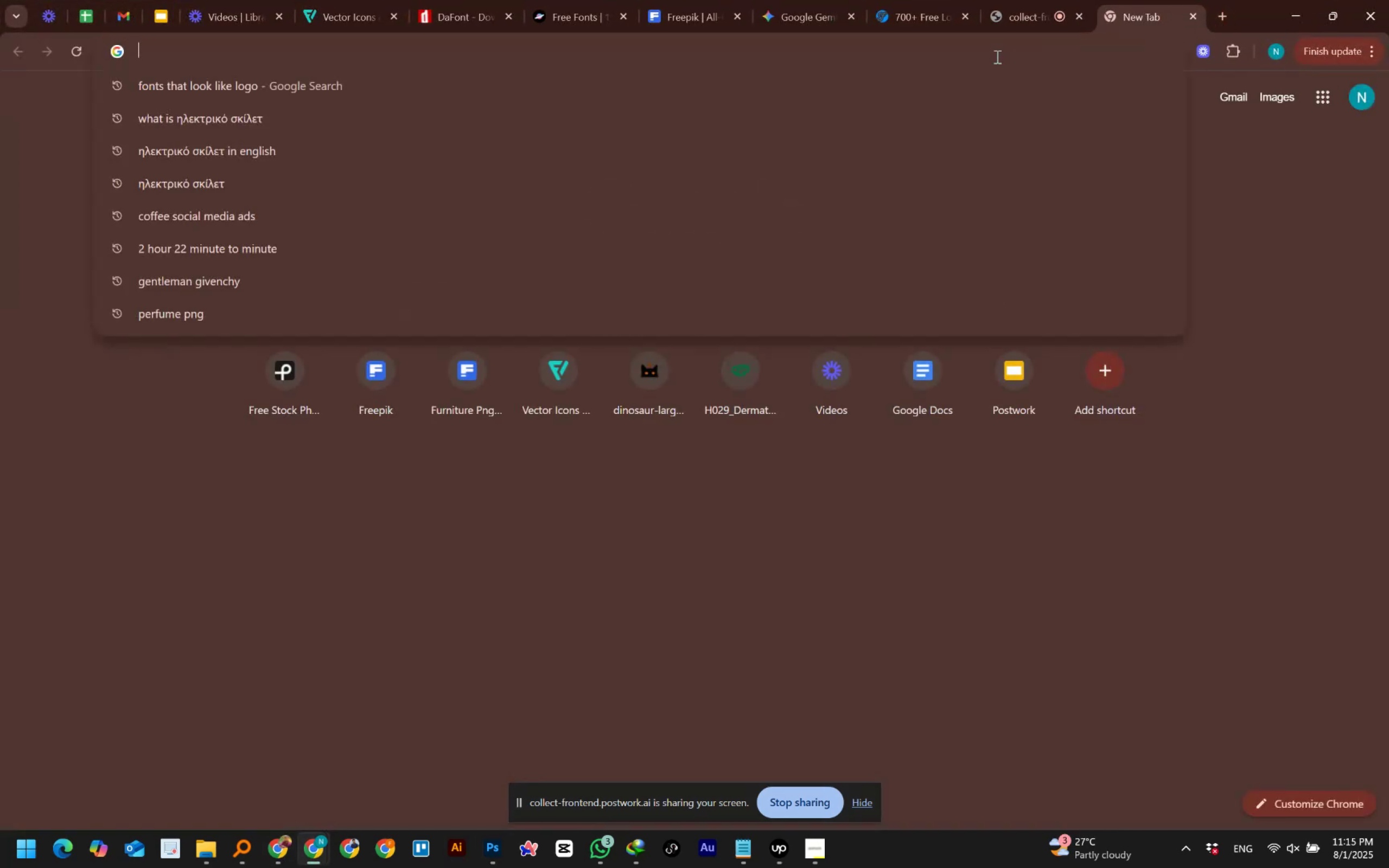 
type(fir)
key(Backspace)
type(tness app )
 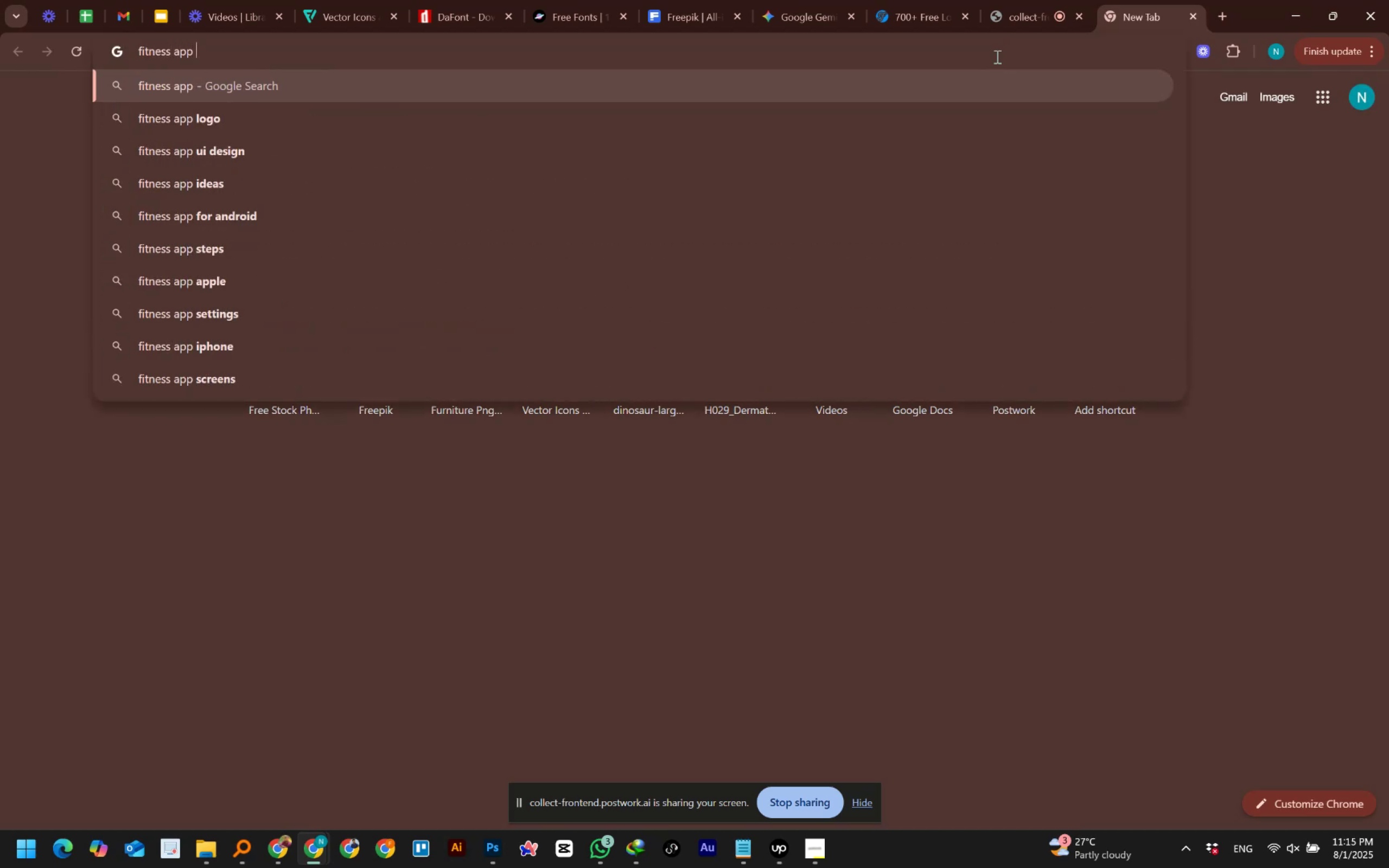 
type(post design)
 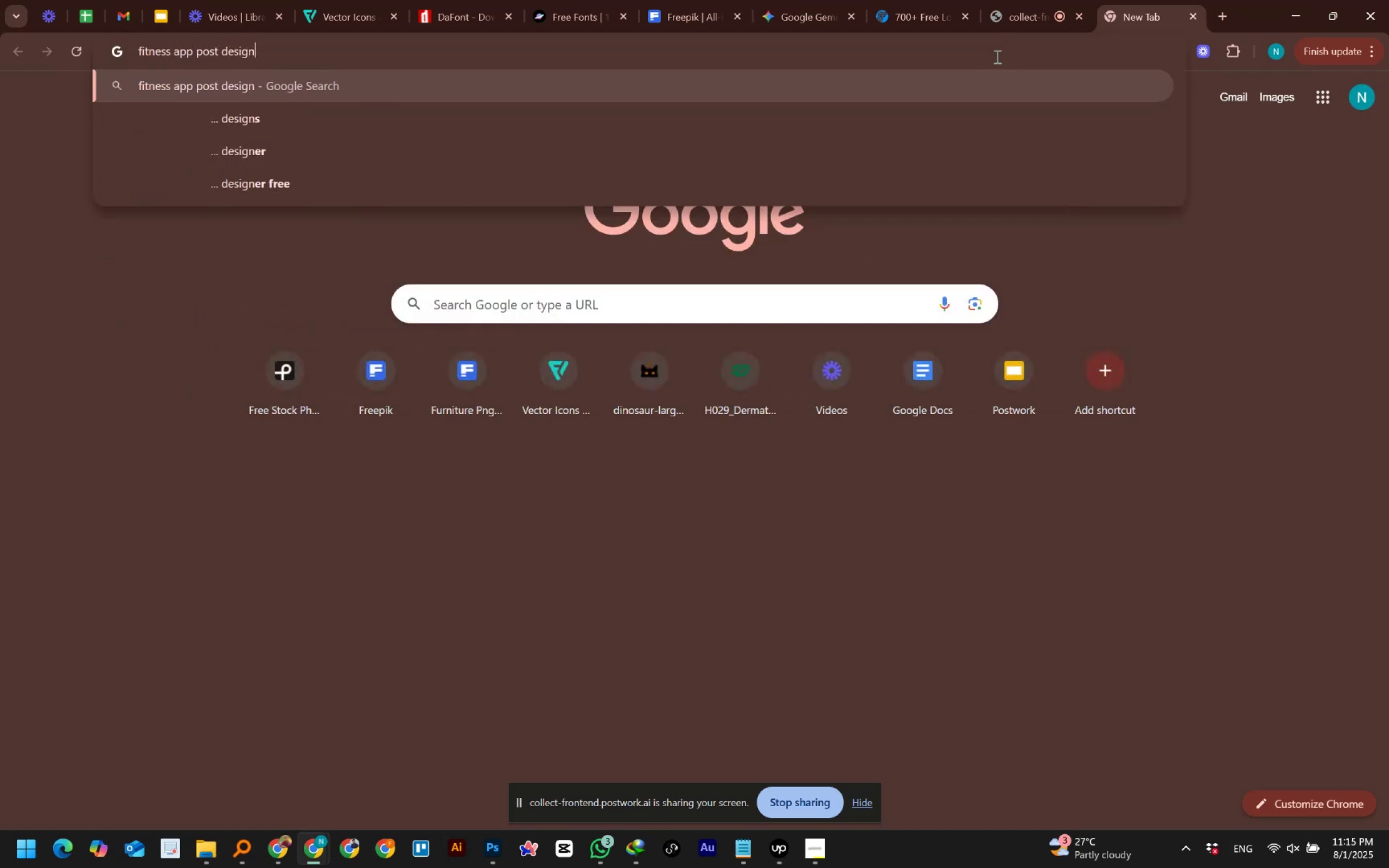 
key(Enter)
 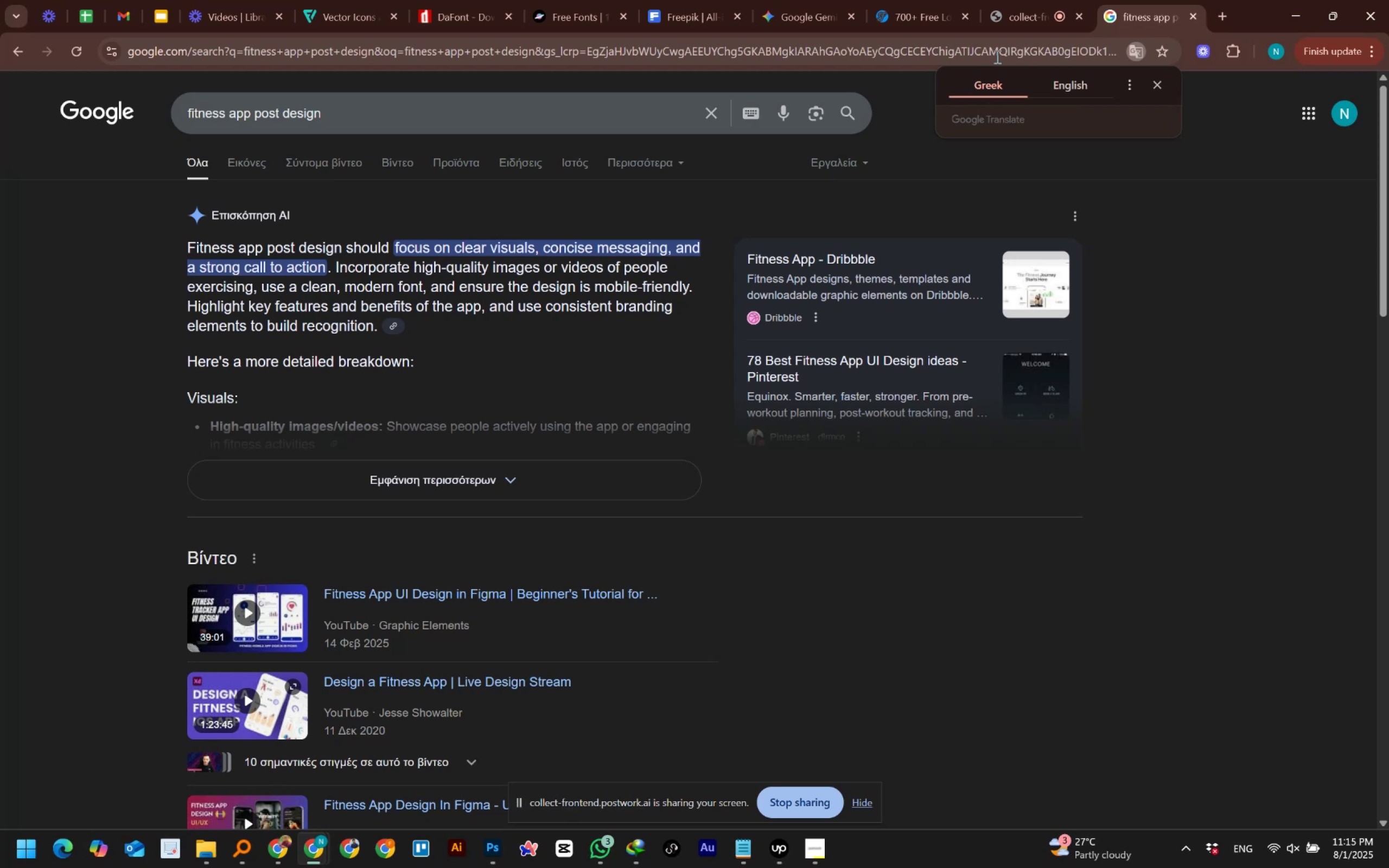 
wait(20.75)
 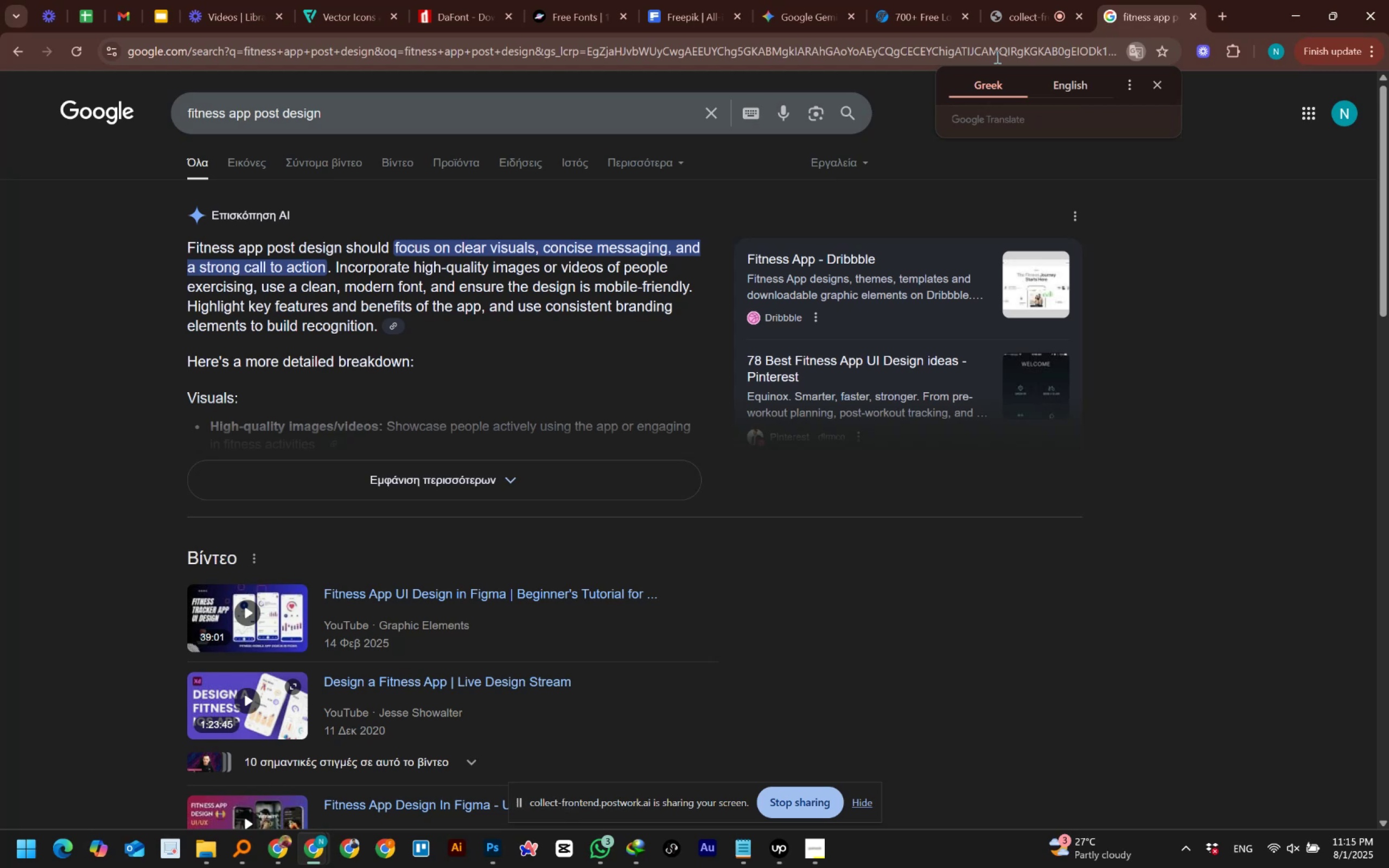 
left_click([261, 163])
 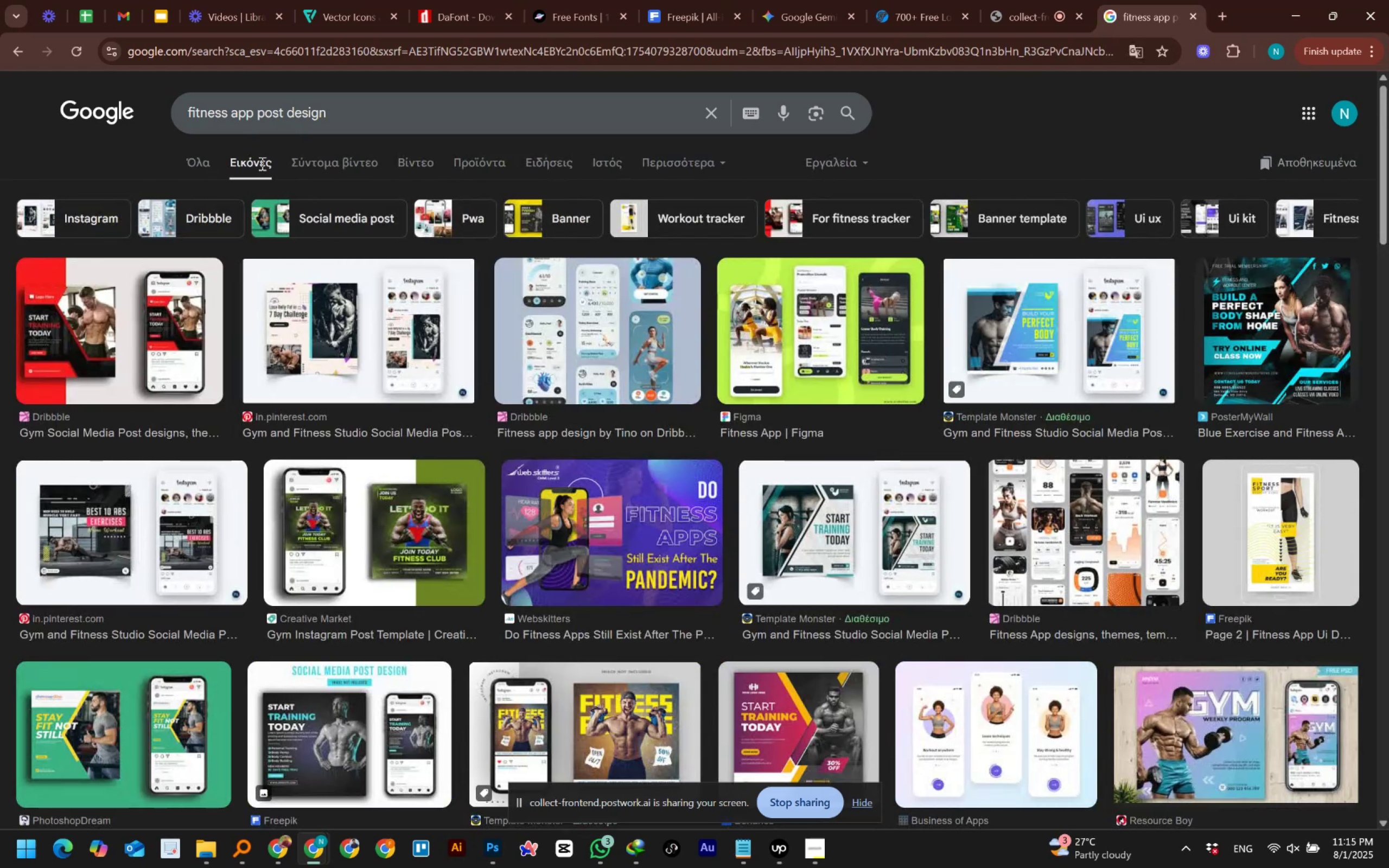 
wait(12.31)
 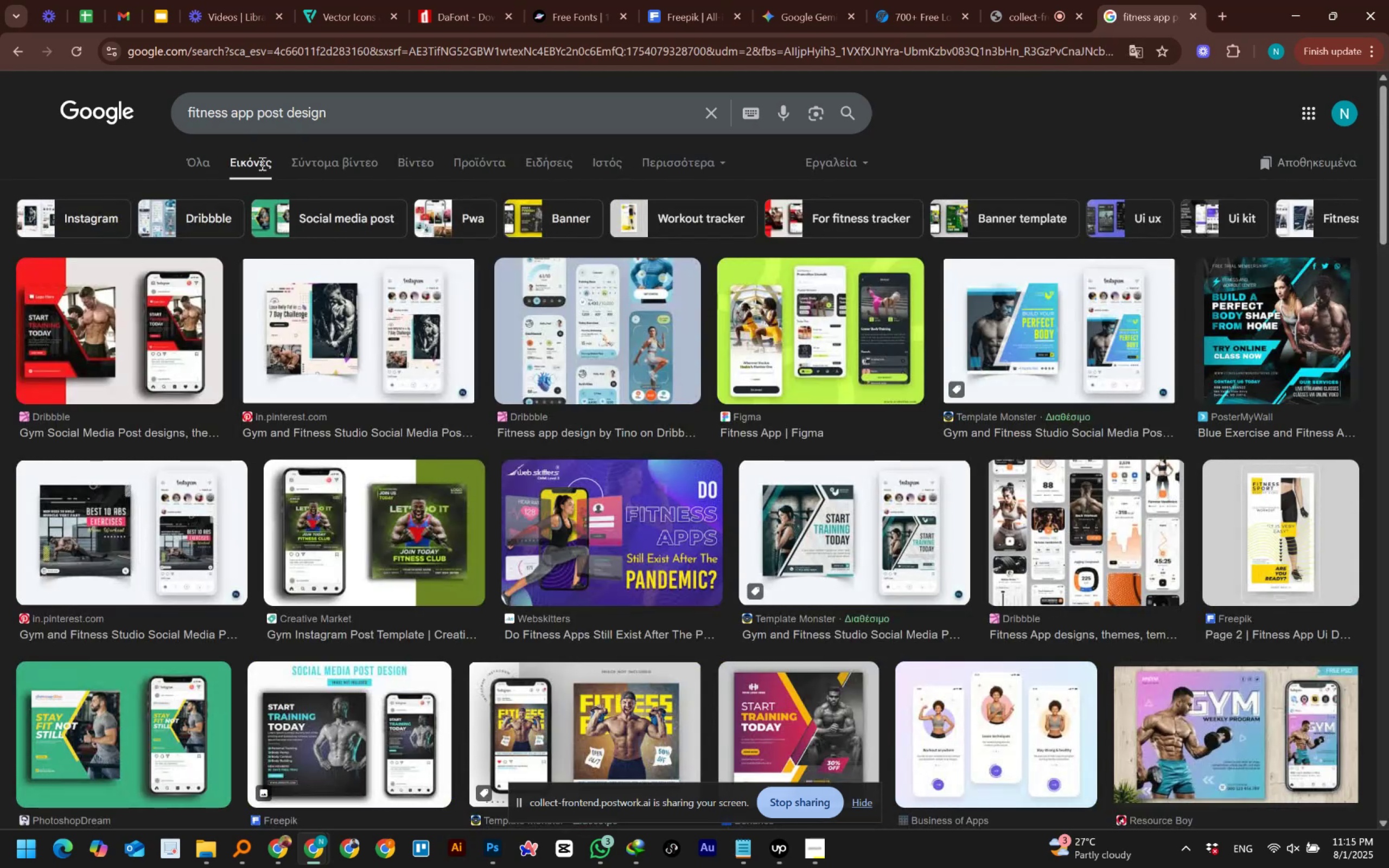 
scroll: coordinate [379, 318], scroll_direction: down, amount: 6.0
 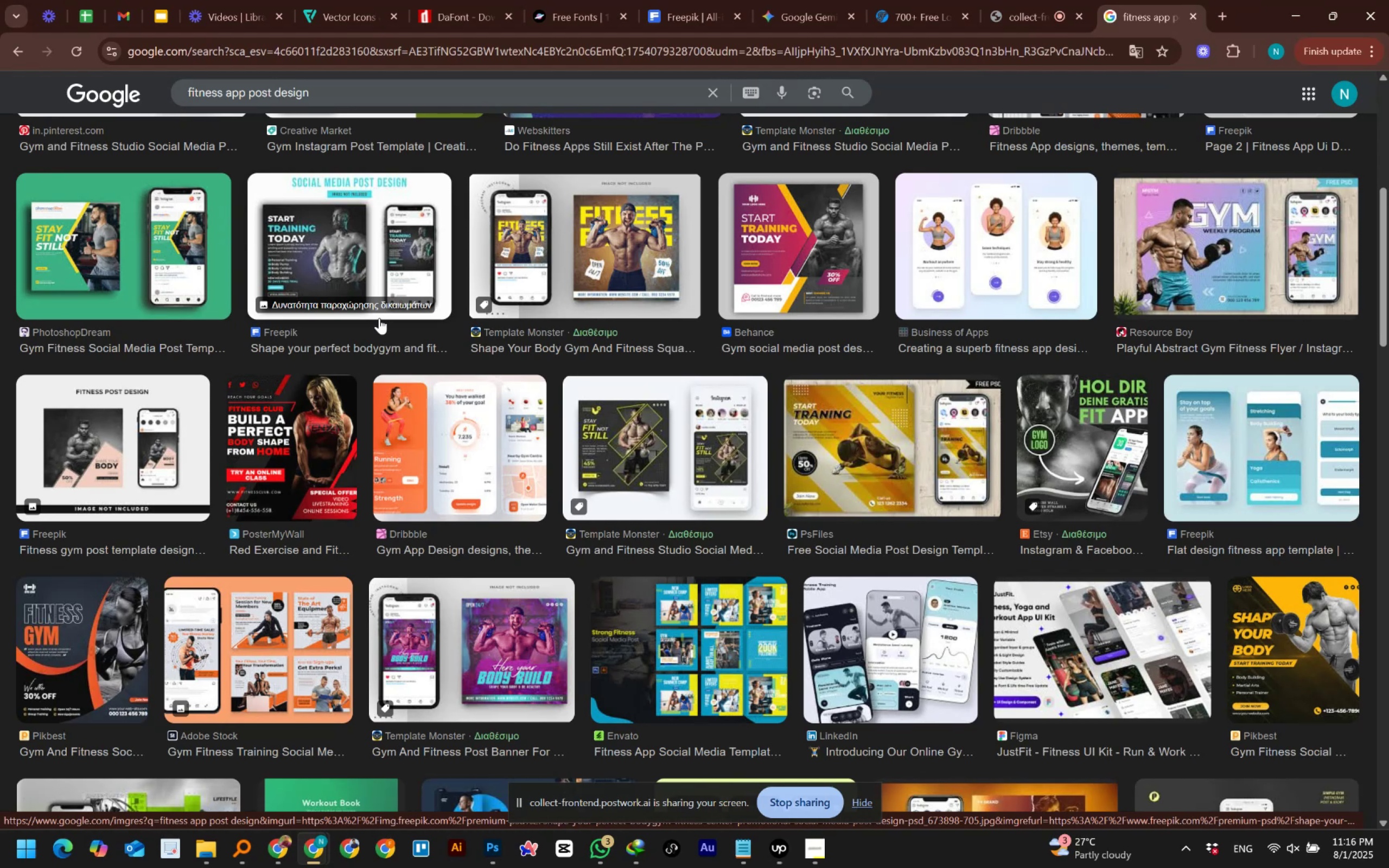 
wait(11.58)
 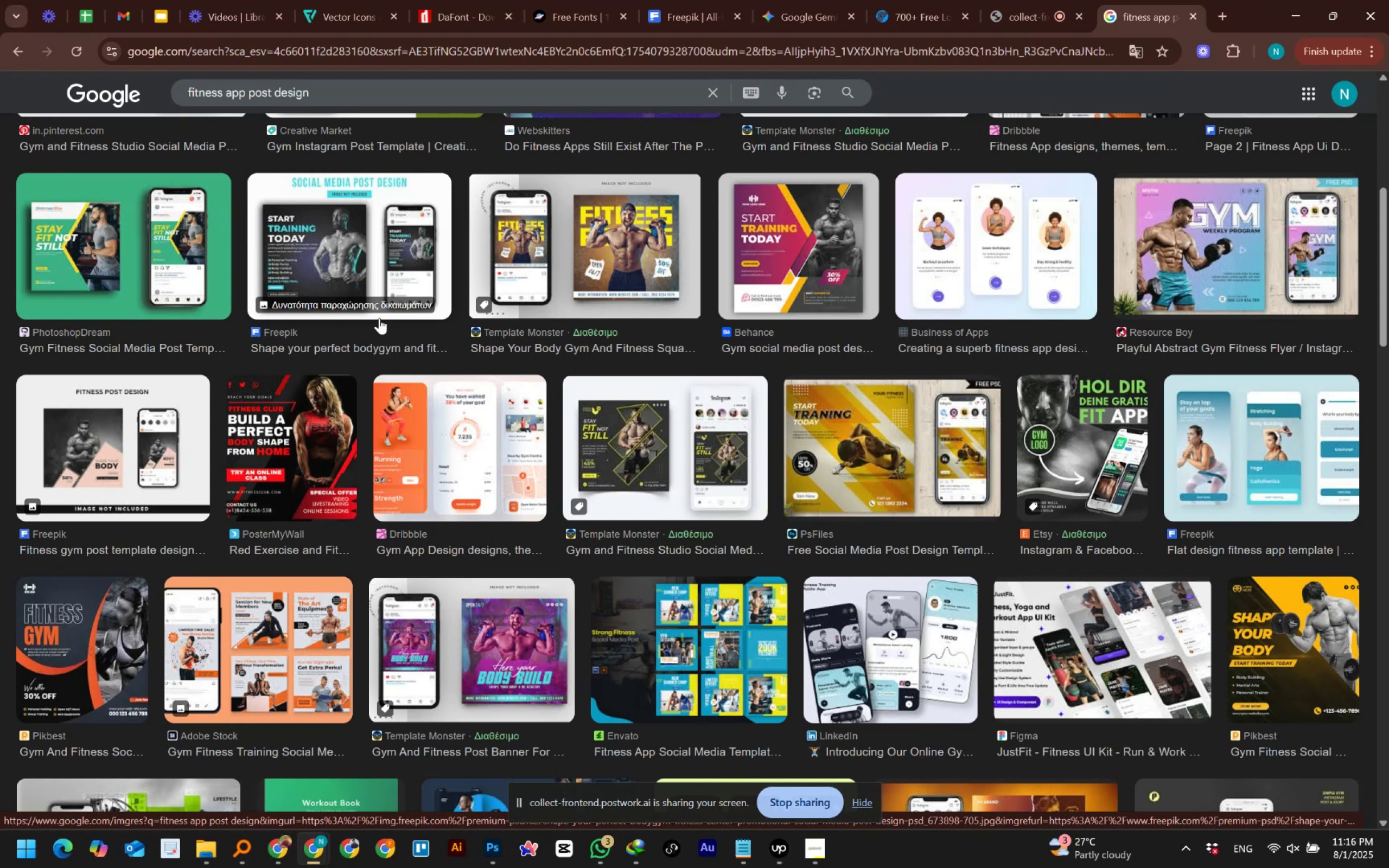 
scroll: coordinate [431, 400], scroll_direction: up, amount: 5.0
 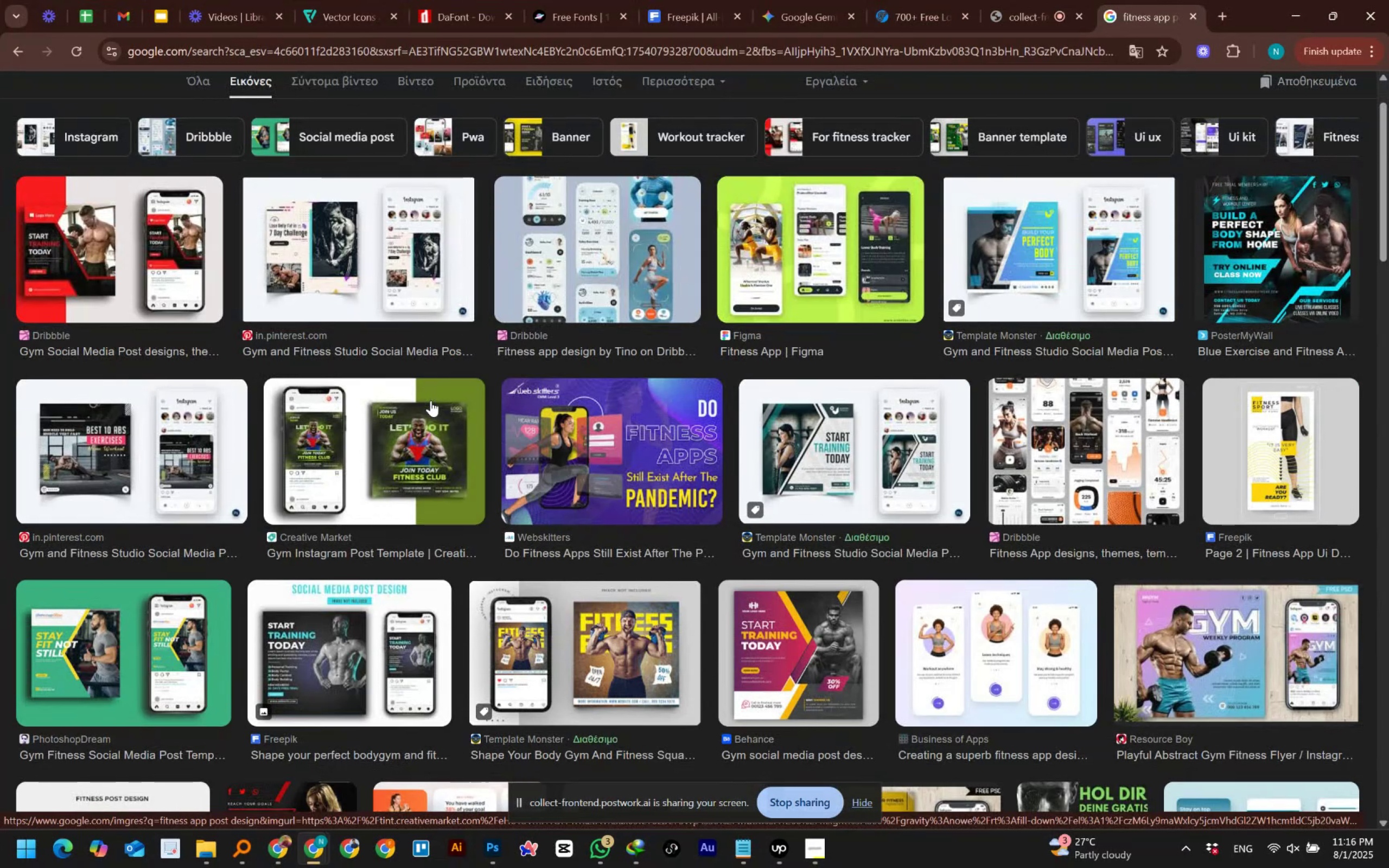 
wait(6.83)
 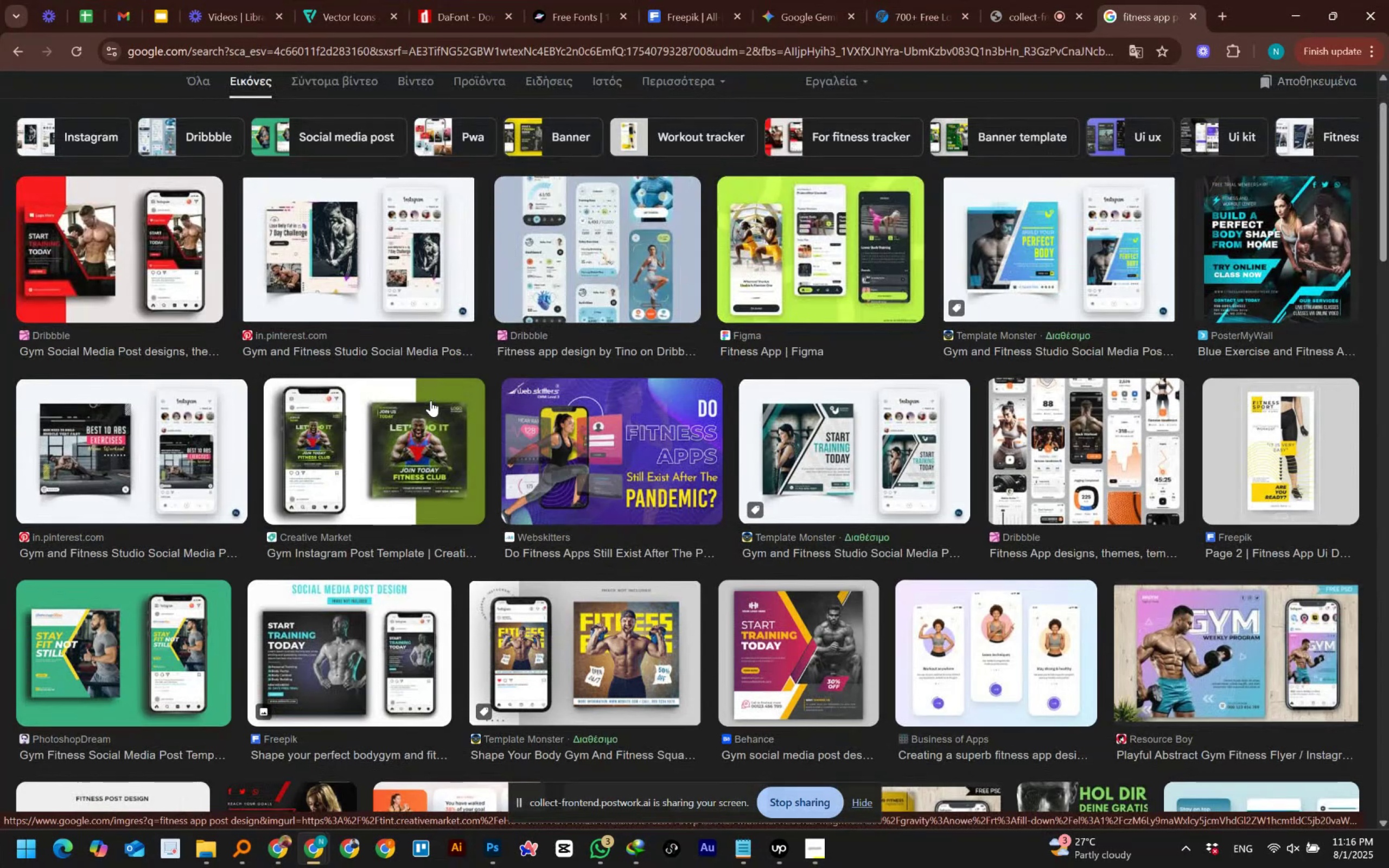 
scroll: coordinate [431, 400], scroll_direction: up, amount: 7.0
 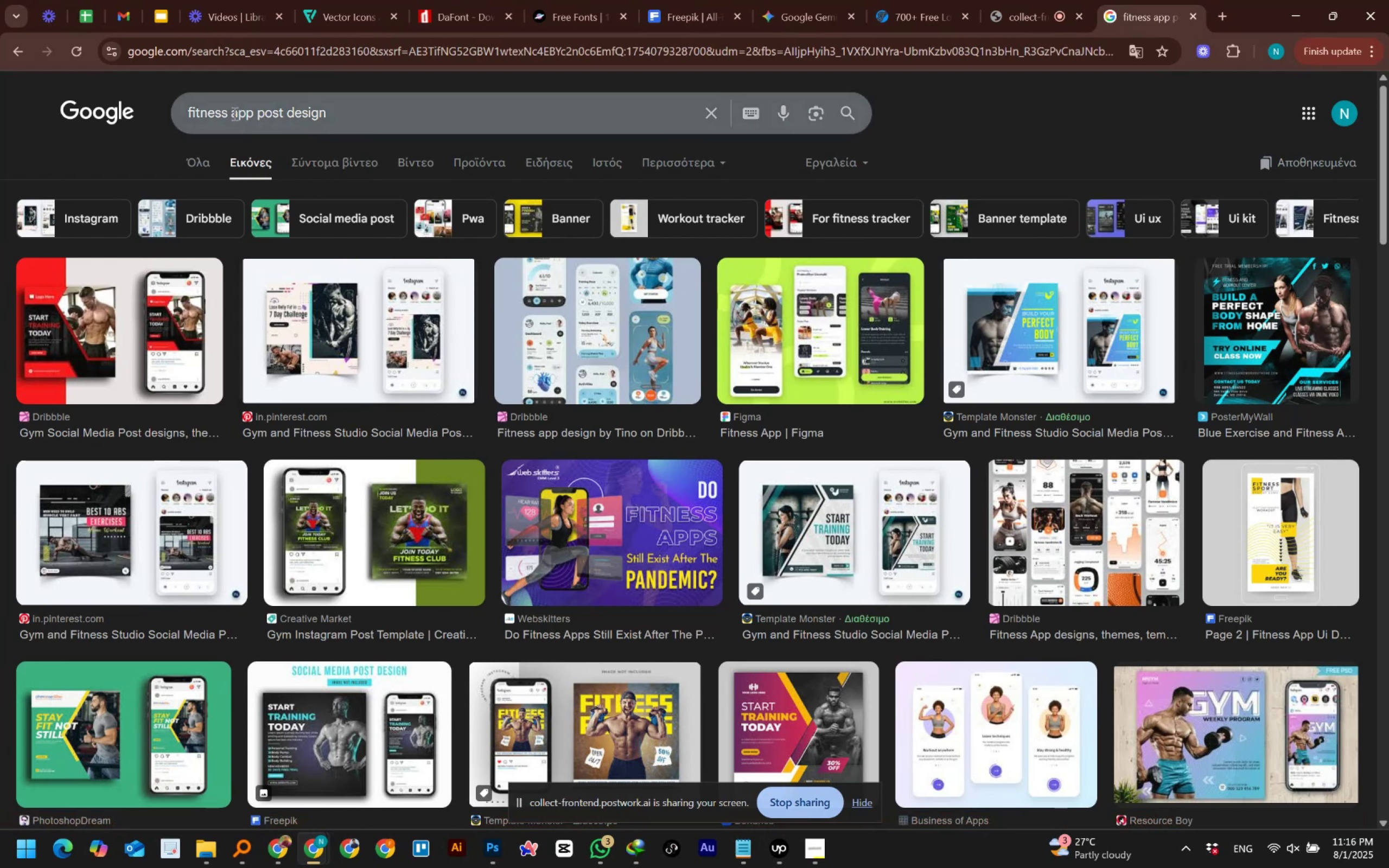 
left_click_drag(start_coordinate=[233, 113], to_coordinate=[252, 113])
 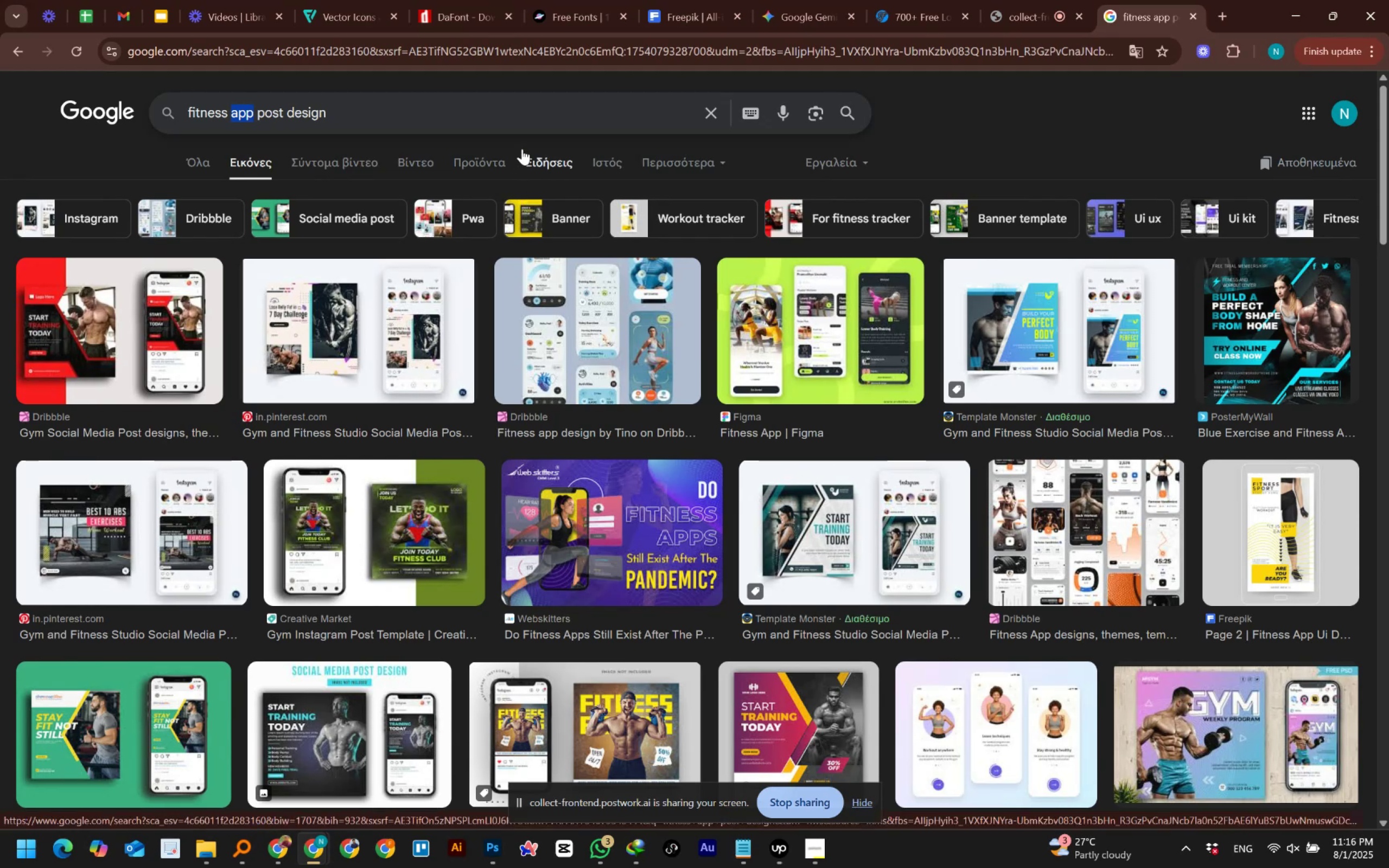 
wait(15.33)
 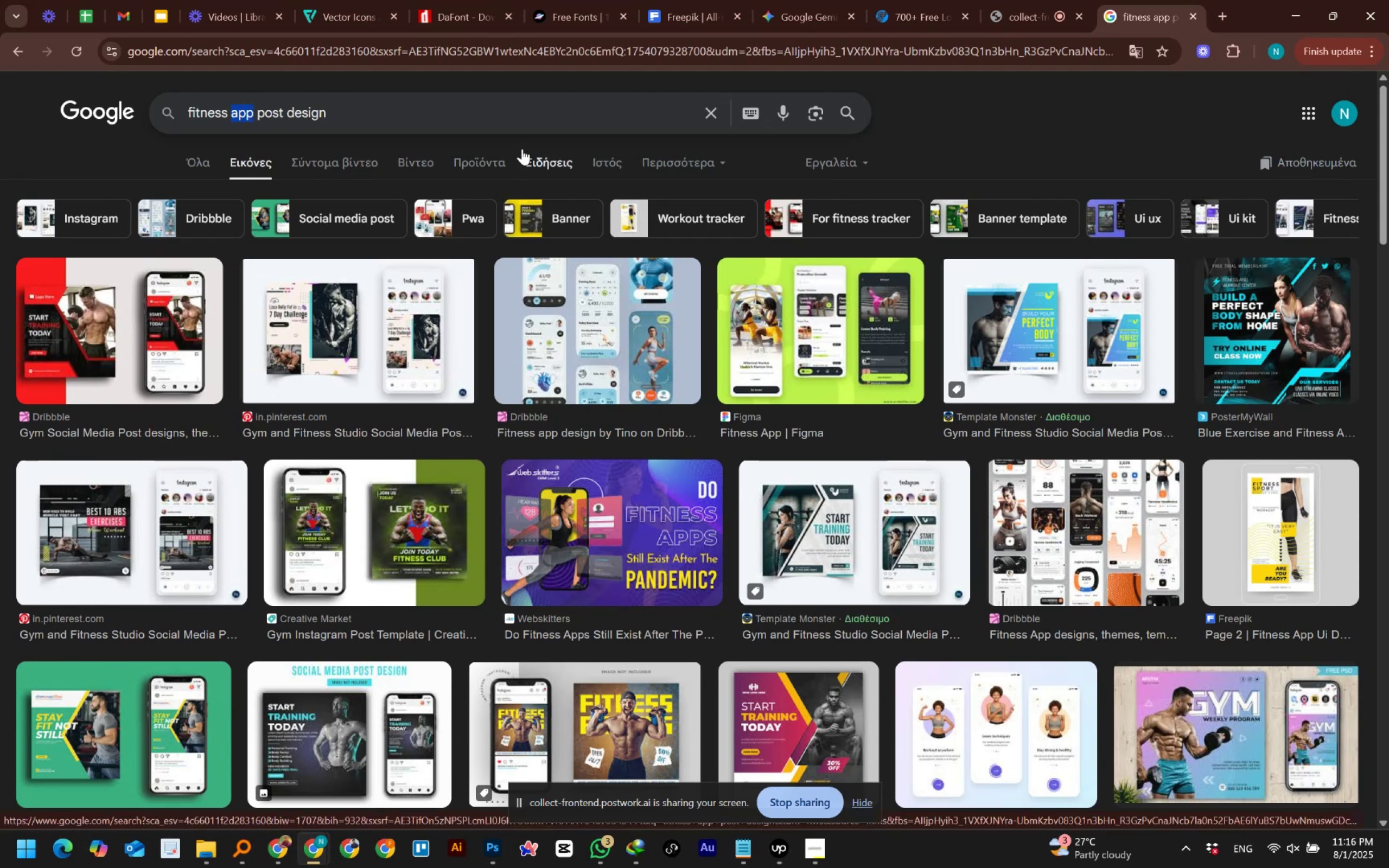 
scroll: coordinate [576, 439], scroll_direction: down, amount: 8.0
 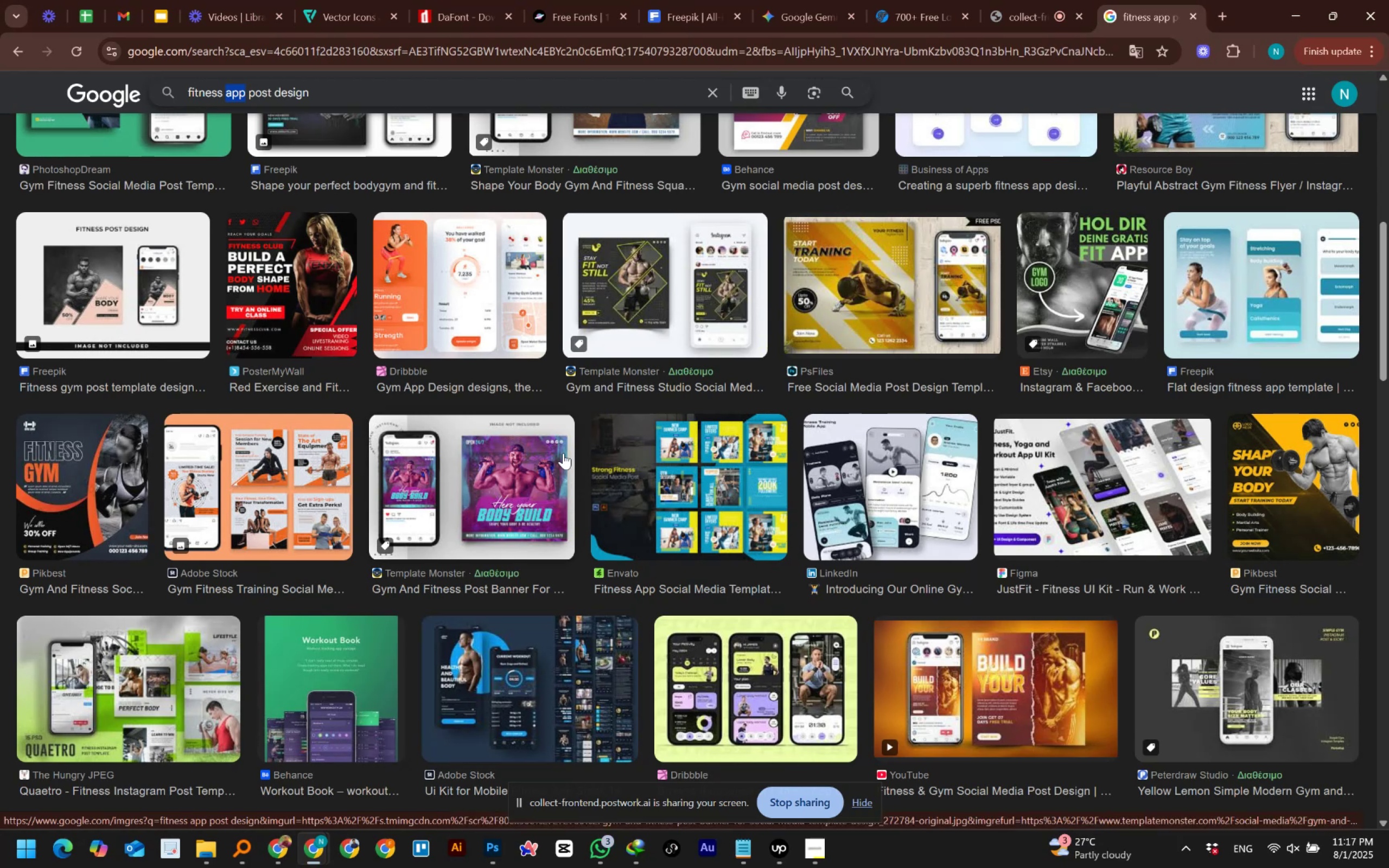 
wait(10.52)
 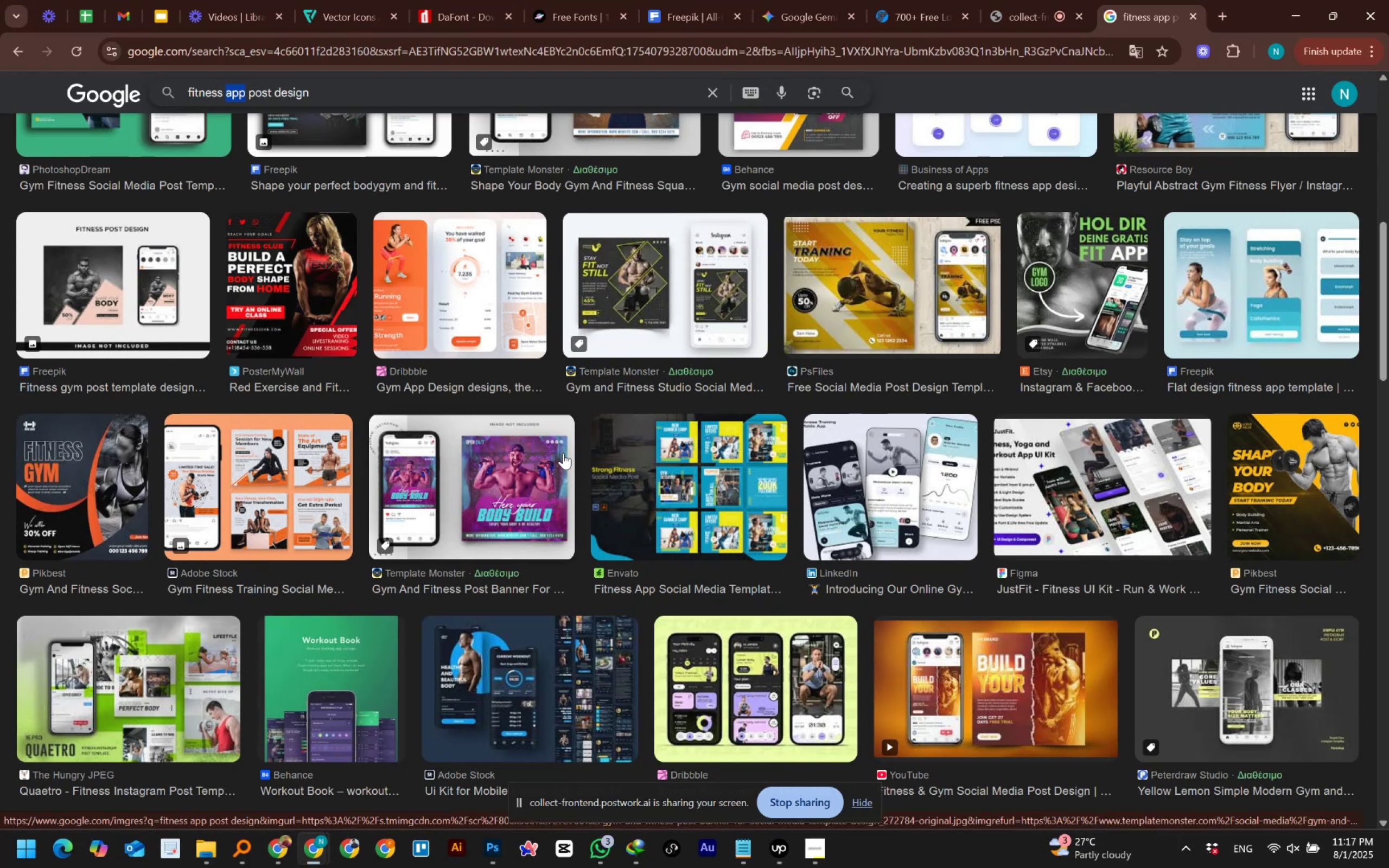 
scroll: coordinate [563, 453], scroll_direction: down, amount: 2.0
 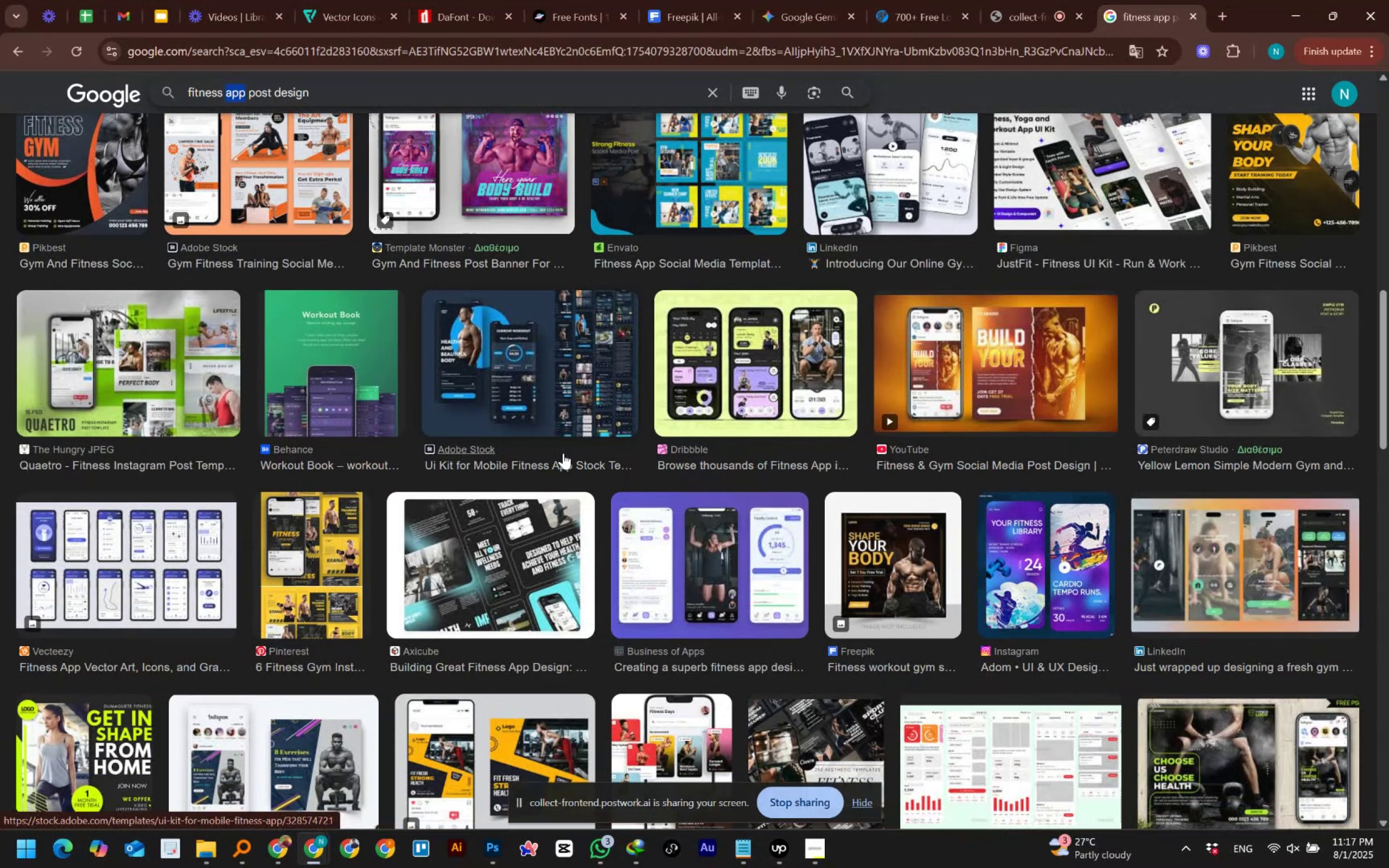 
wait(10.25)
 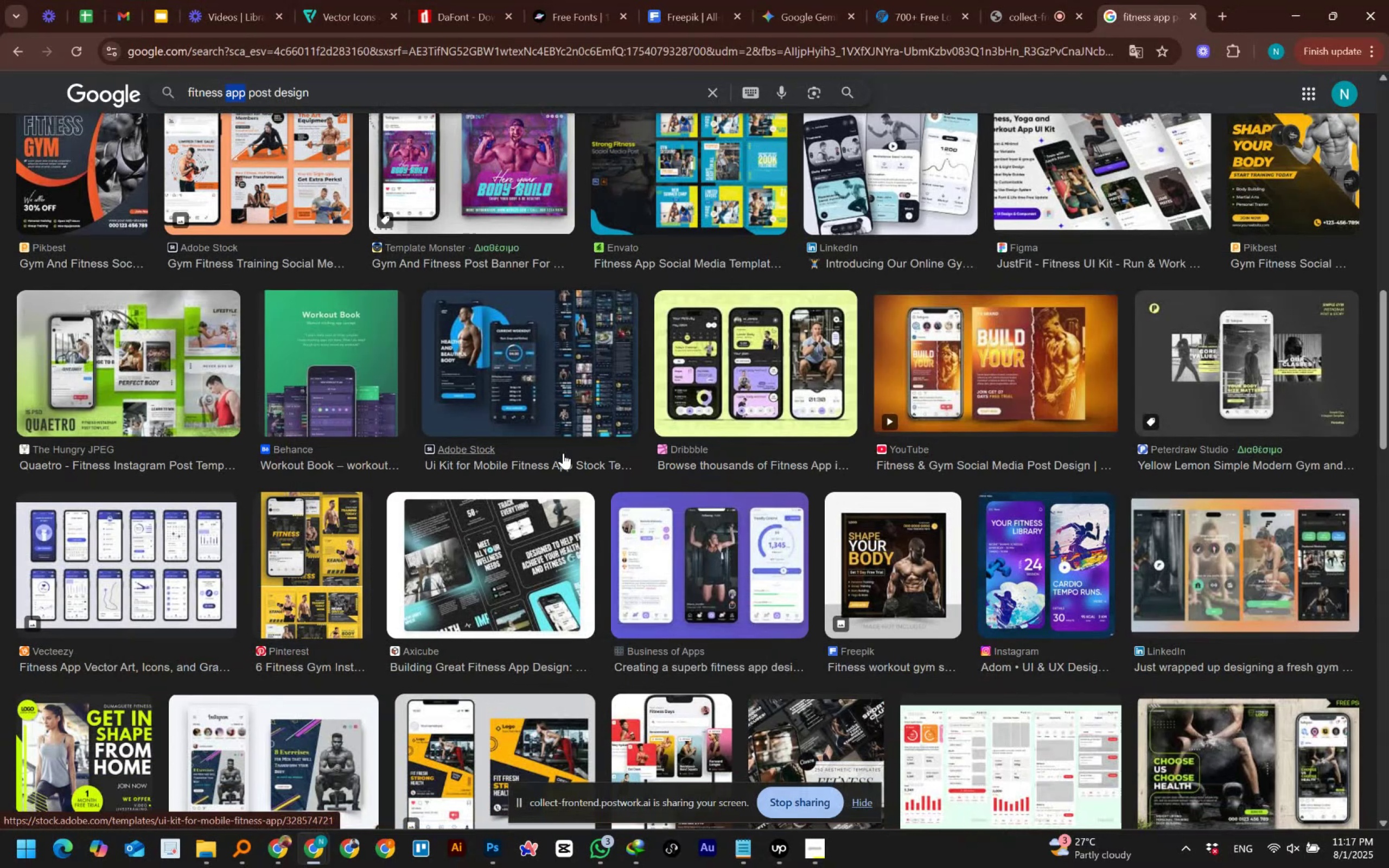 
left_click([279, 735])
 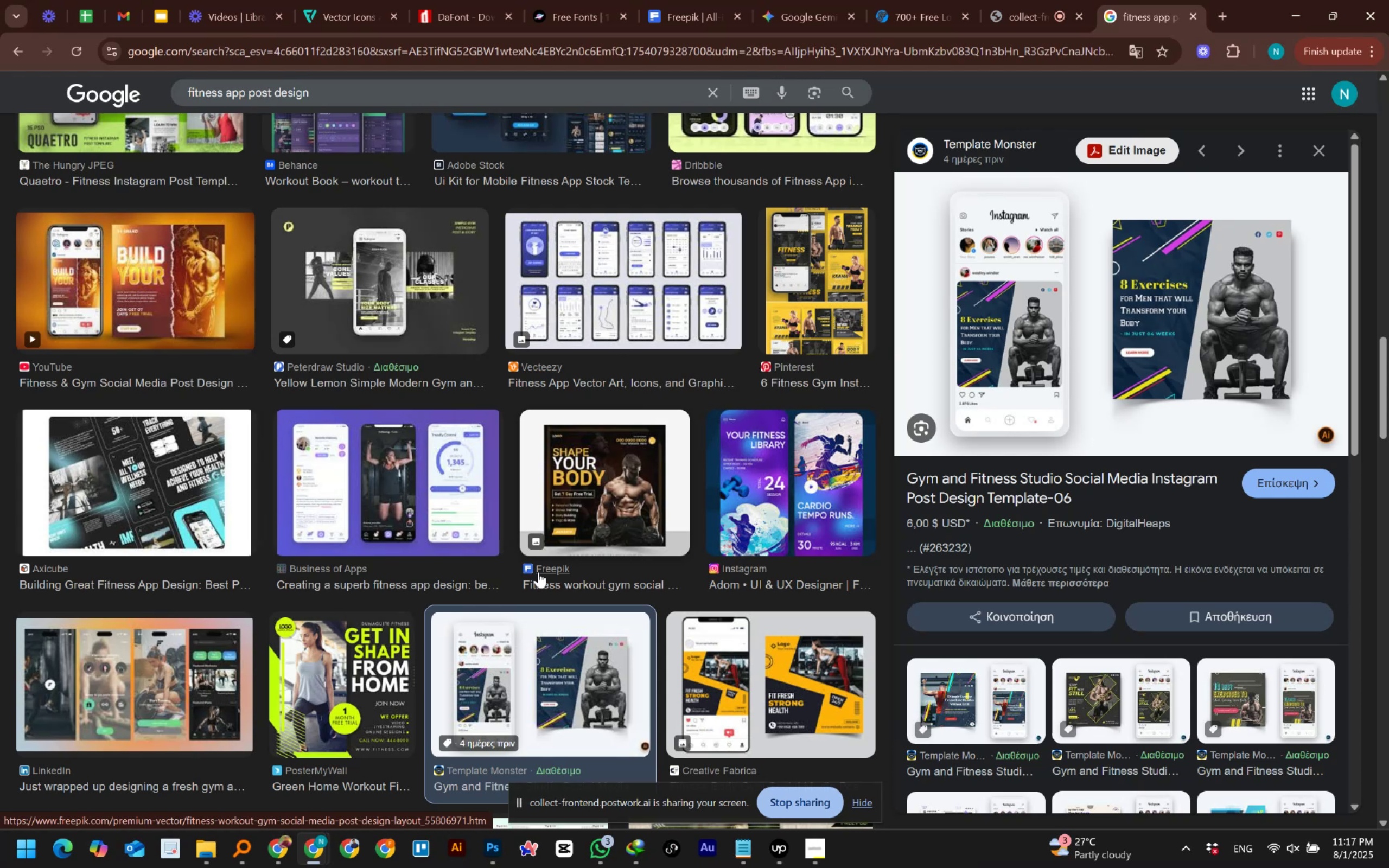 
wait(38.58)
 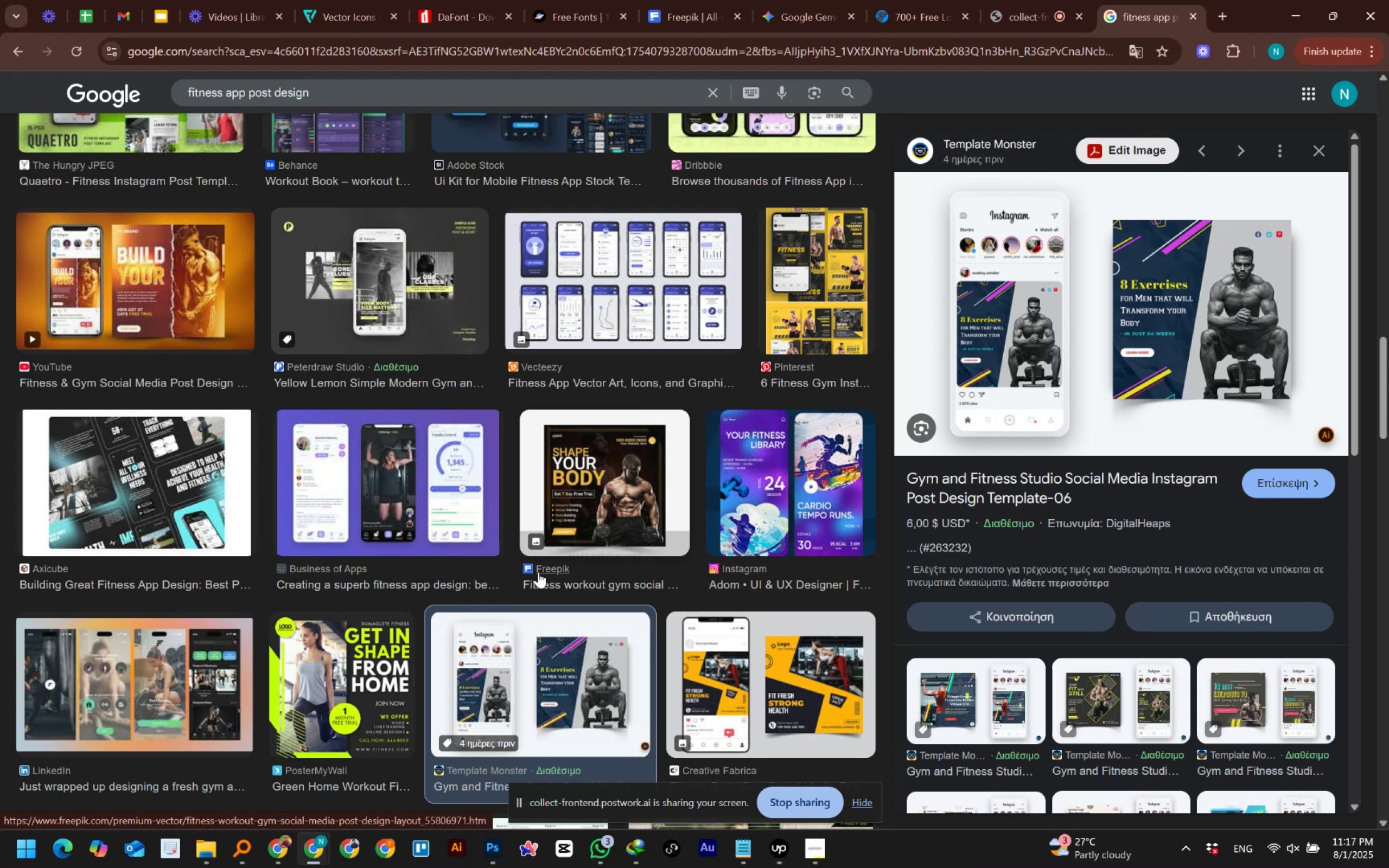 
scroll: coordinate [538, 572], scroll_direction: down, amount: 5.0
 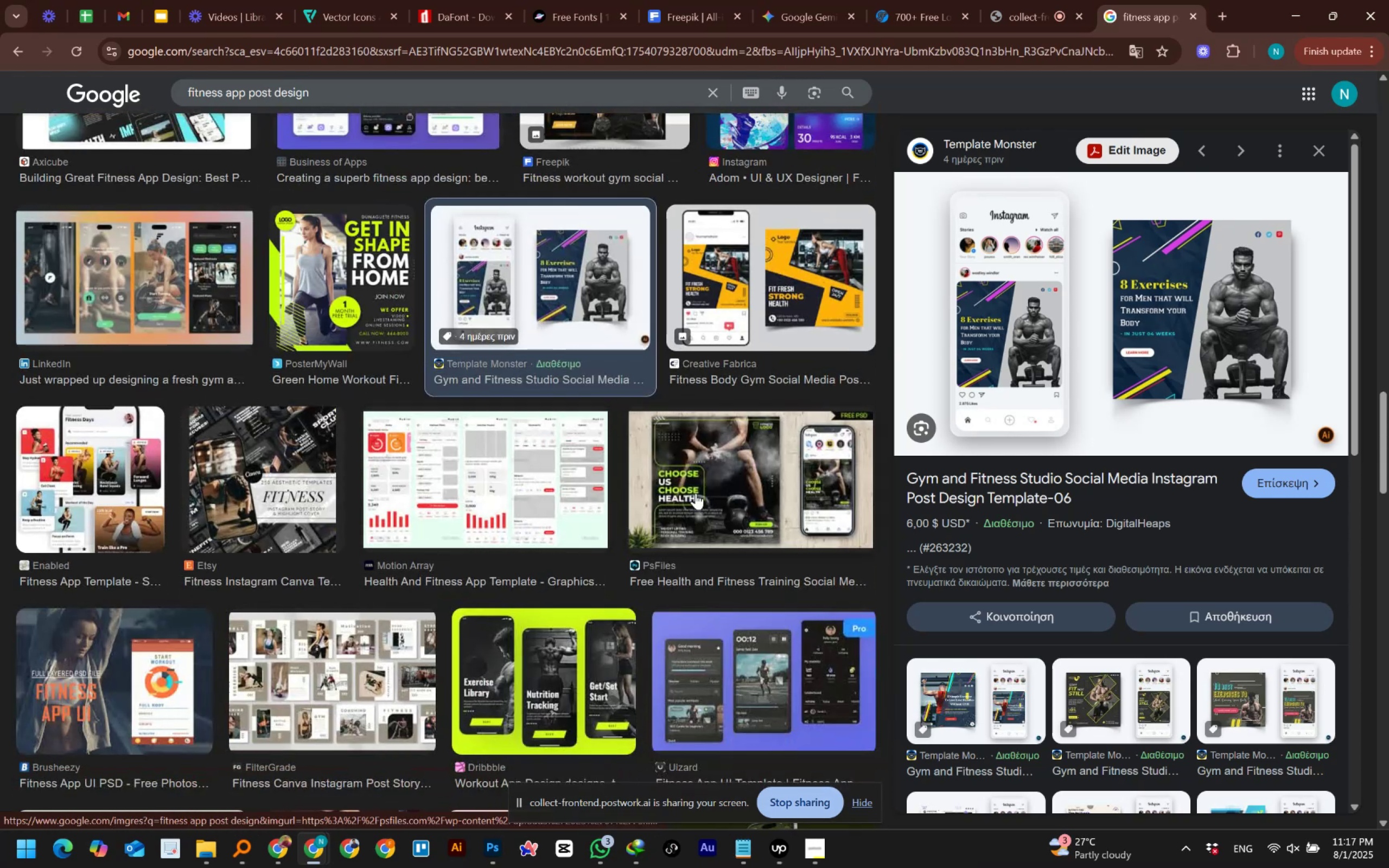 
left_click([761, 488])
 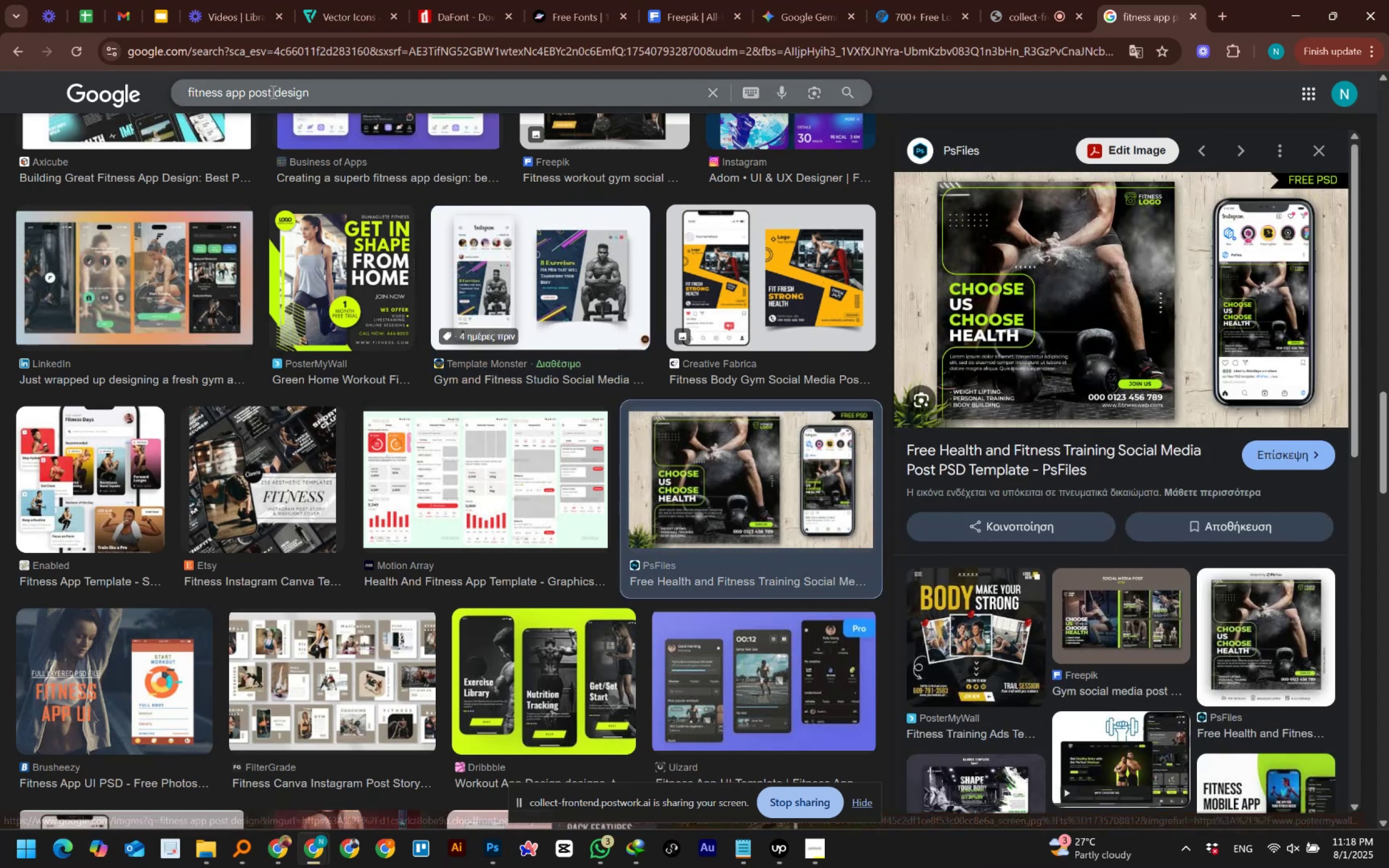 
left_click_drag(start_coordinate=[272, 90], to_coordinate=[139, 88])
 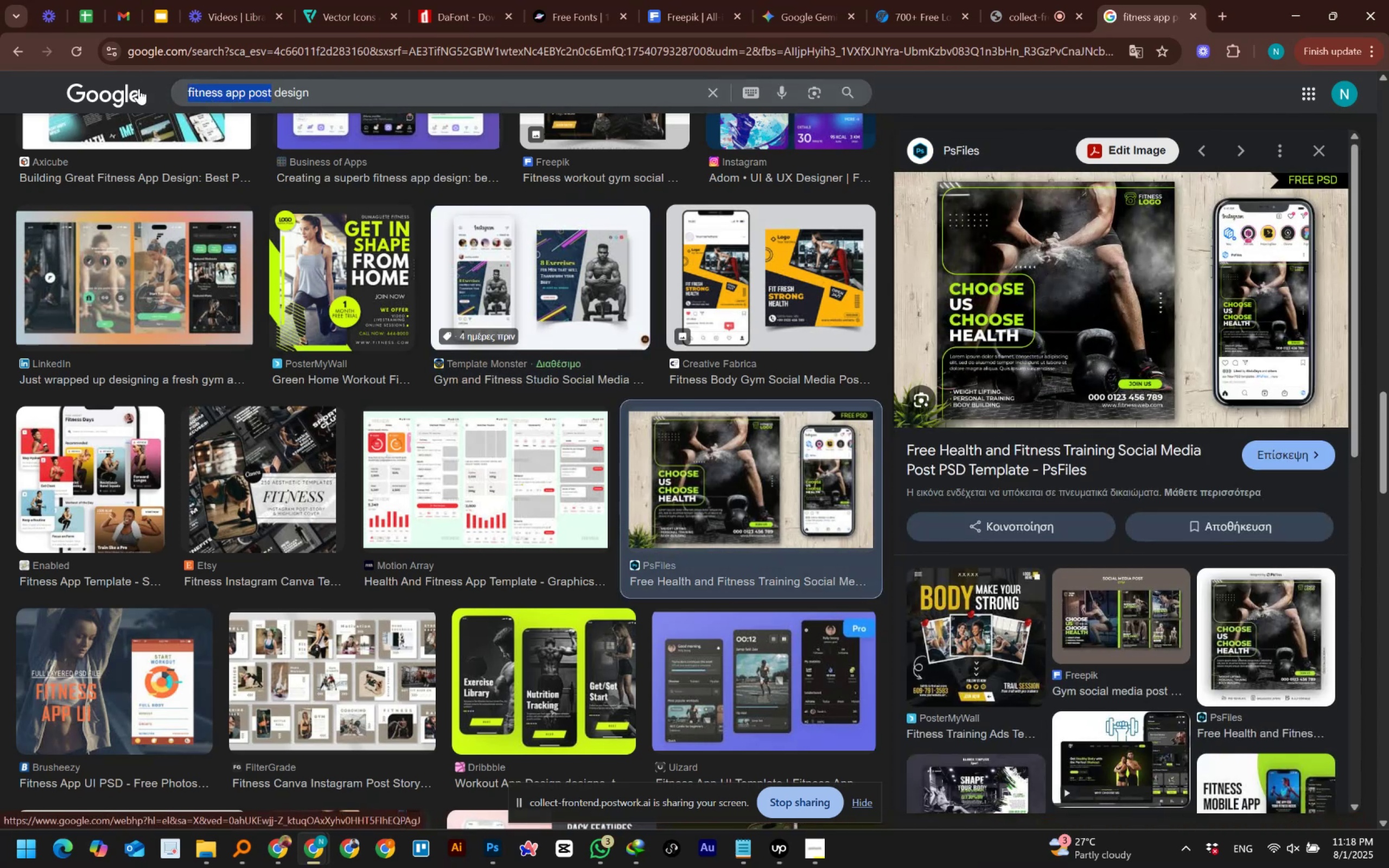 
type(gym post )
key(Backspace)
 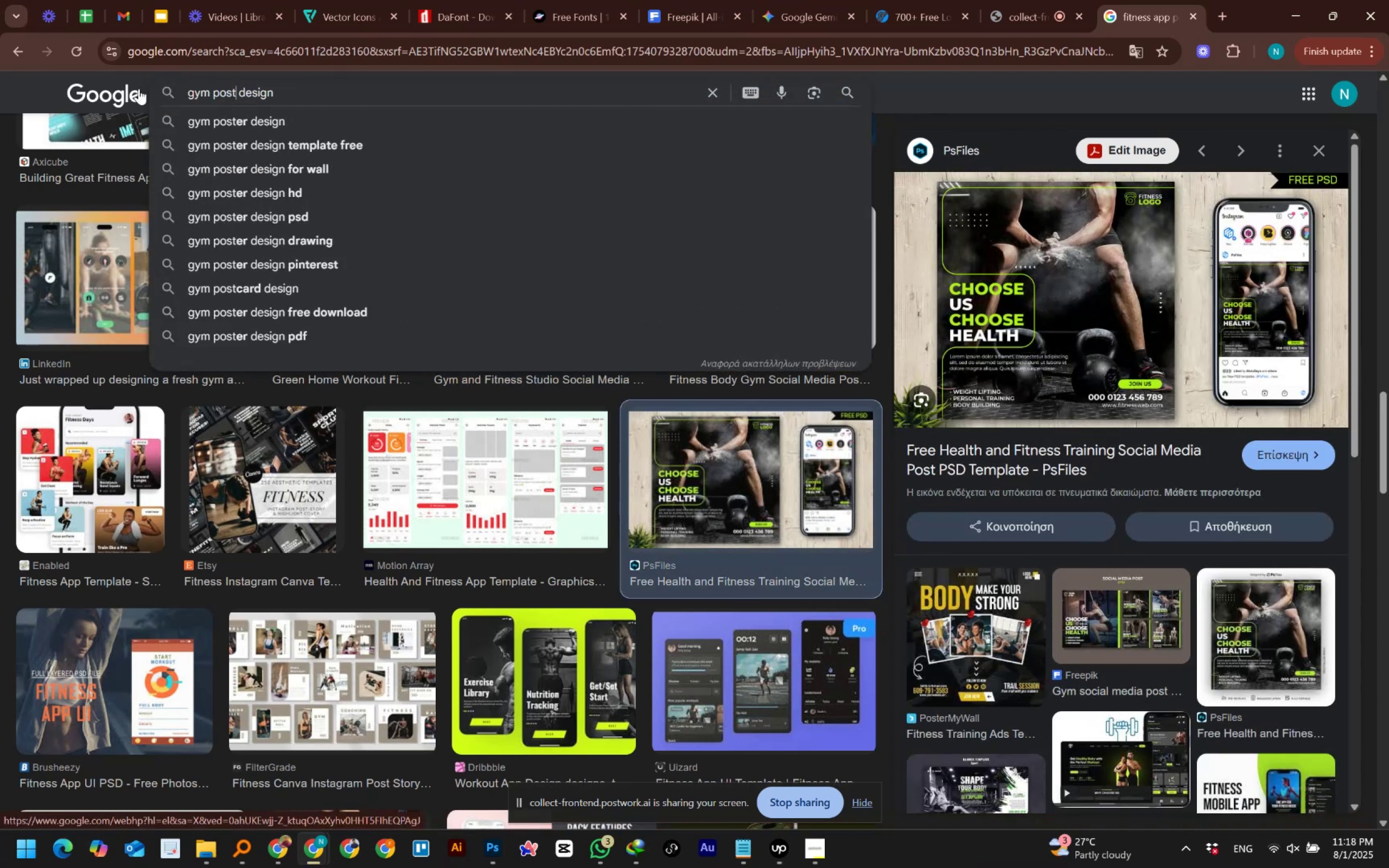 
key(Enter)
 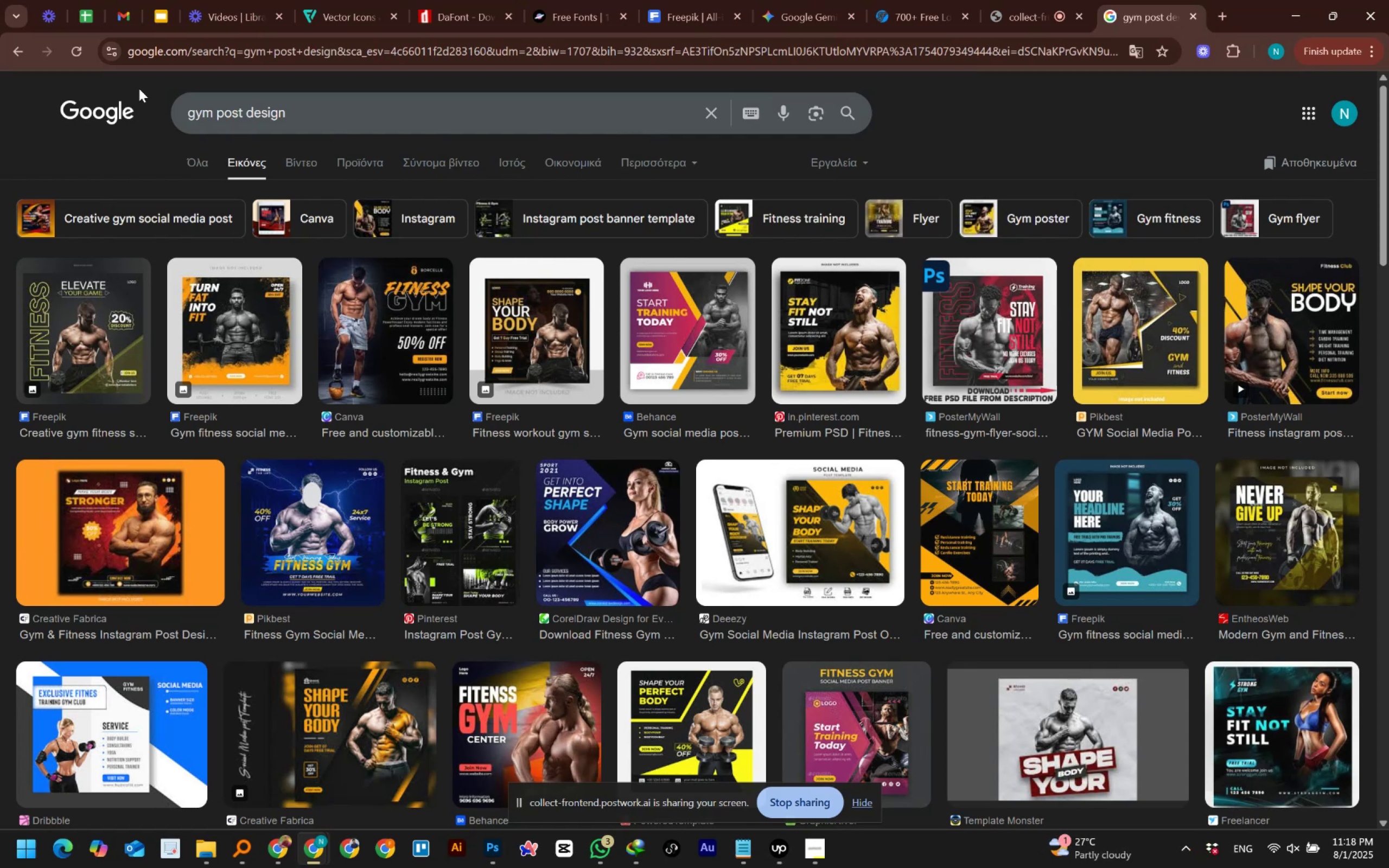 
wait(32.86)
 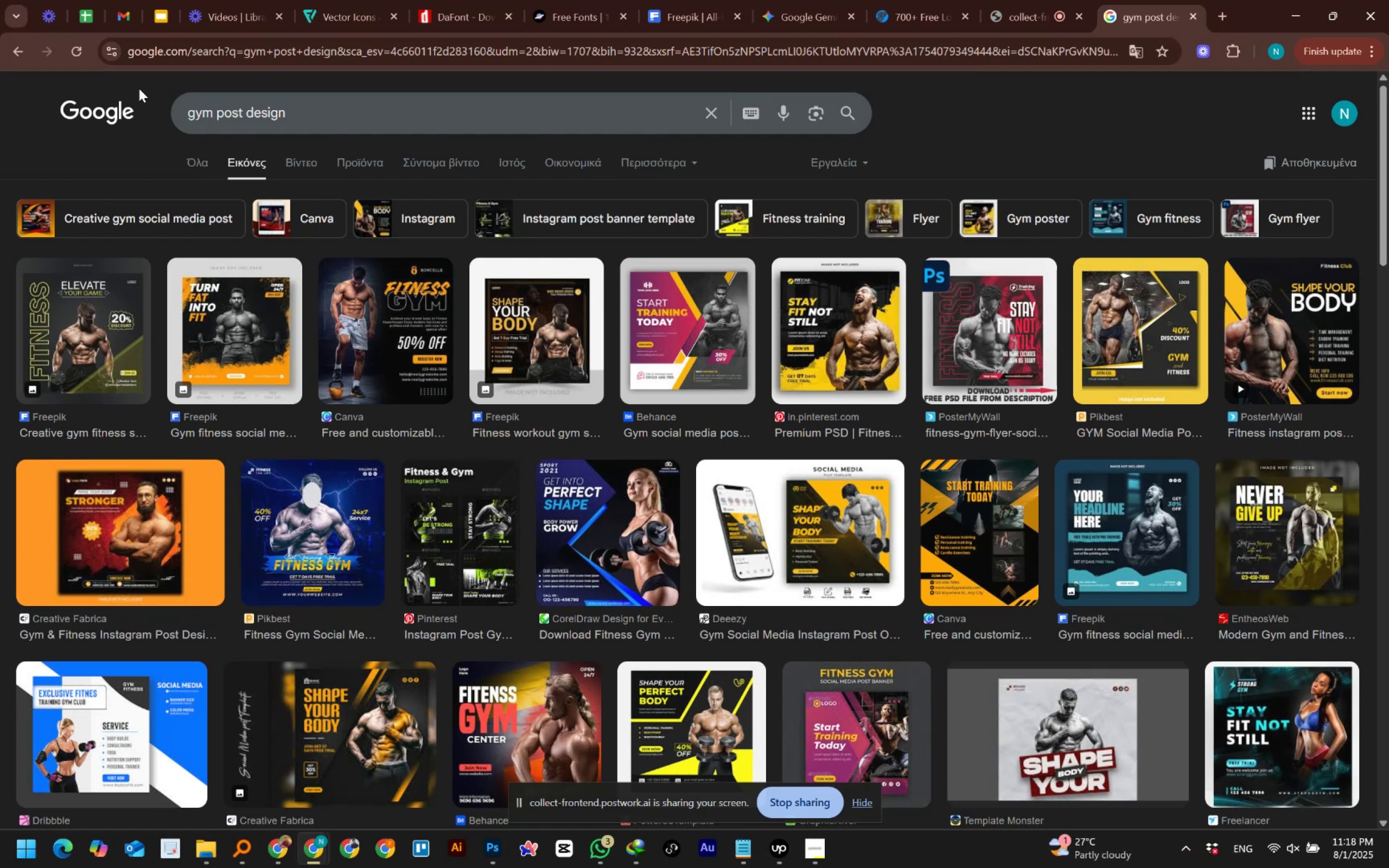 
left_click([630, 554])
 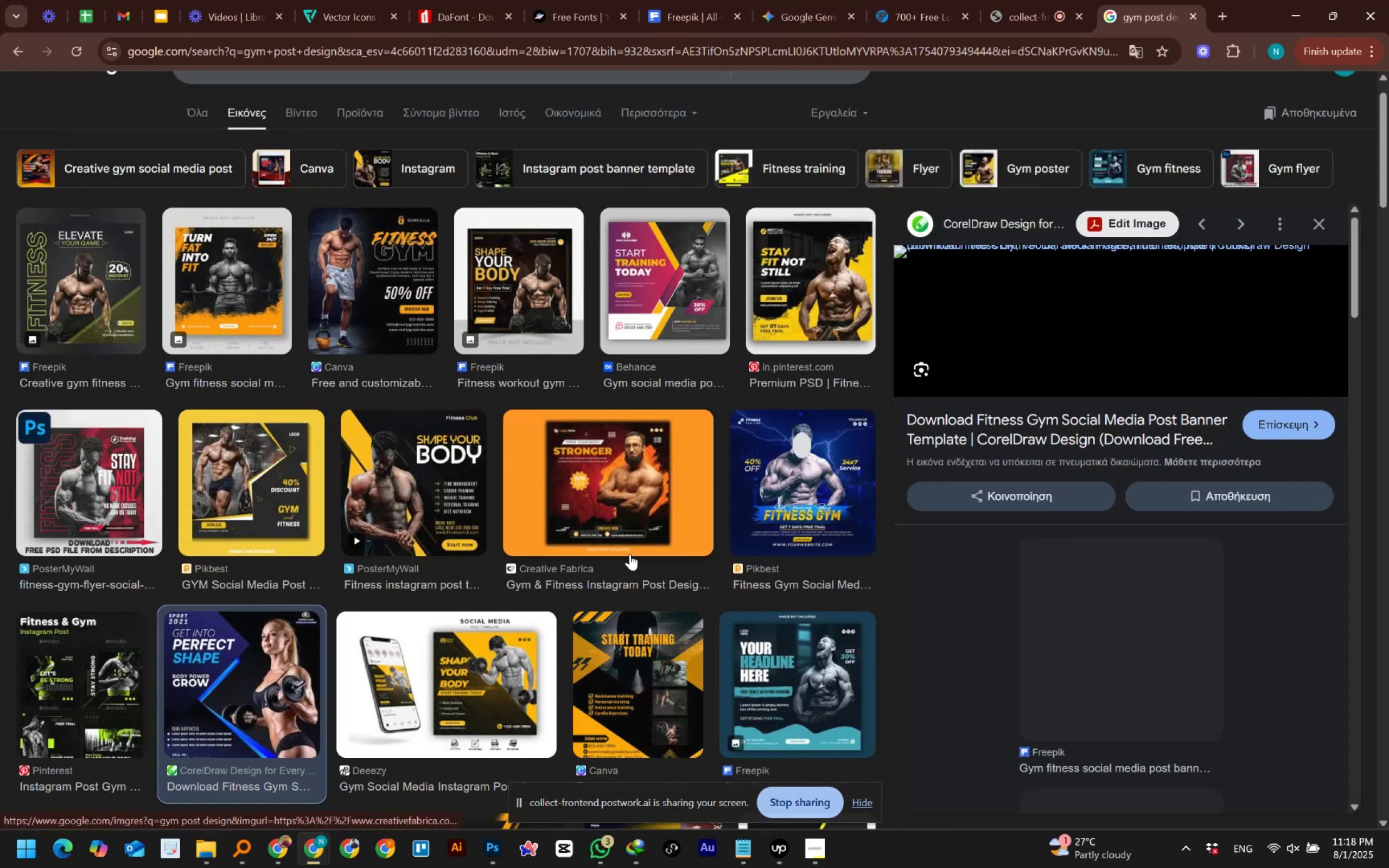 
scroll: coordinate [346, 510], scroll_direction: up, amount: 2.0
 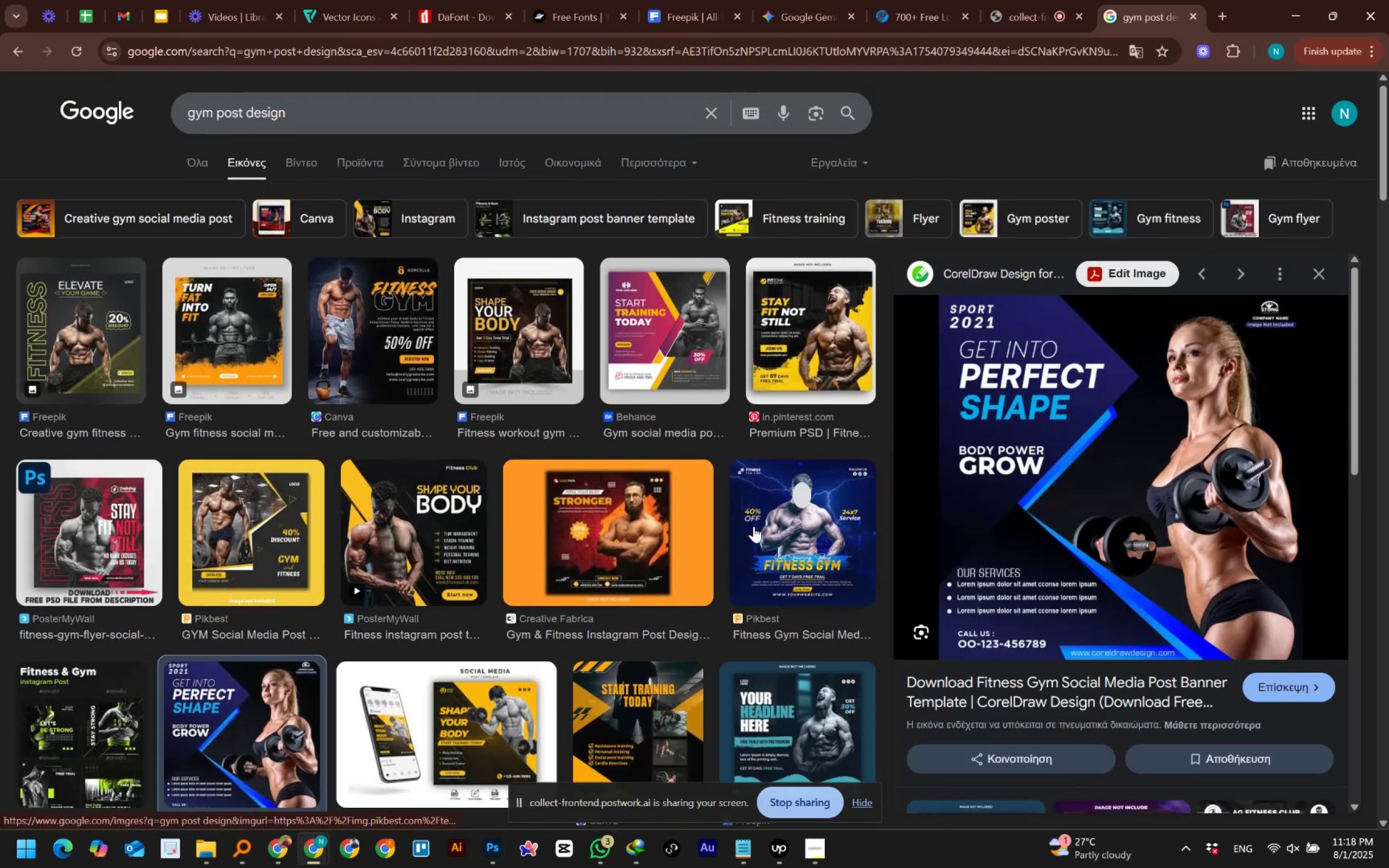 
left_click([754, 526])
 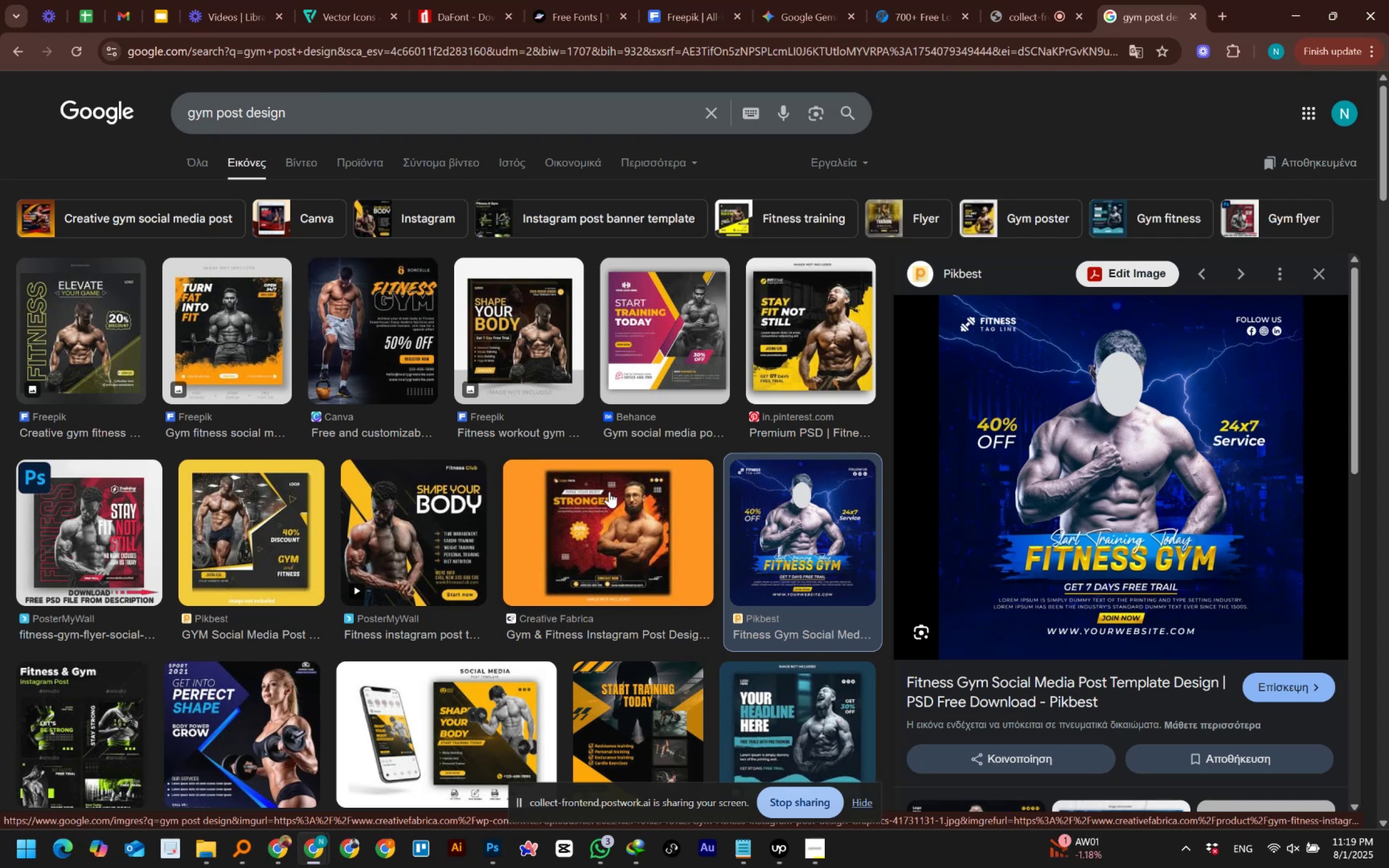 
wait(39.18)
 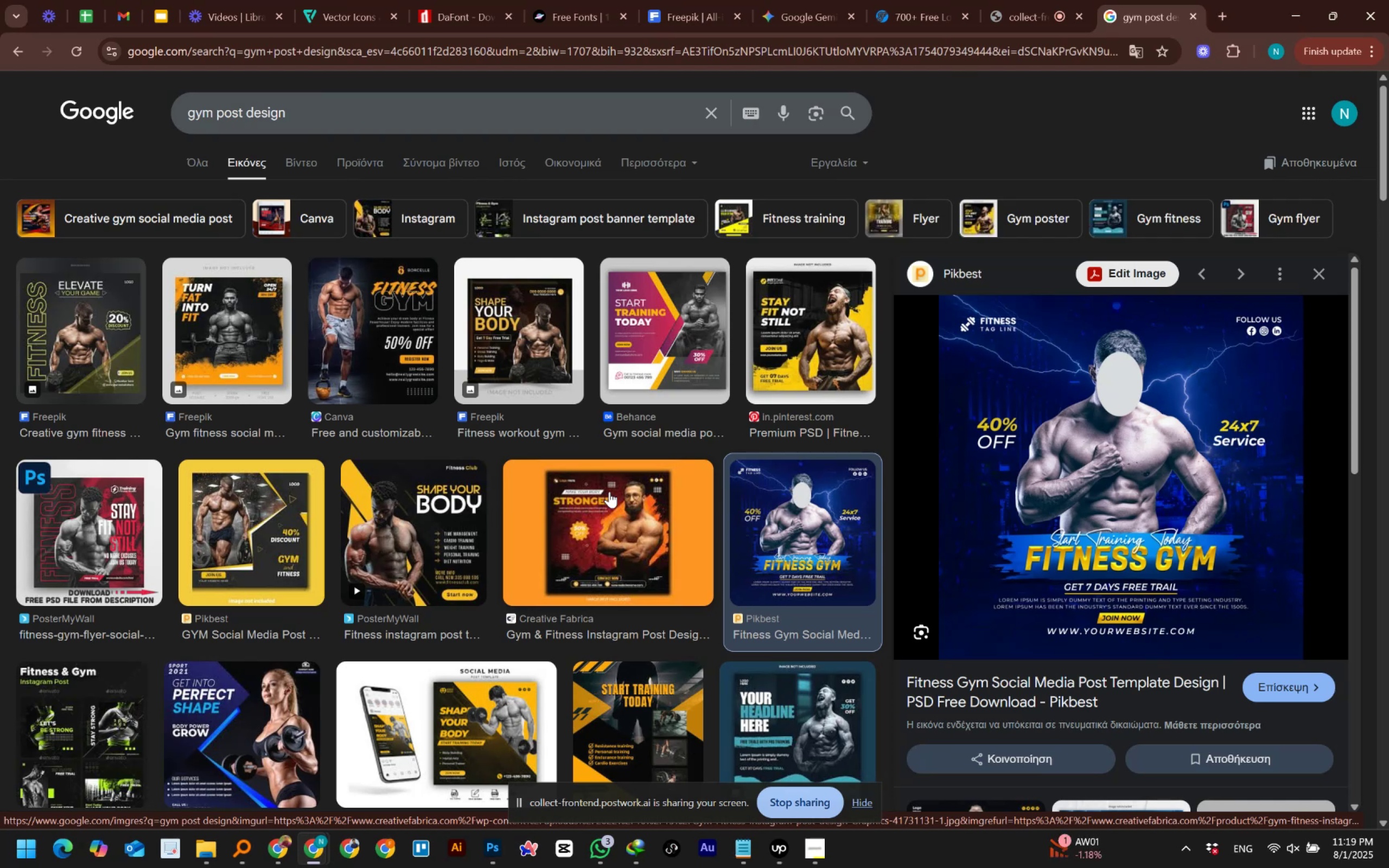 
scroll: coordinate [609, 492], scroll_direction: down, amount: 3.0
 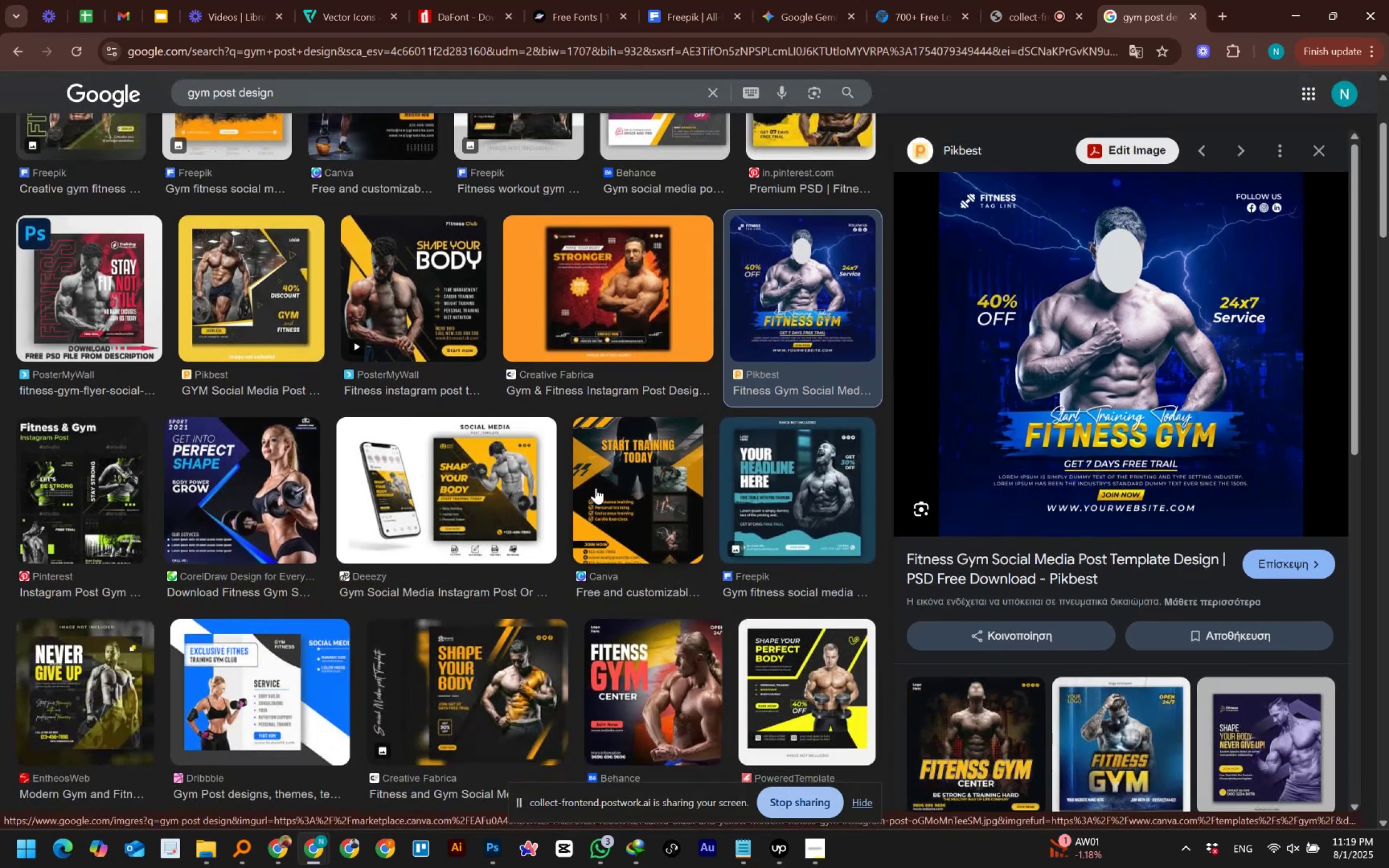 
left_click([506, 493])
 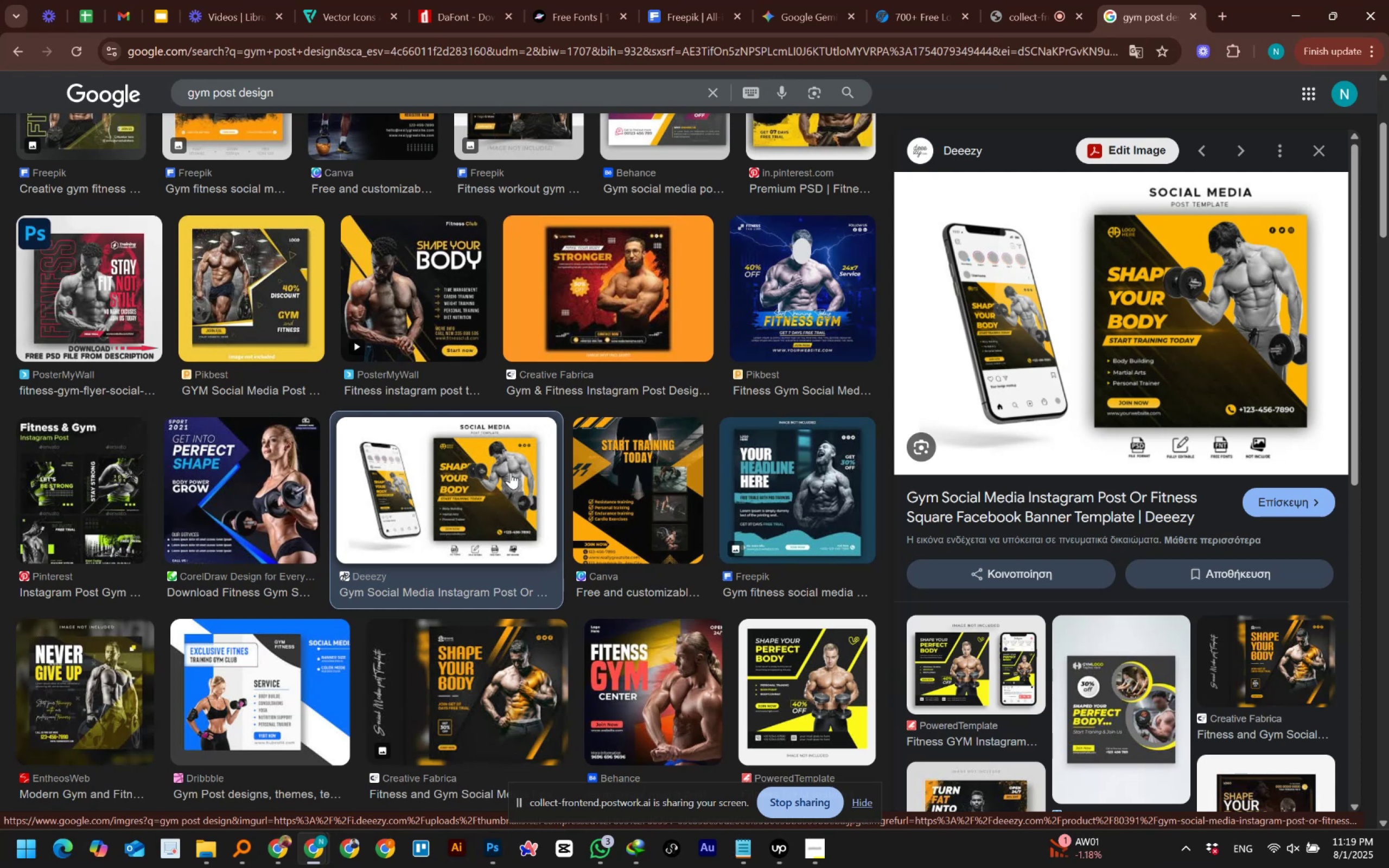 
wait(6.74)
 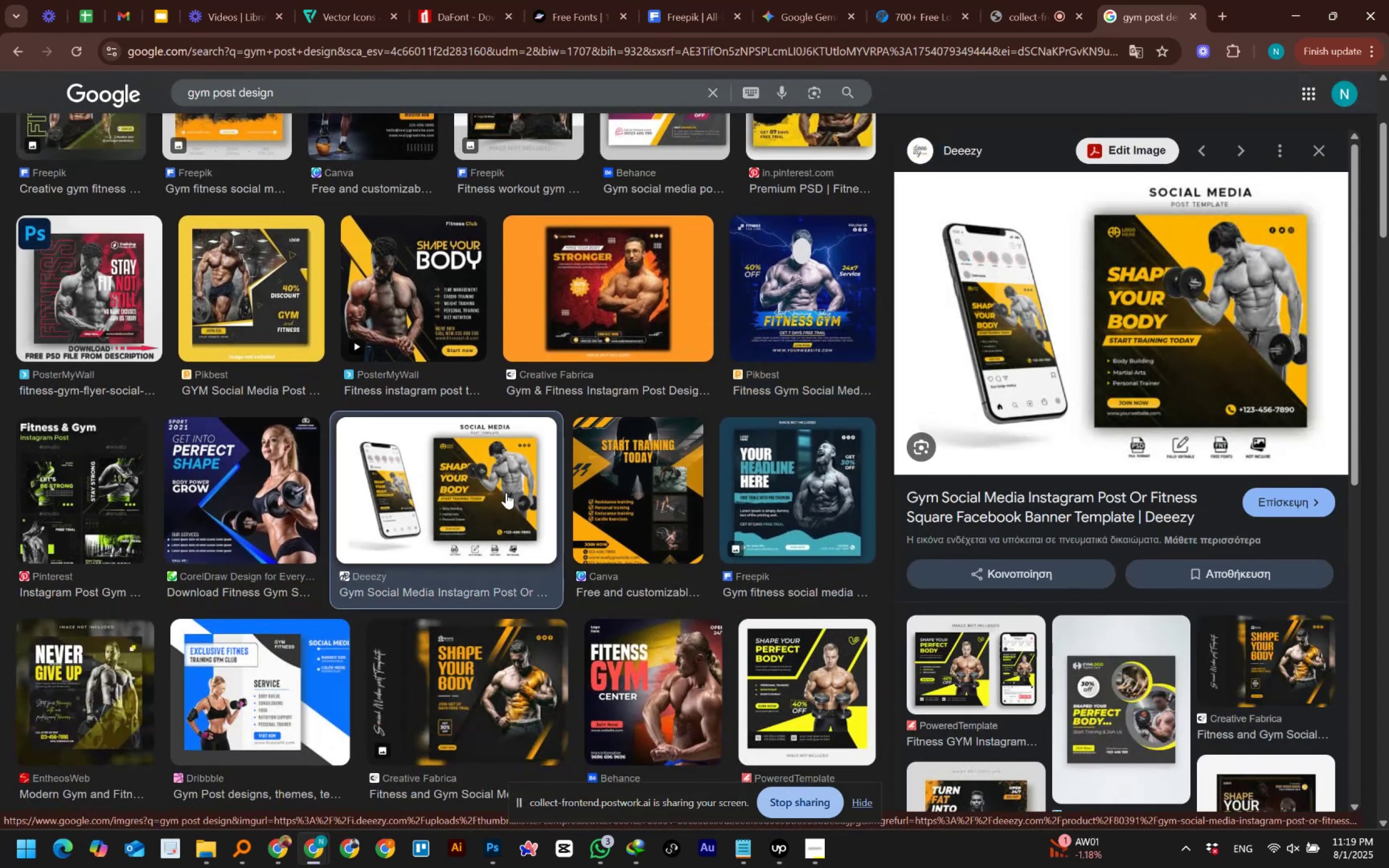 
left_click([1225, 15])
 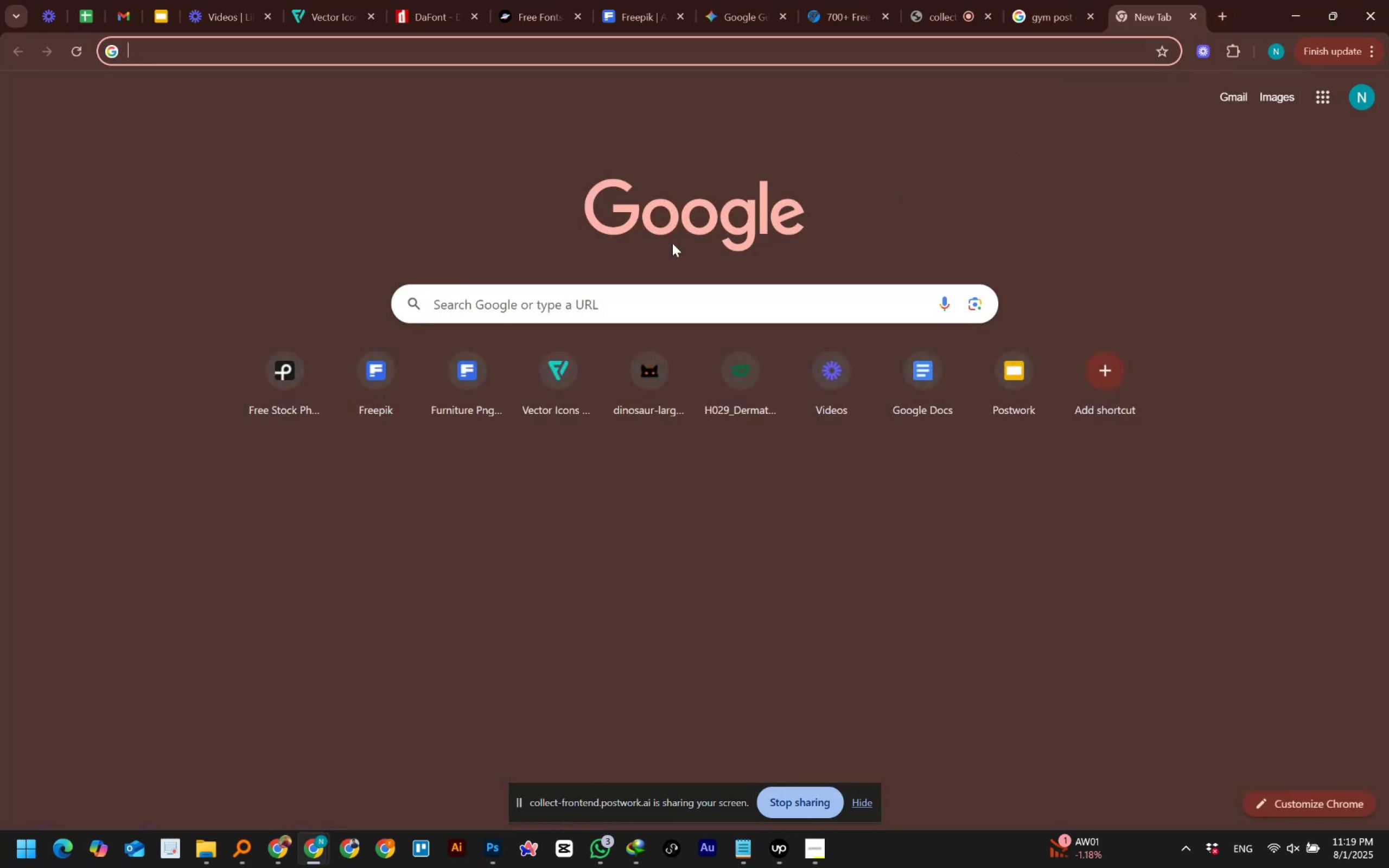 
type(pexels)
 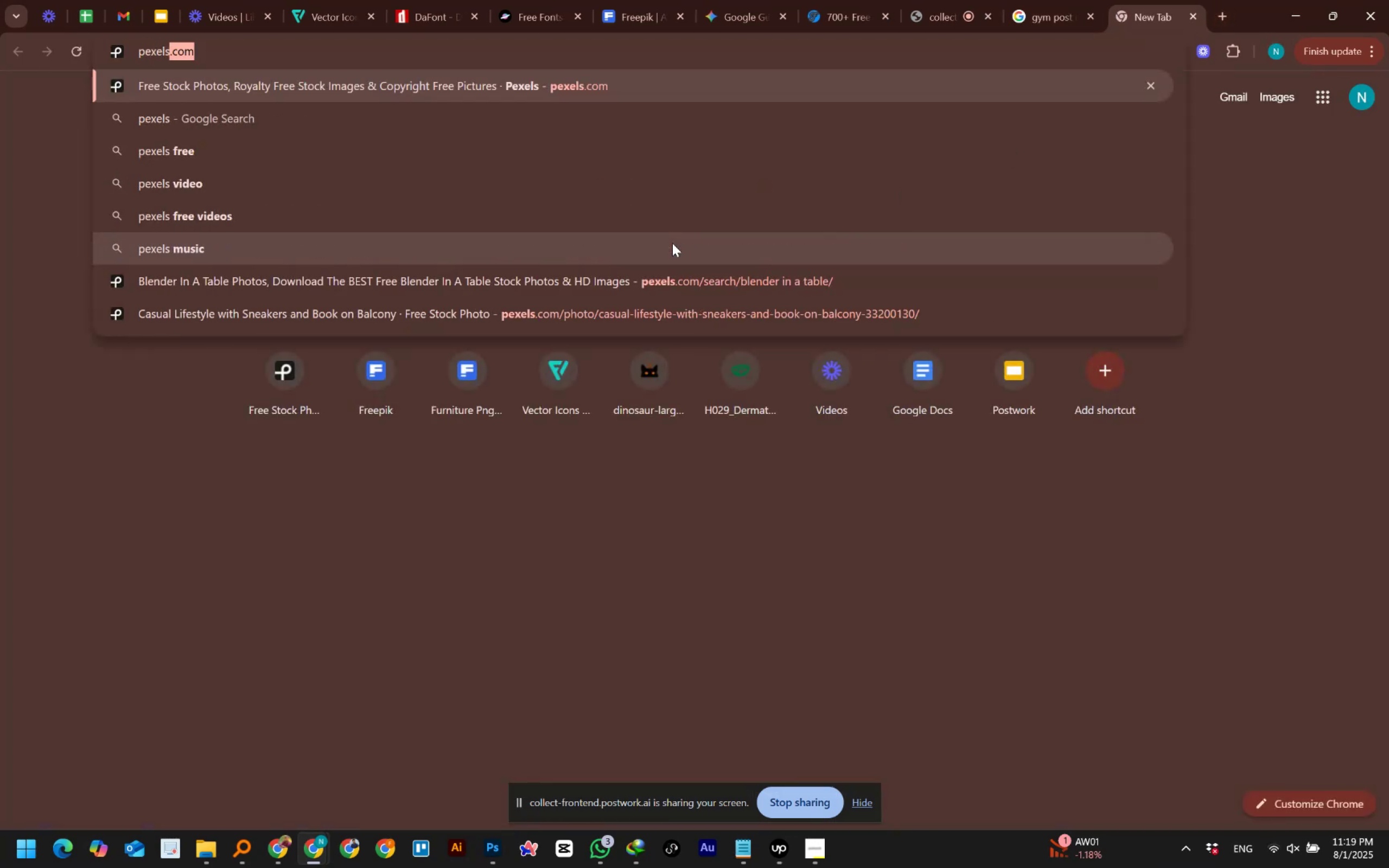 
key(Enter)
 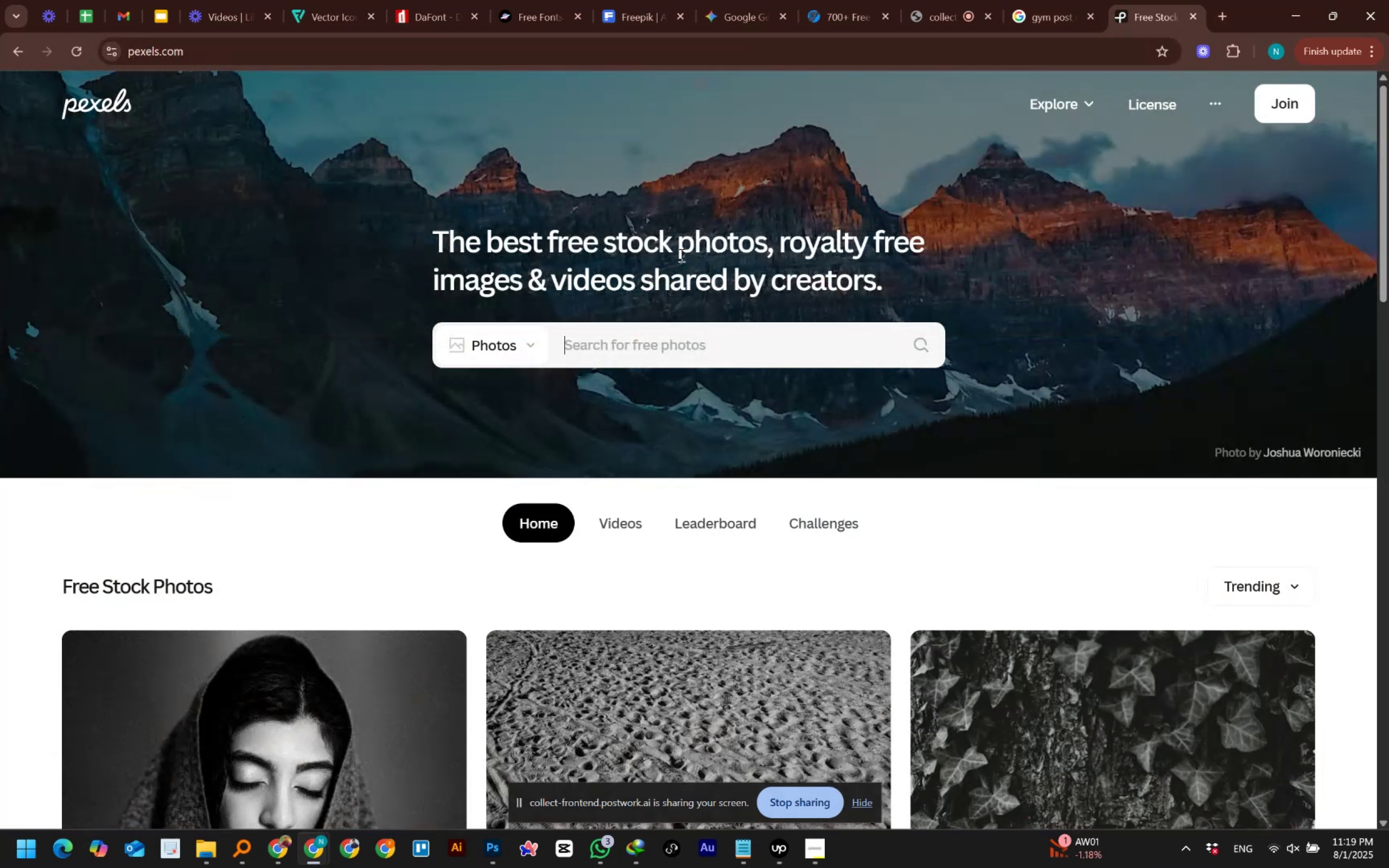 
scroll: coordinate [685, 346], scroll_direction: down, amount: 4.0
 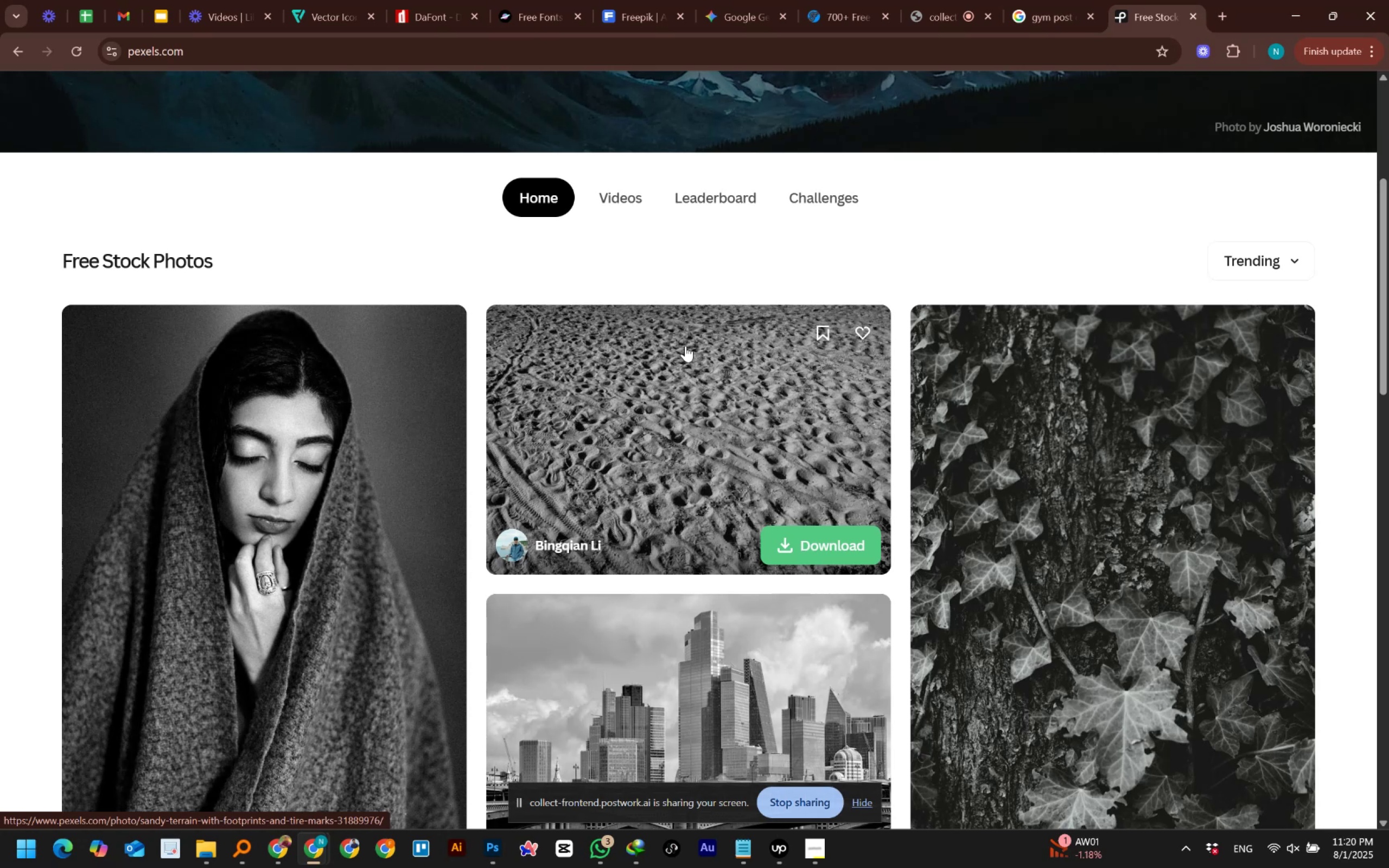 
wait(38.62)
 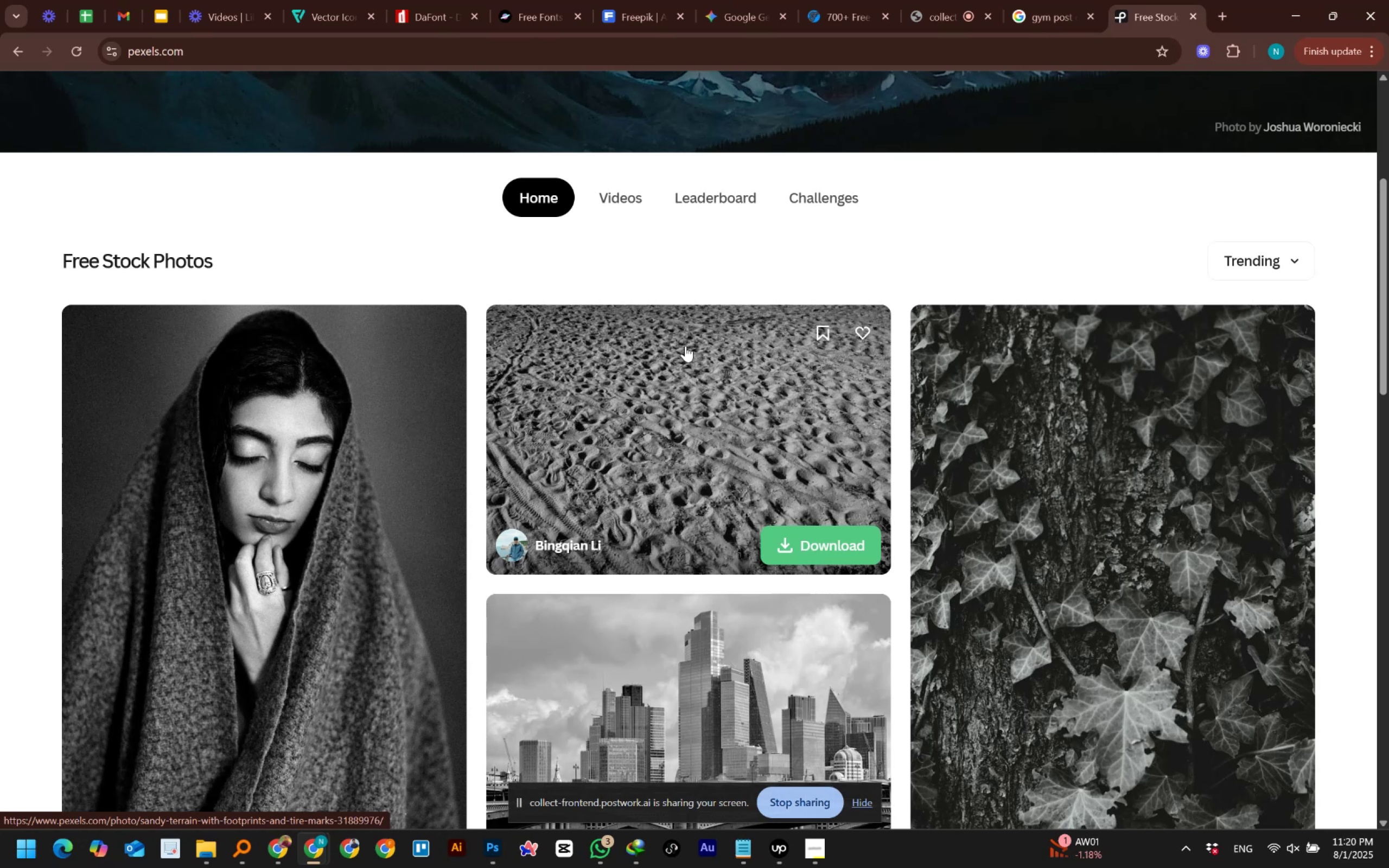 
scroll: coordinate [685, 346], scroll_direction: down, amount: 4.0
 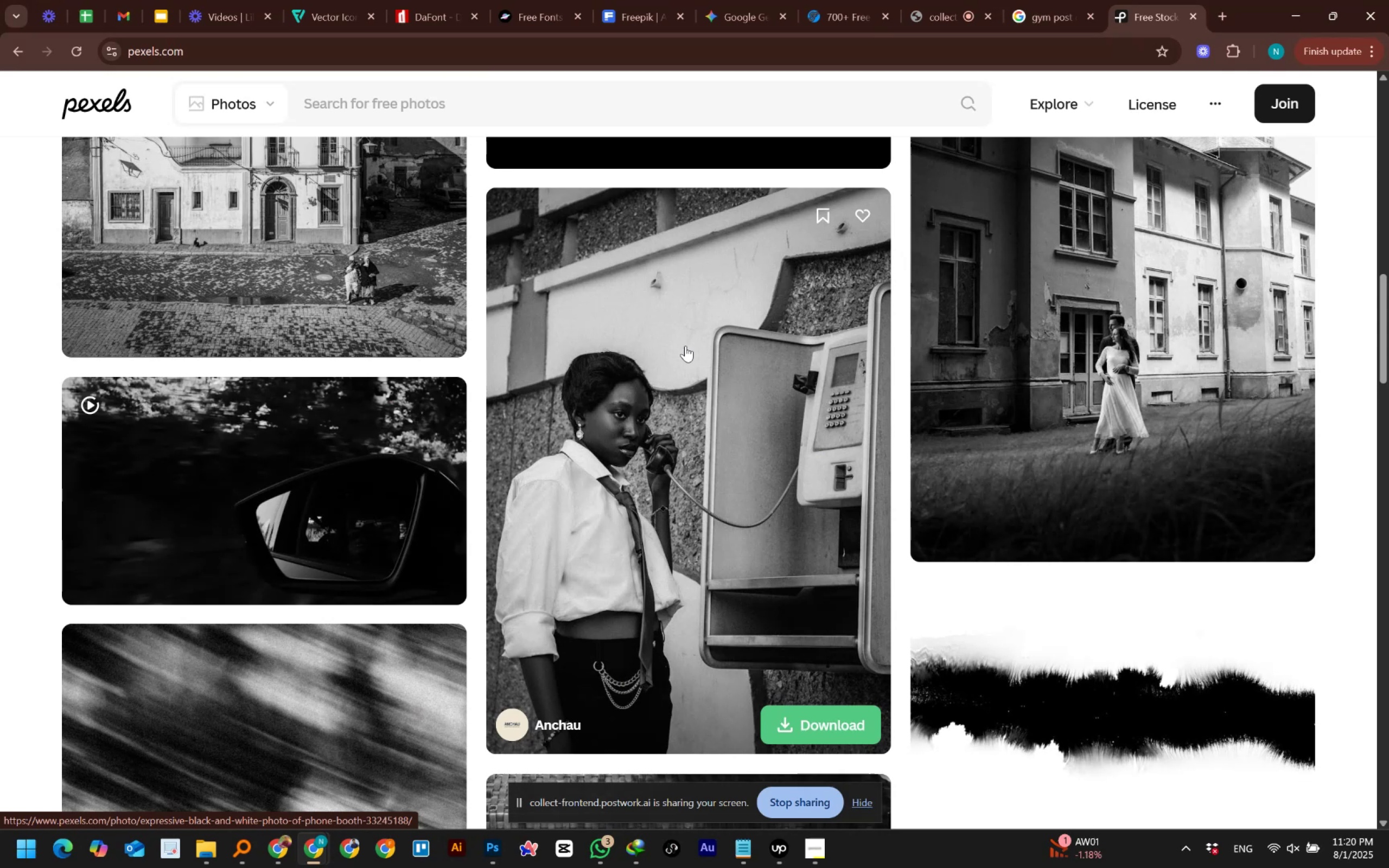 
wait(15.97)
 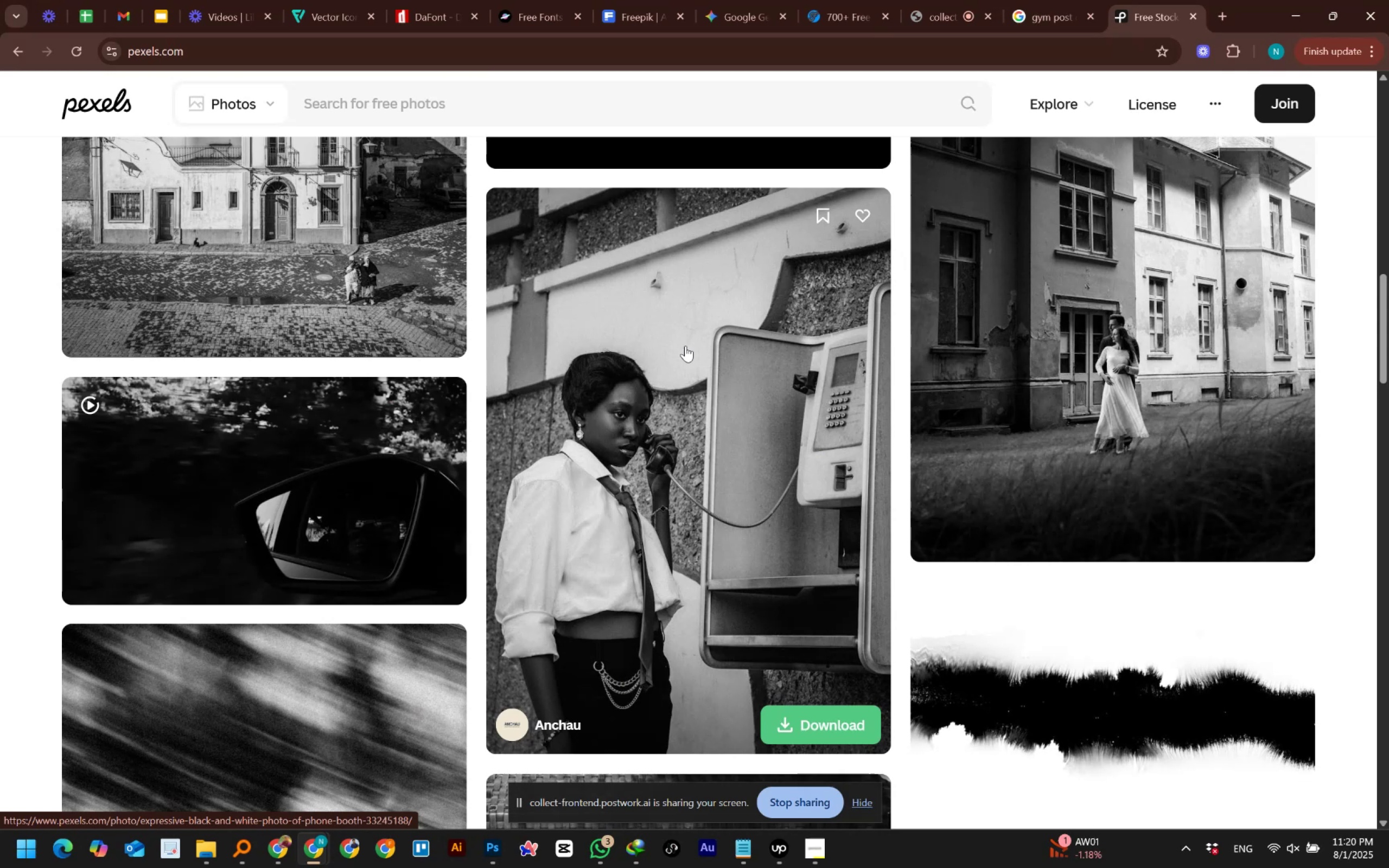 
scroll: coordinate [685, 346], scroll_direction: down, amount: 2.0
 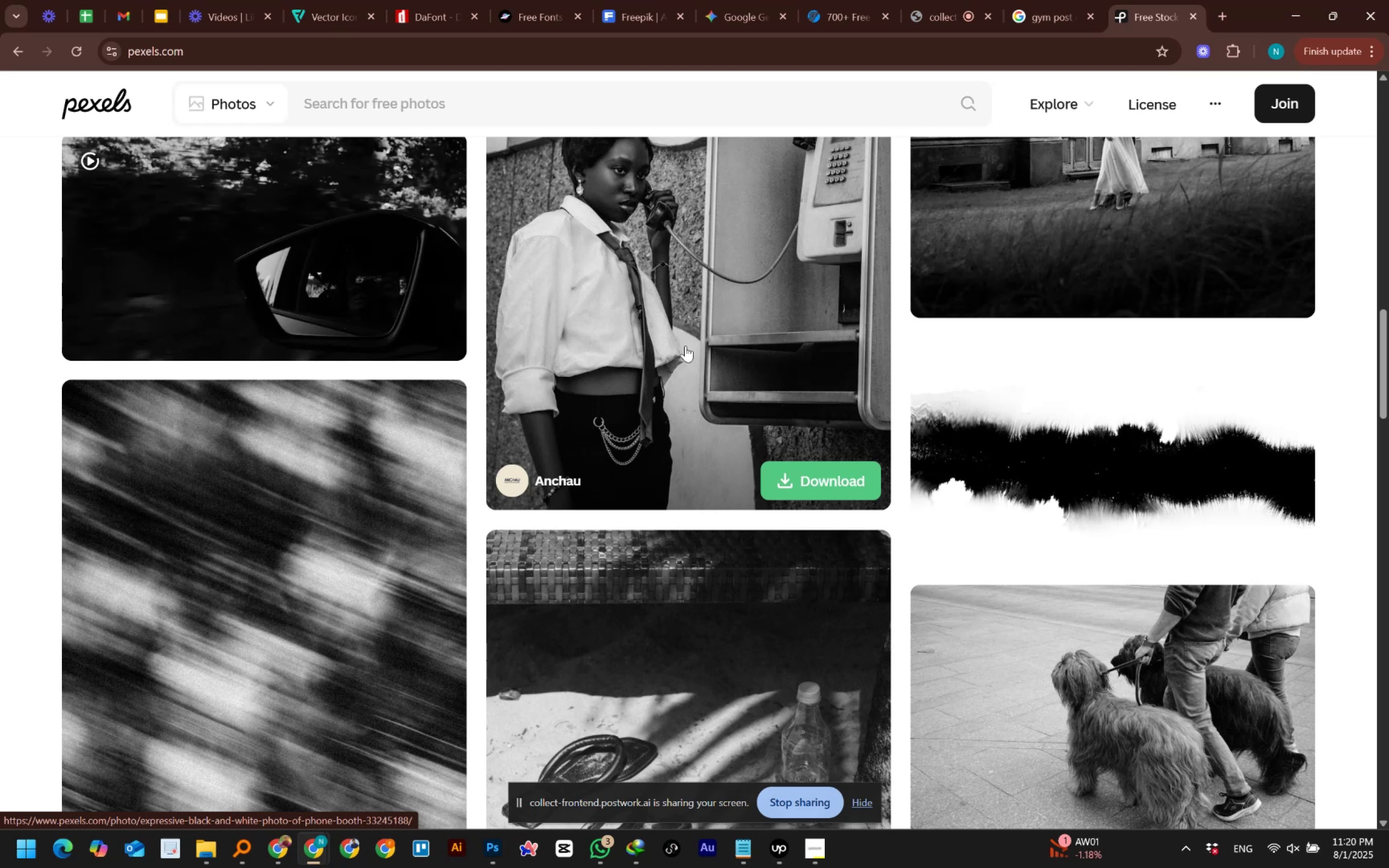 
wait(19.12)
 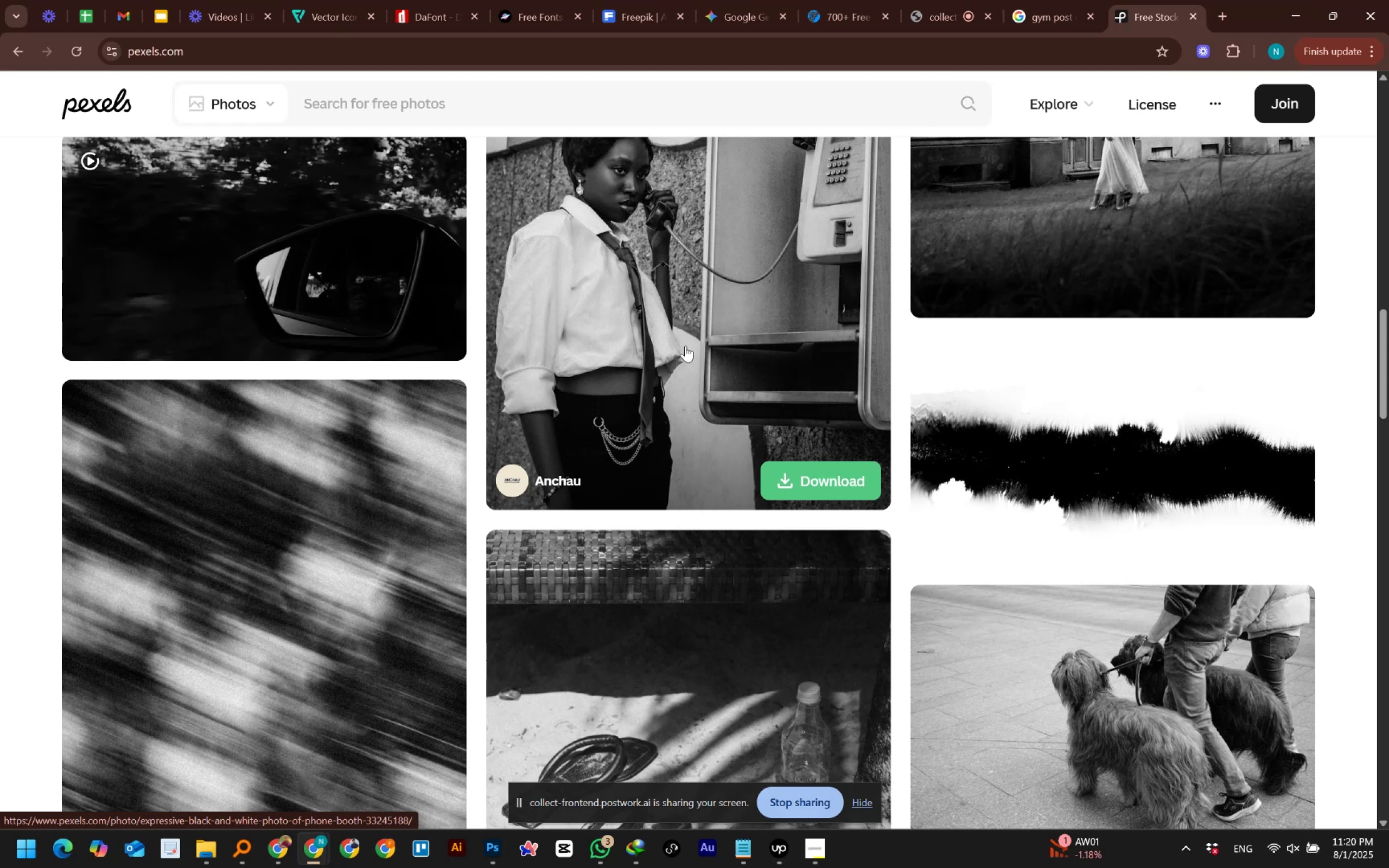 
scroll: coordinate [685, 346], scroll_direction: down, amount: 4.0
 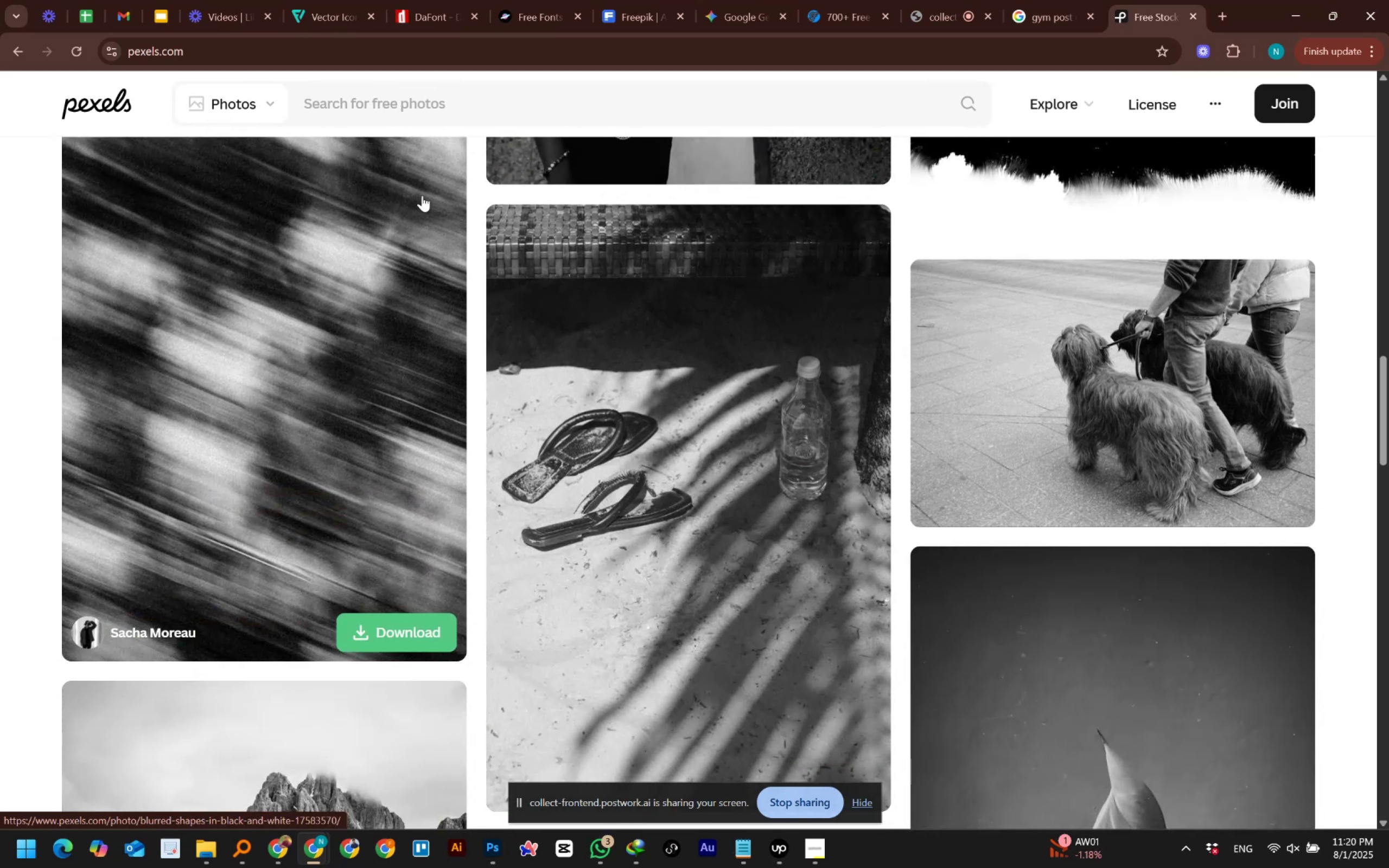 
left_click([393, 112])
 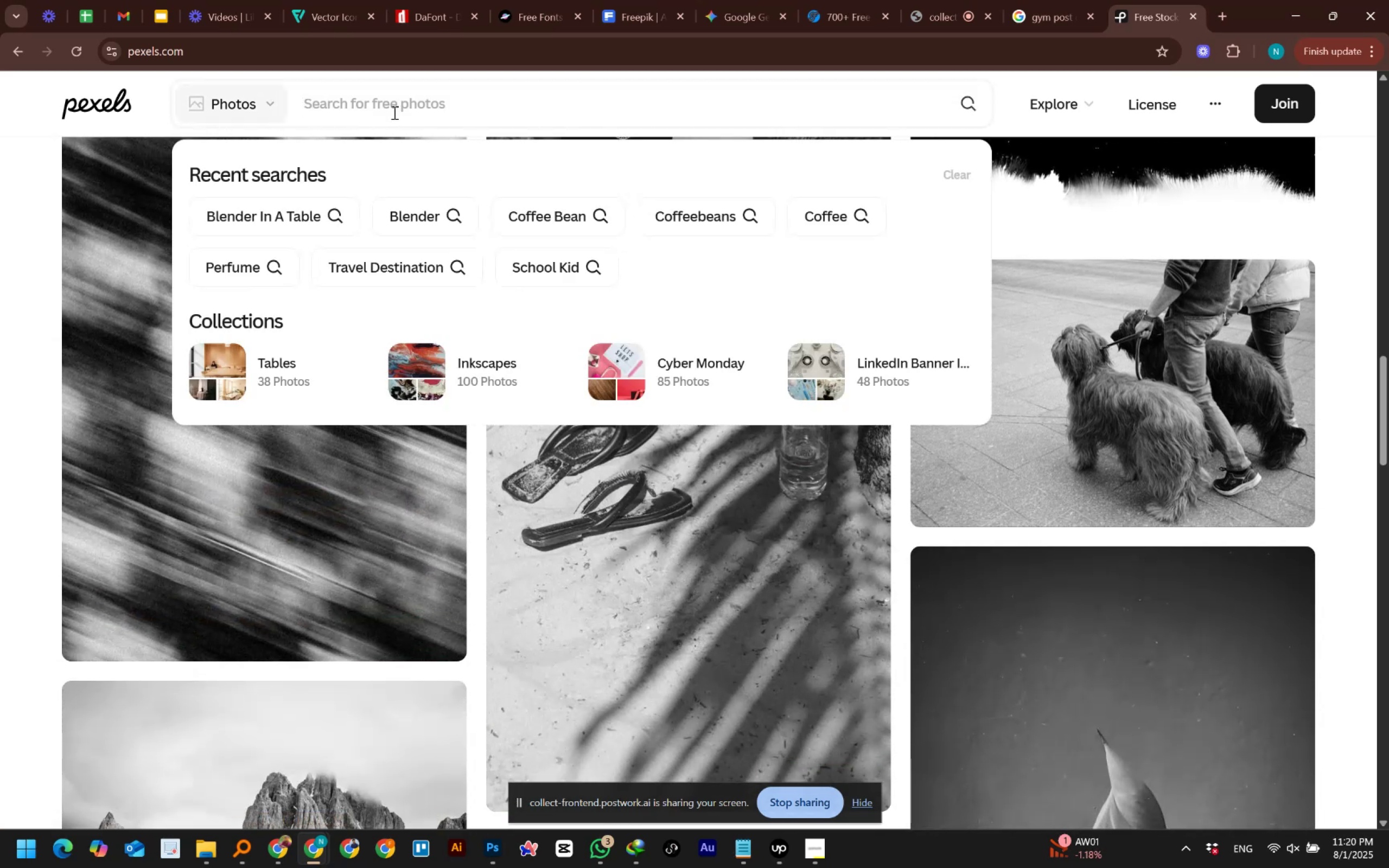 
type(fitnss)
 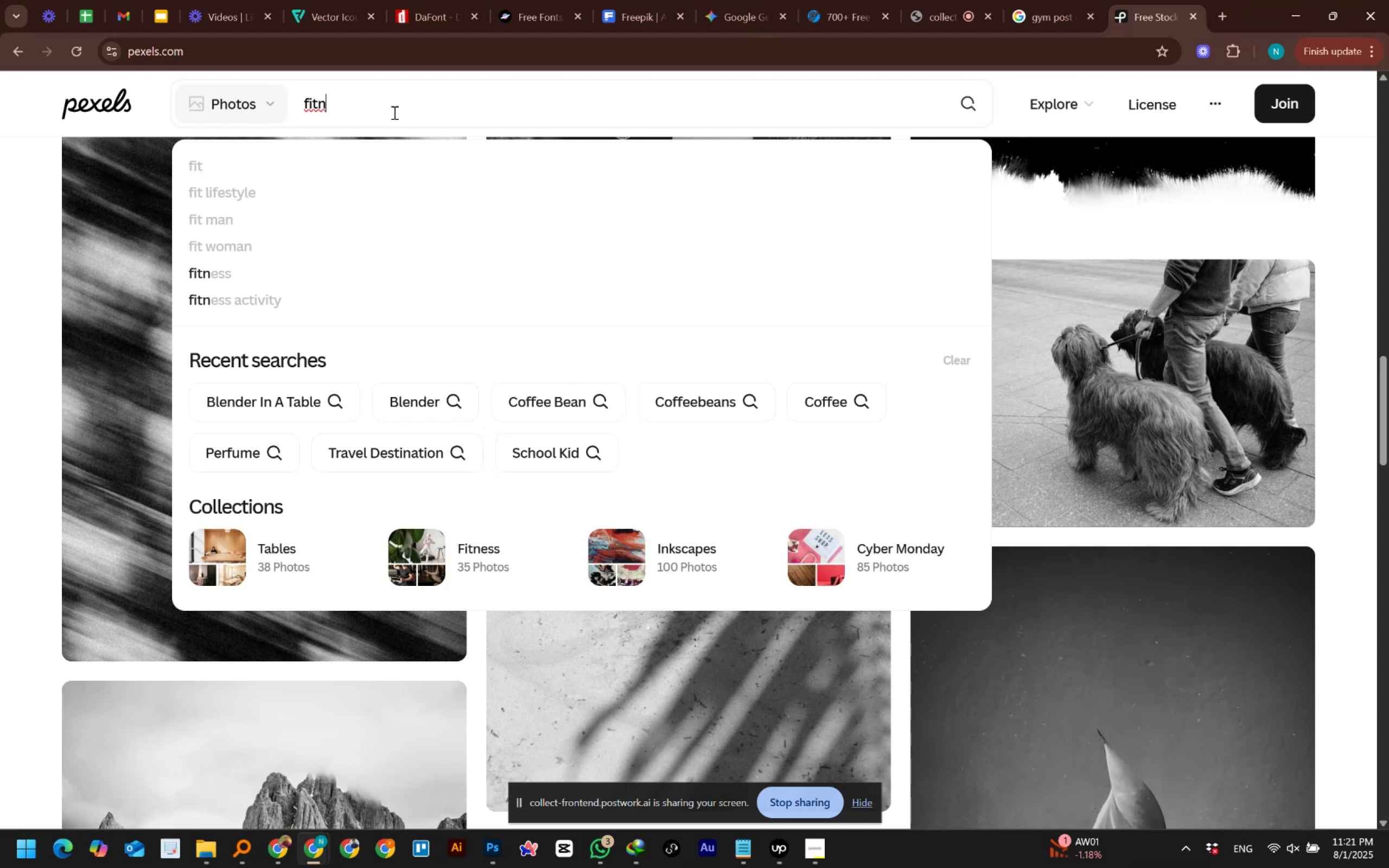 
hold_key(key=E, duration=0.74)
 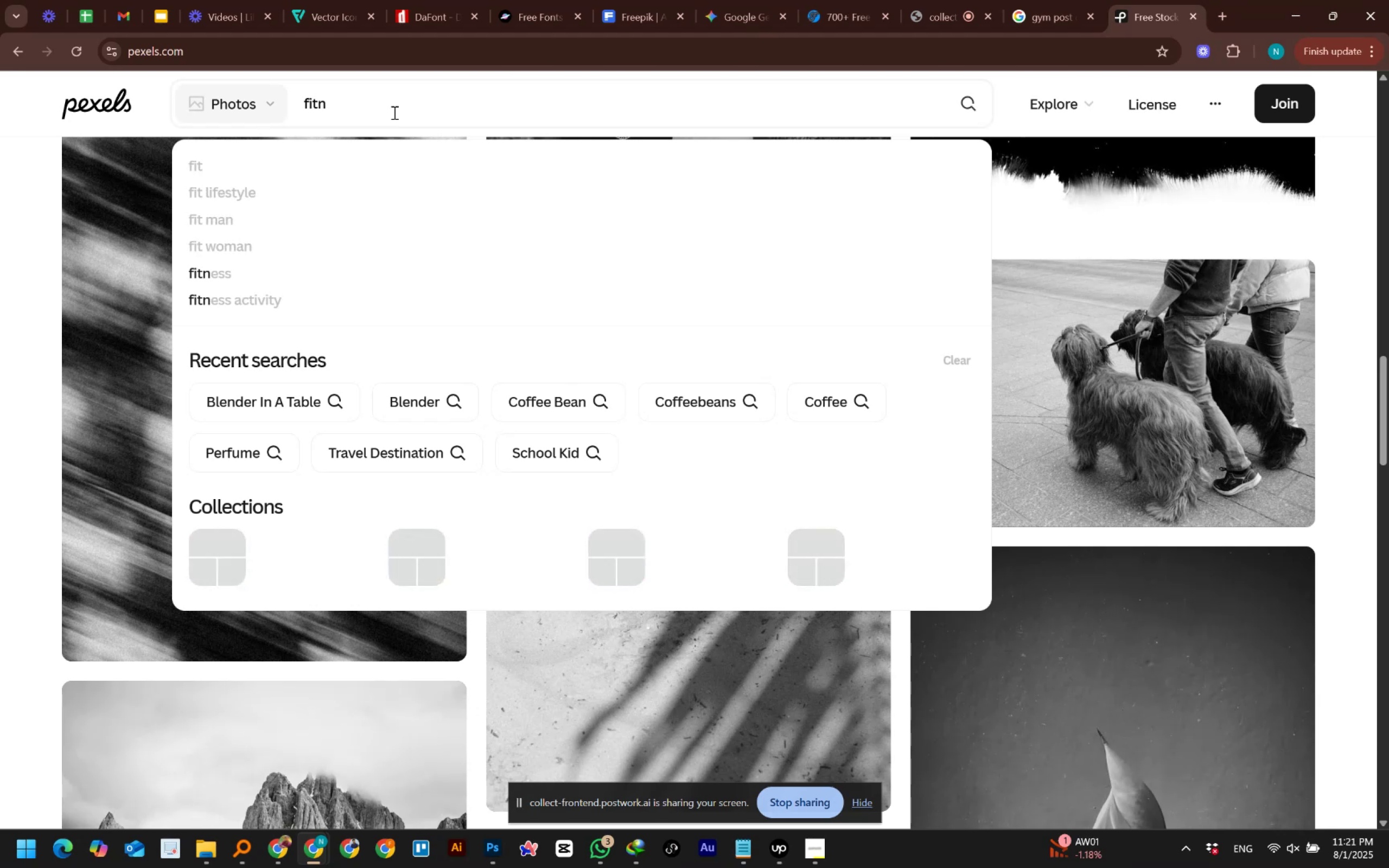 
key(Enter)
 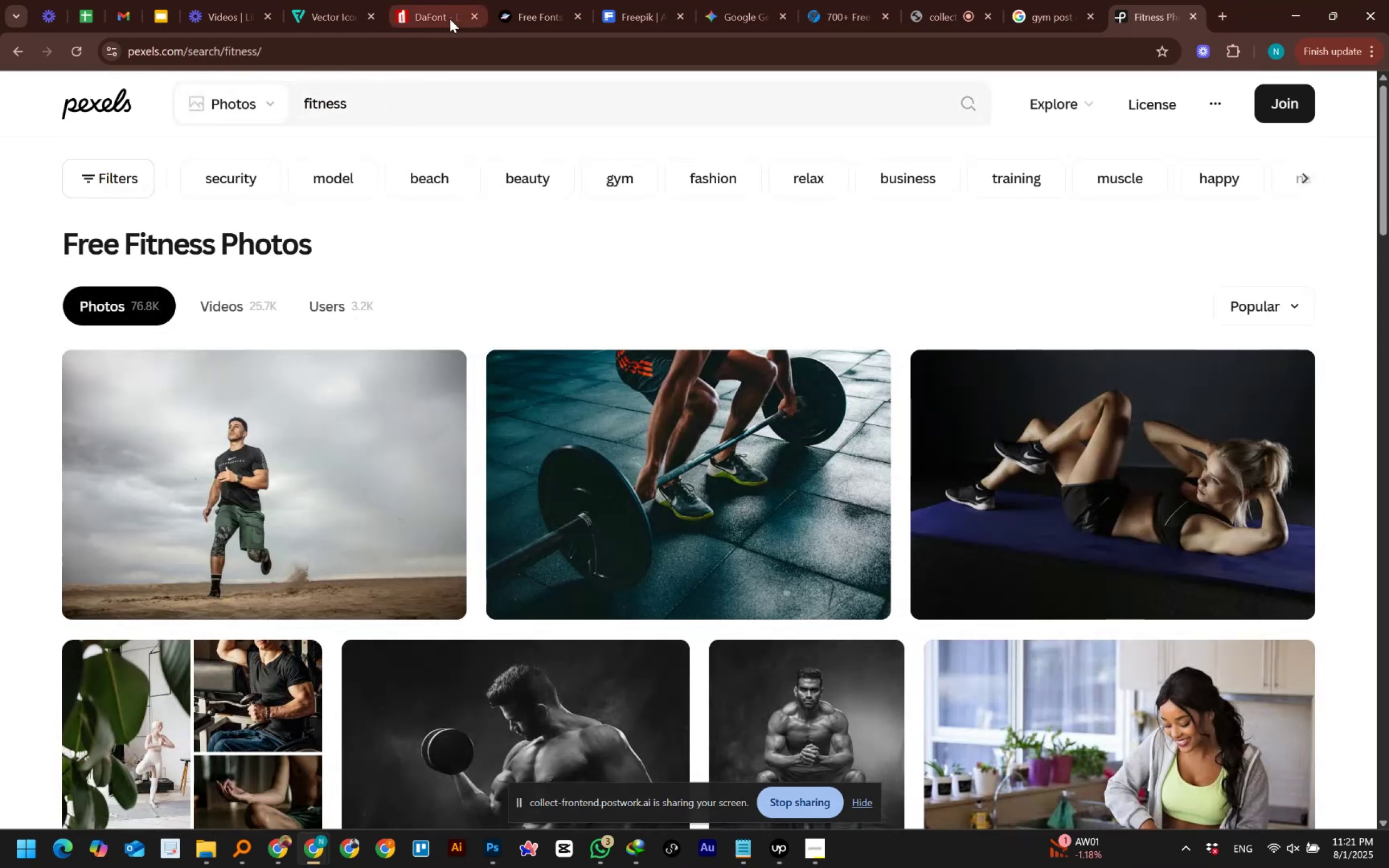 
wait(7.75)
 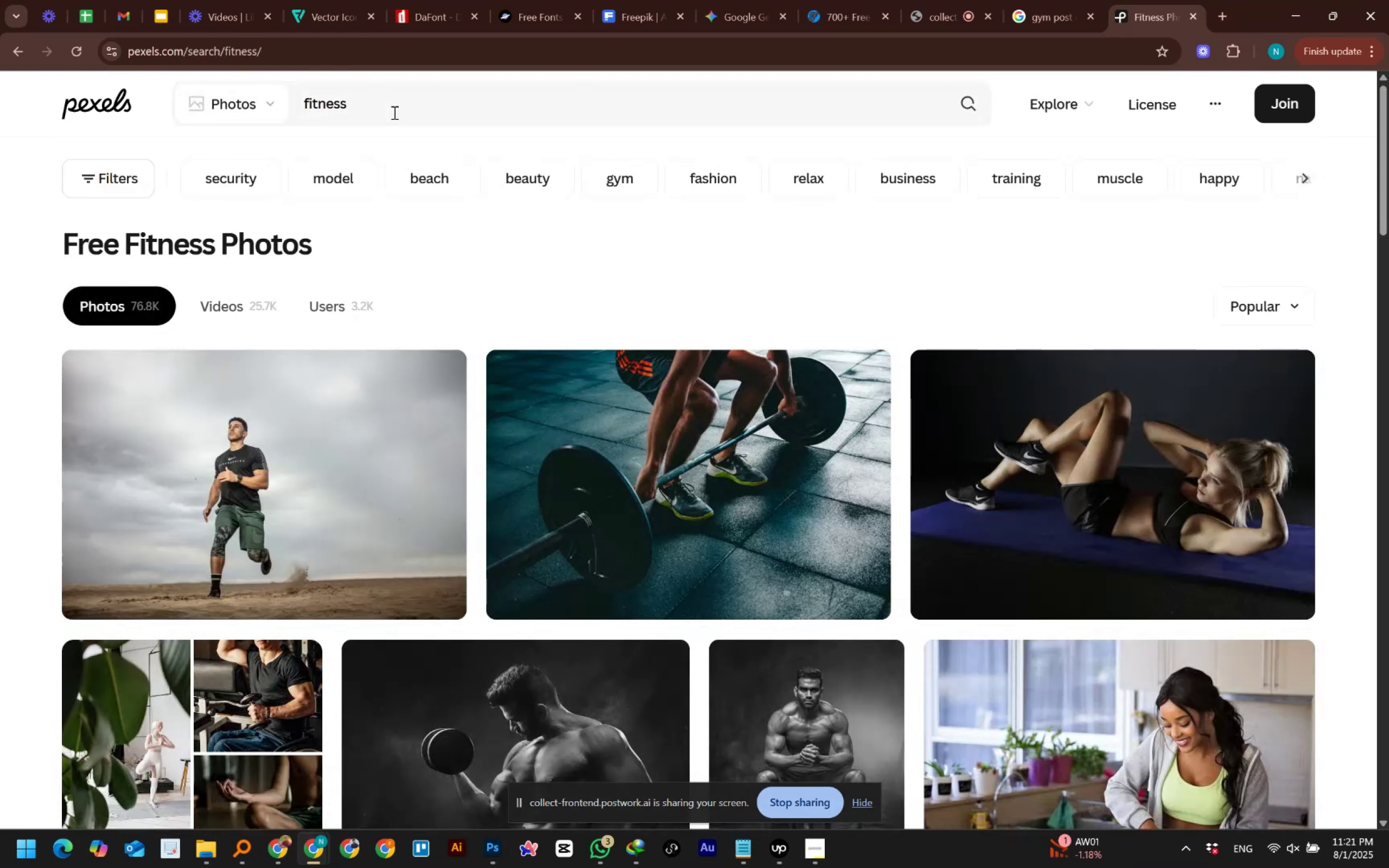 
scroll: coordinate [0, 633], scroll_direction: down, amount: 3.0
 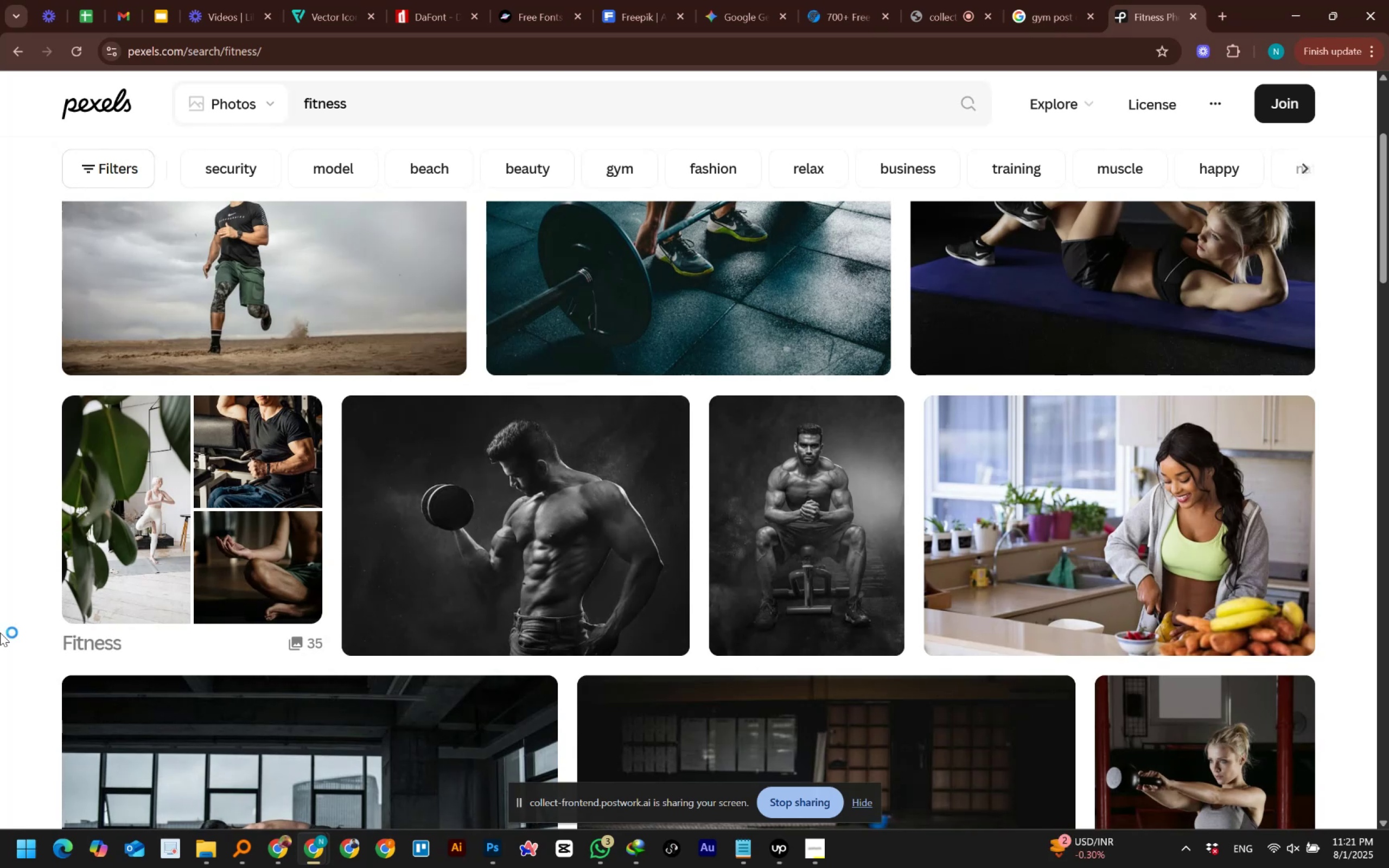 
wait(7.64)
 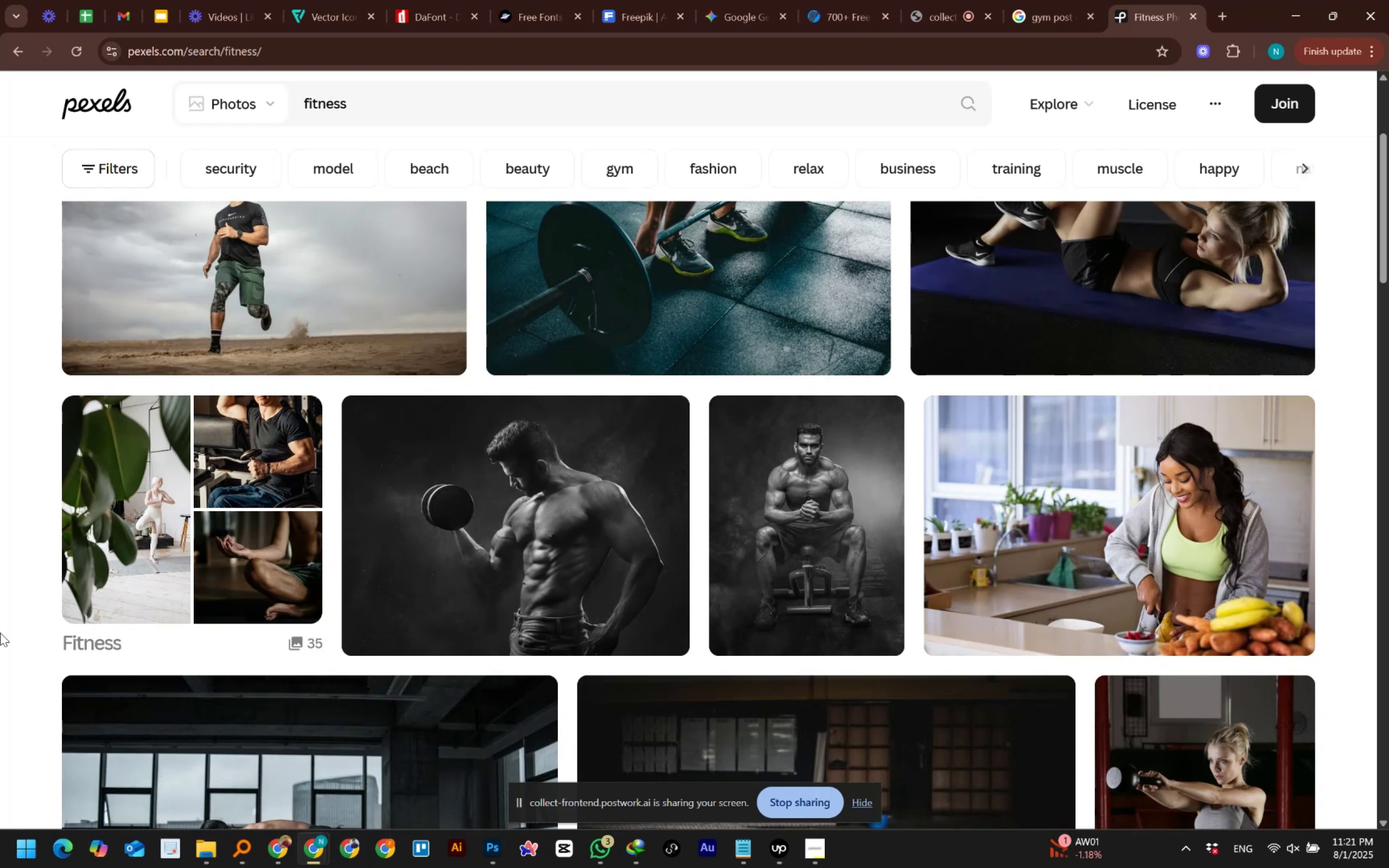 
scroll: coordinate [0, 633], scroll_direction: down, amount: 2.0
 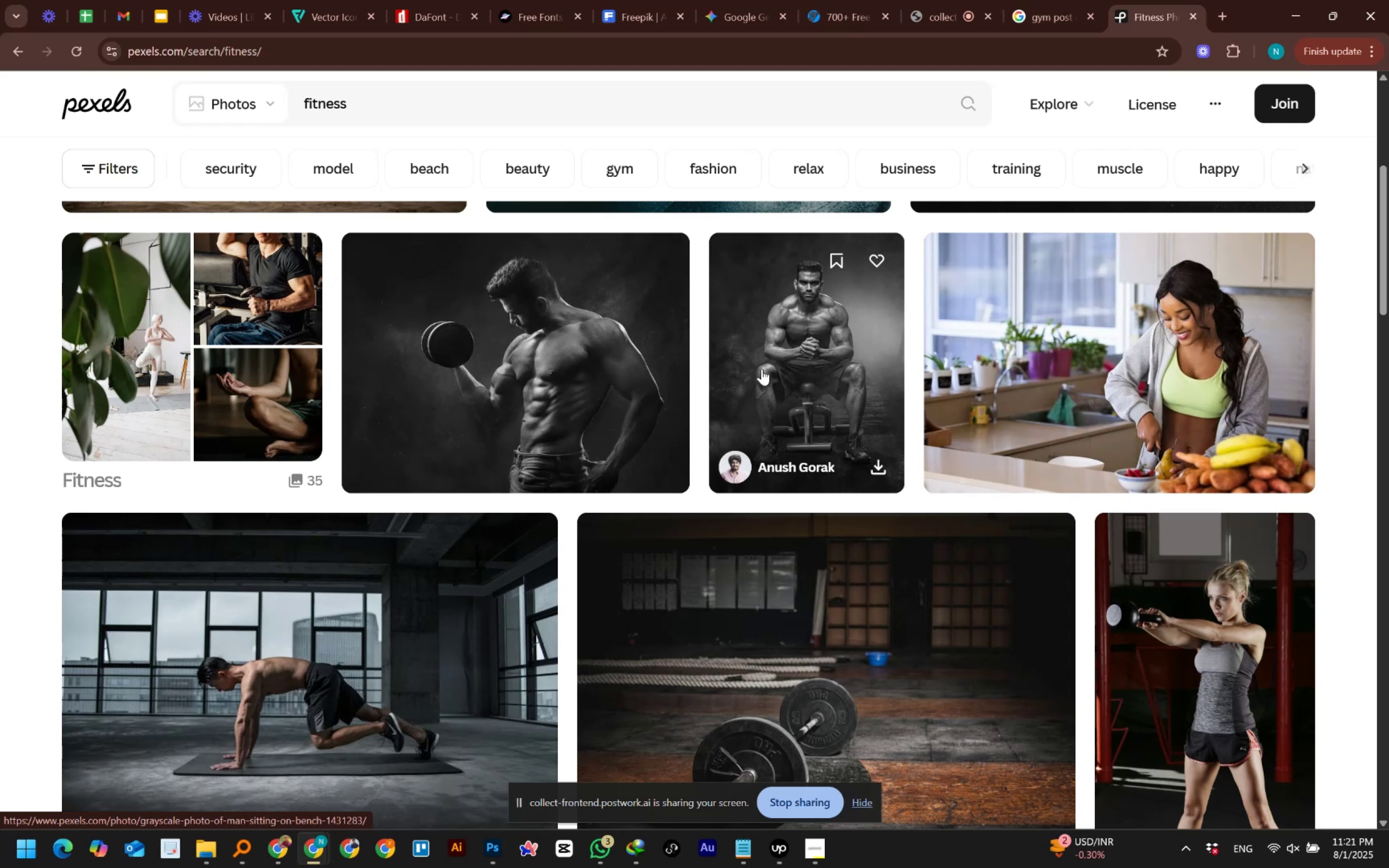 
middle_click([799, 367])
 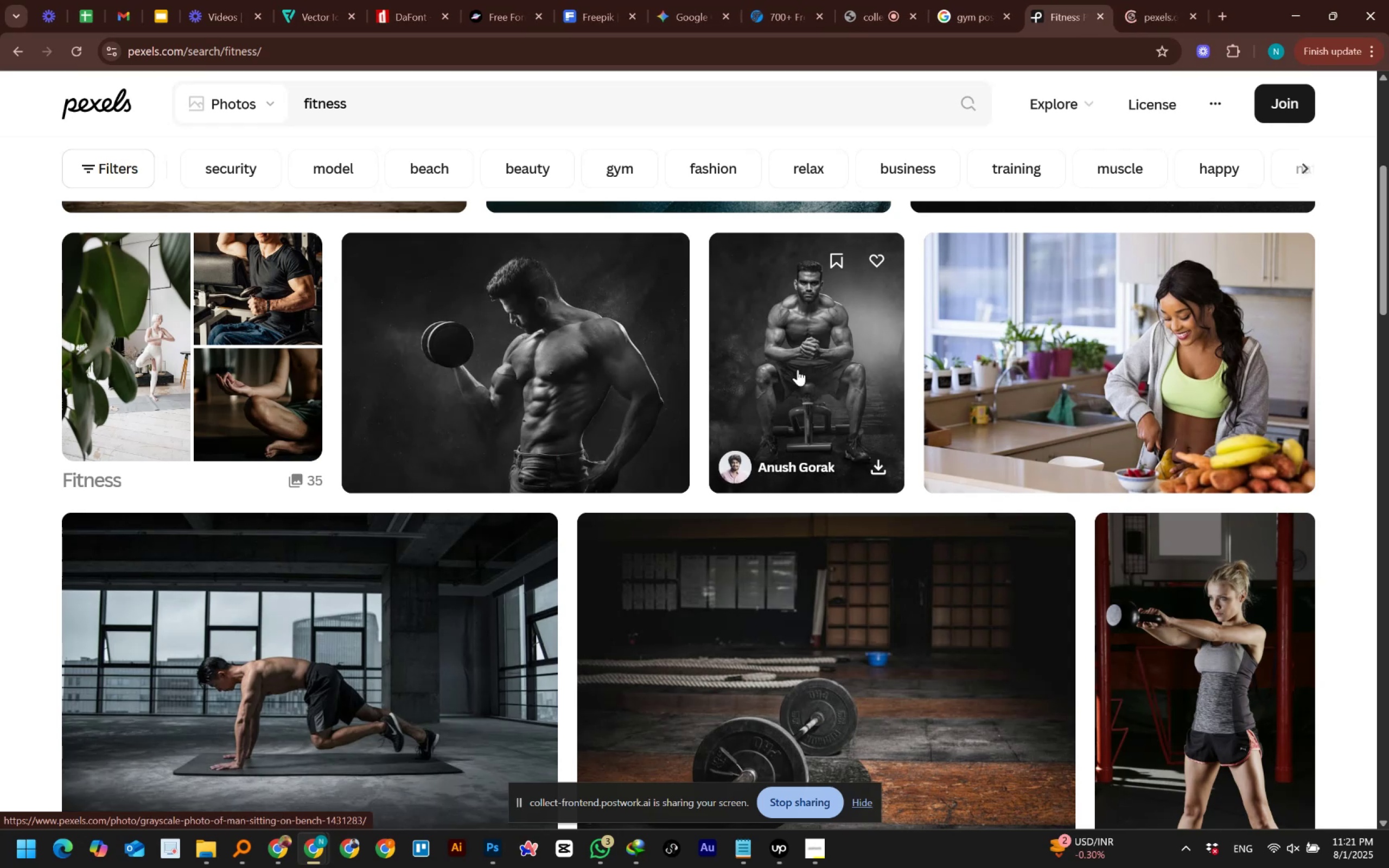 
scroll: coordinate [9, 599], scroll_direction: down, amount: 11.0
 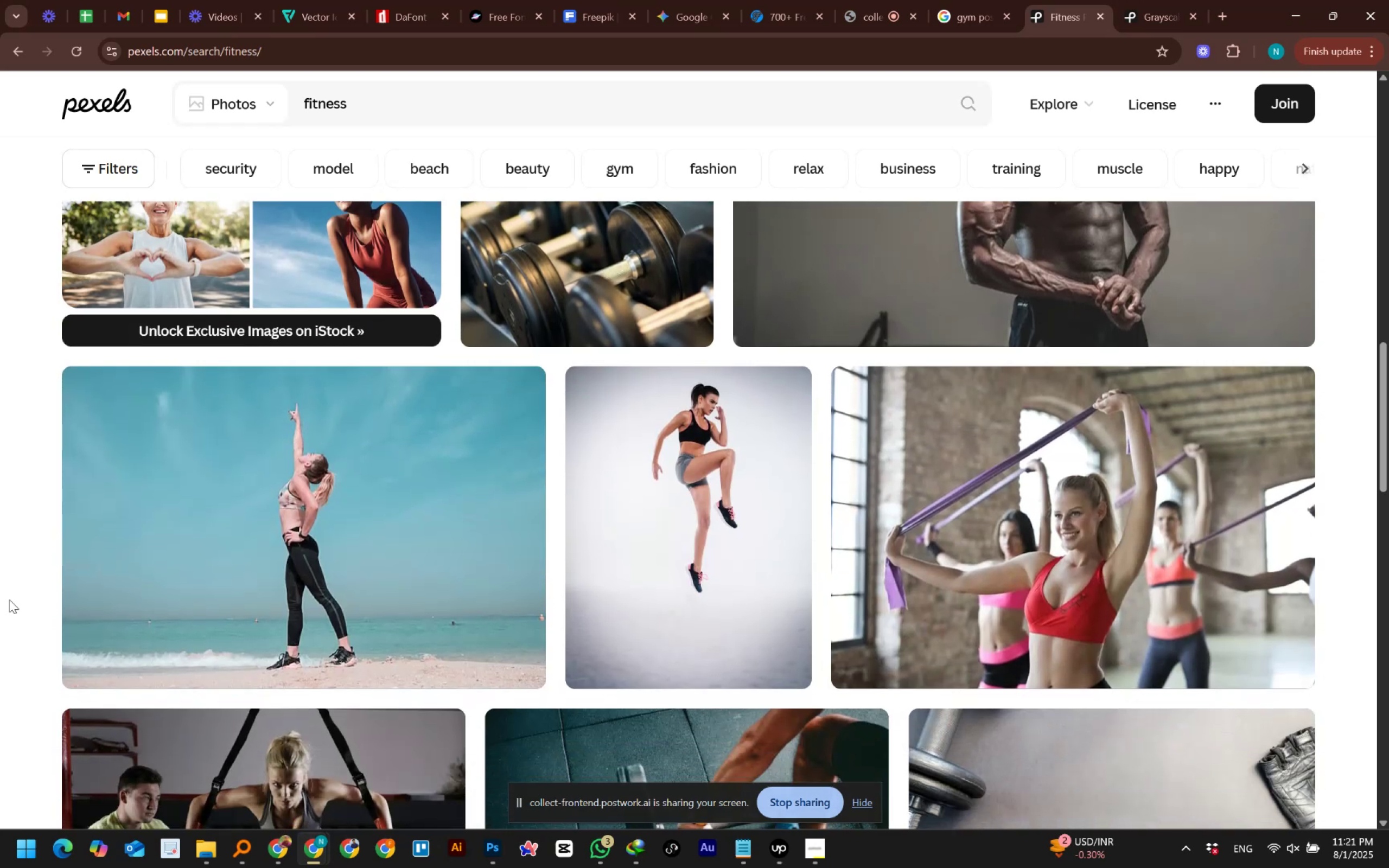 
scroll: coordinate [9, 599], scroll_direction: down, amount: 3.0
 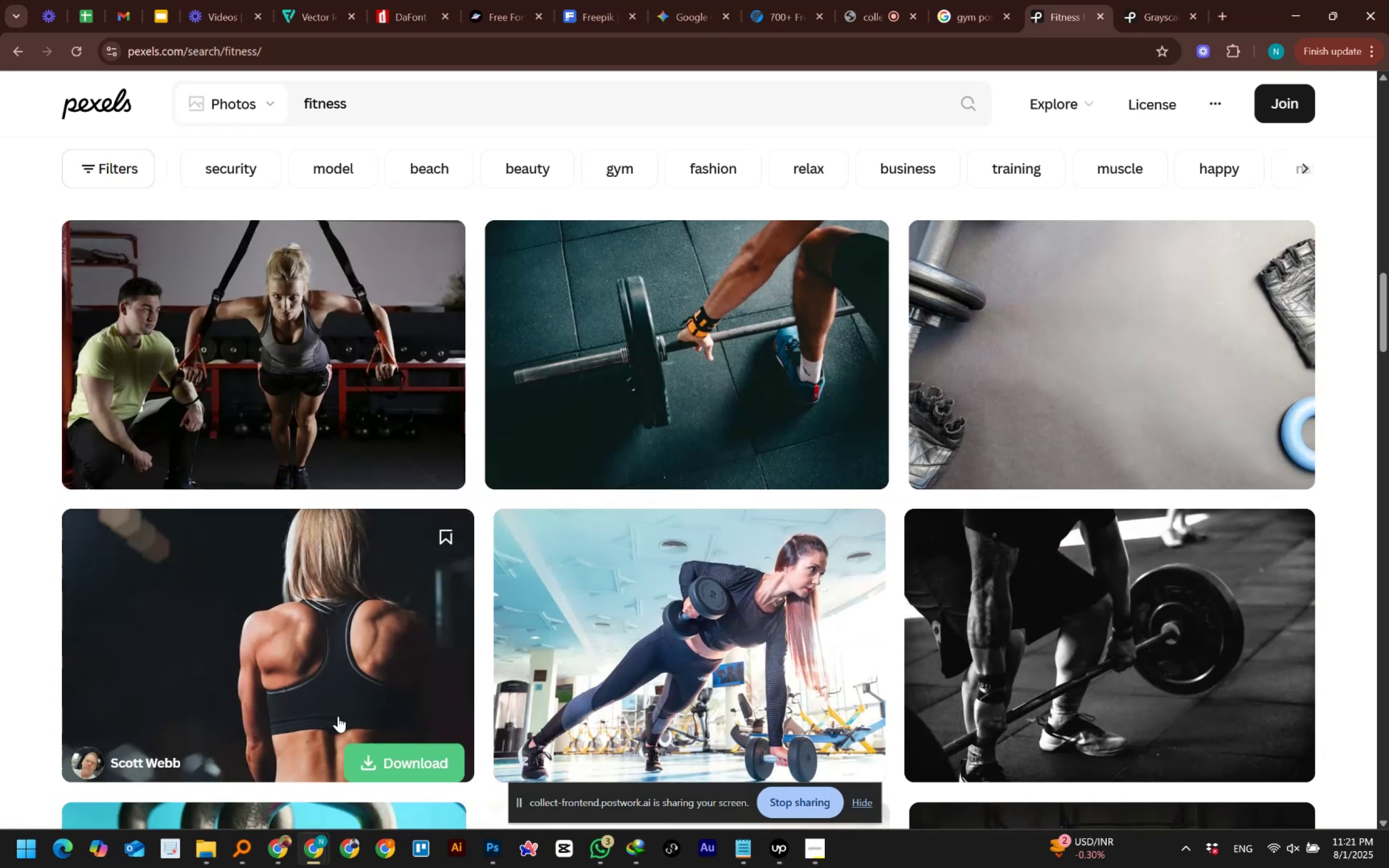 
left_click([772, 851])
 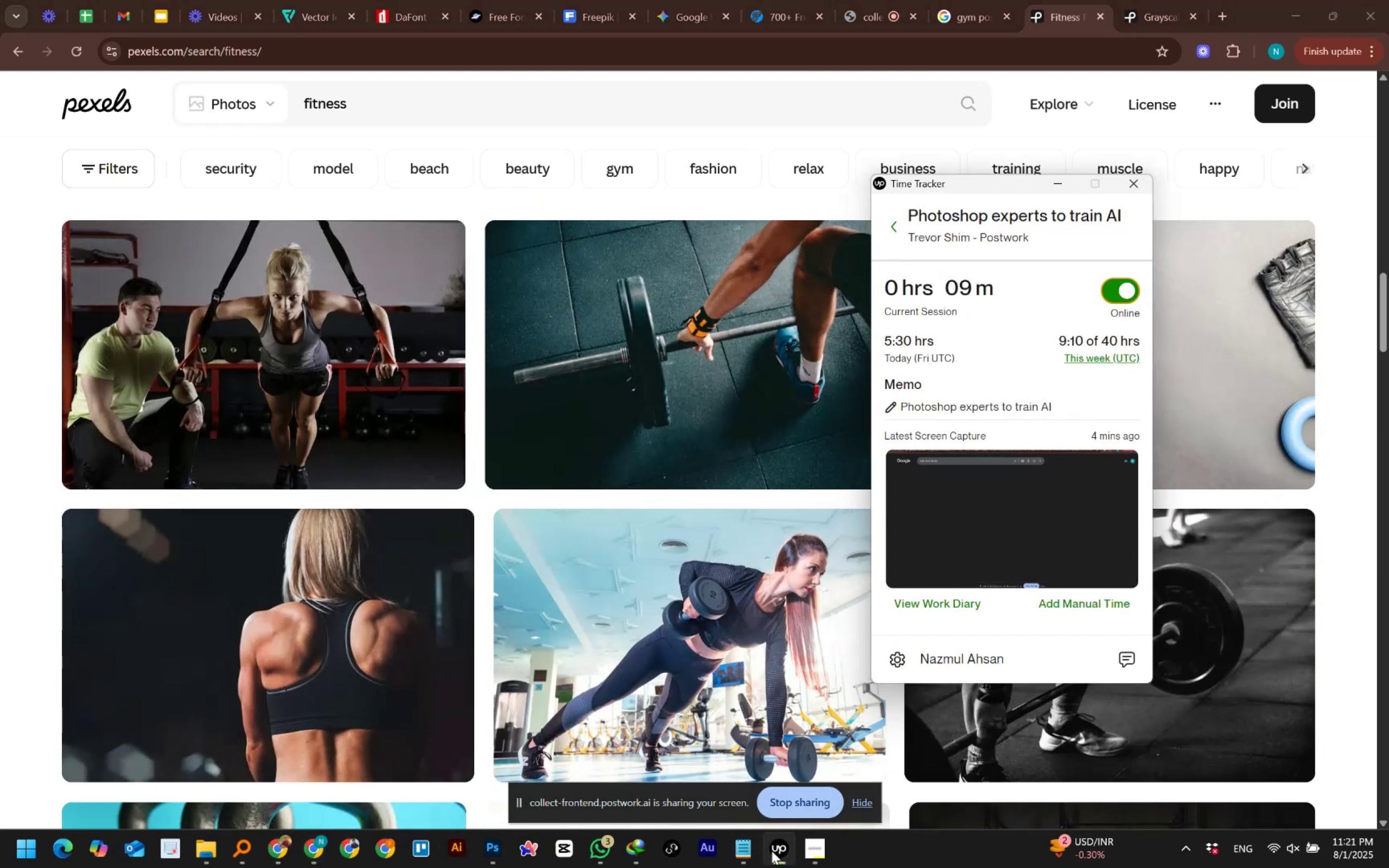 
left_click([772, 851])
 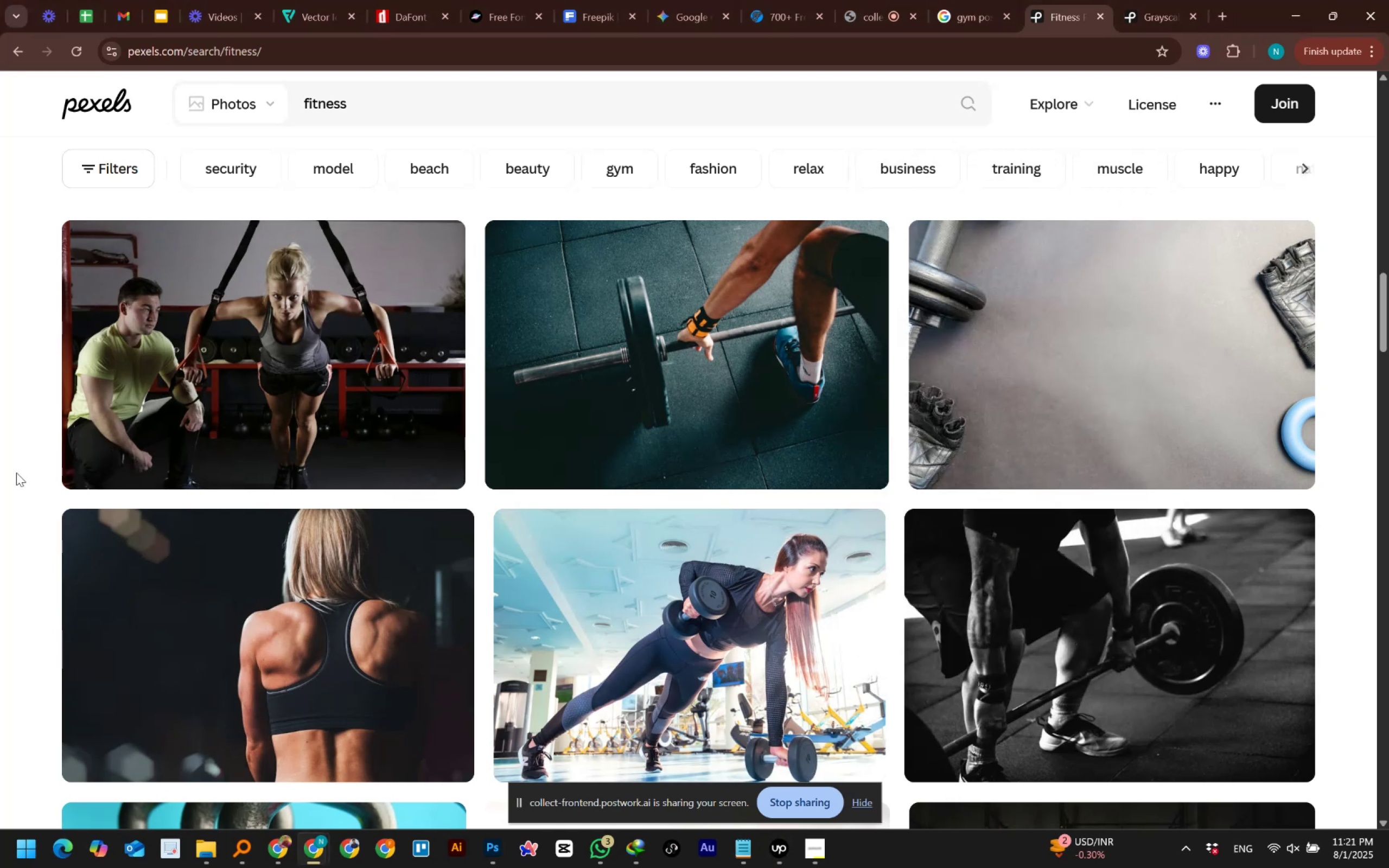 
wait(10.41)
 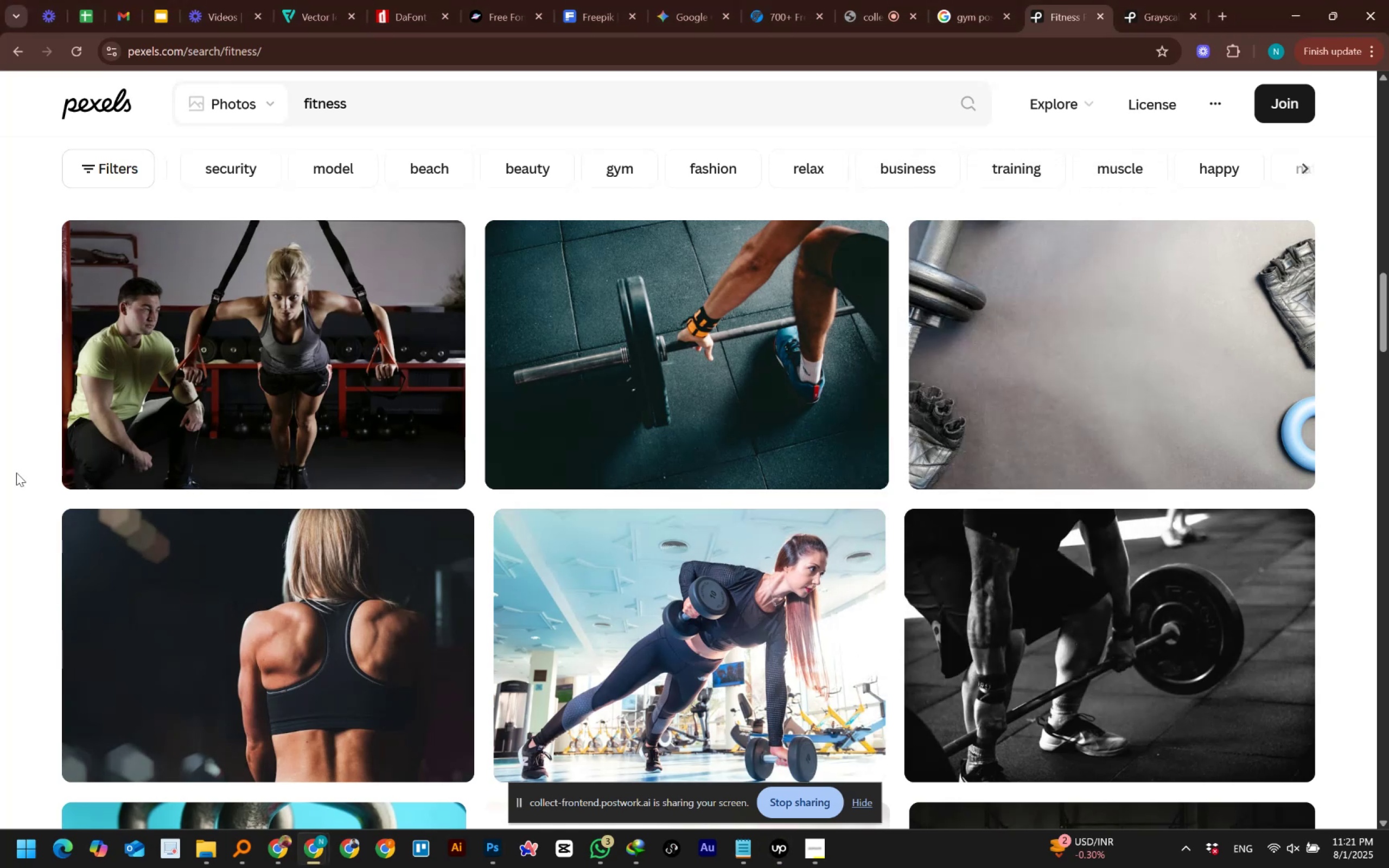 
scroll: coordinate [16, 473], scroll_direction: down, amount: 9.0
 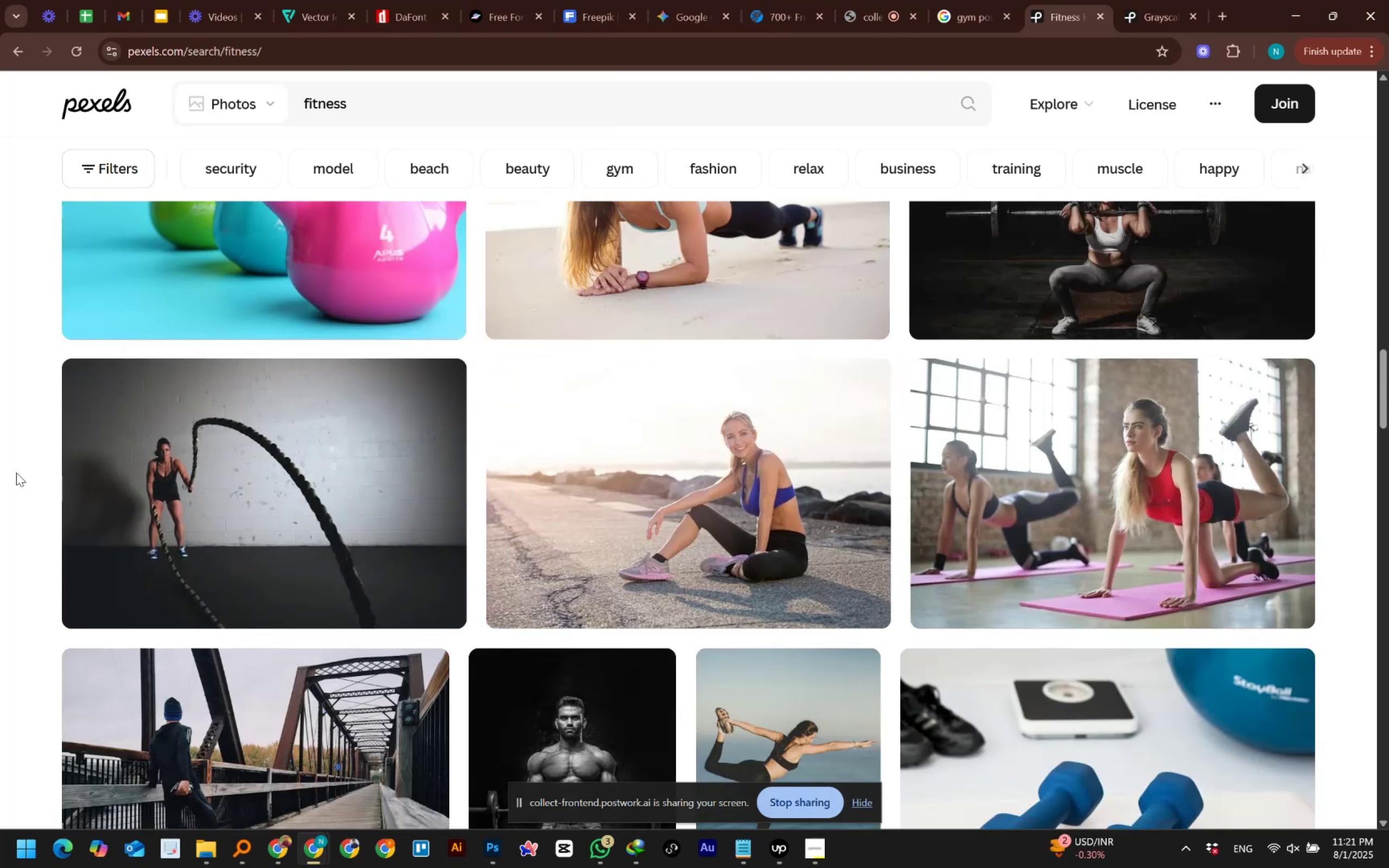 
scroll: coordinate [16, 473], scroll_direction: up, amount: 3.0
 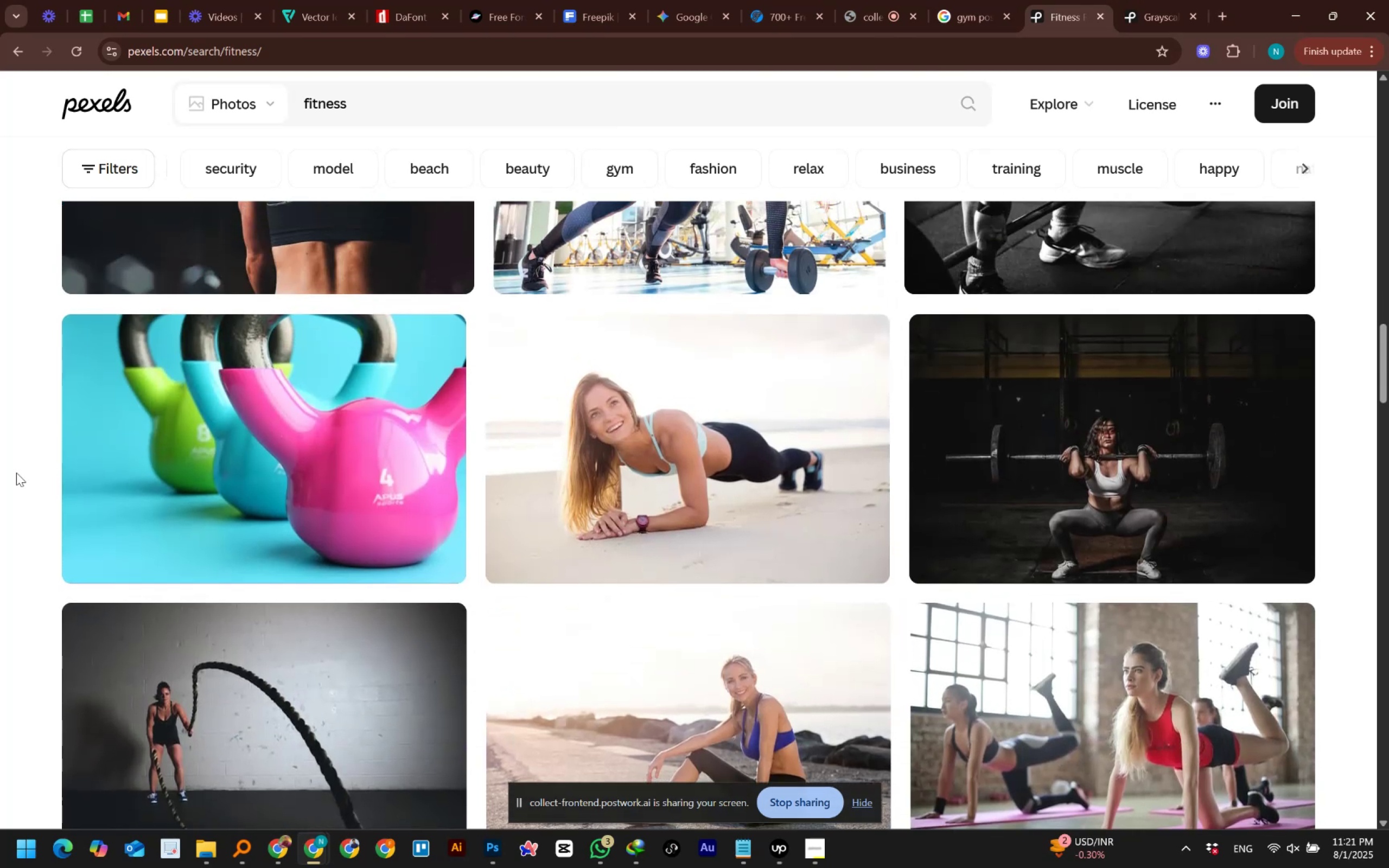 
scroll: coordinate [16, 473], scroll_direction: down, amount: 5.0
 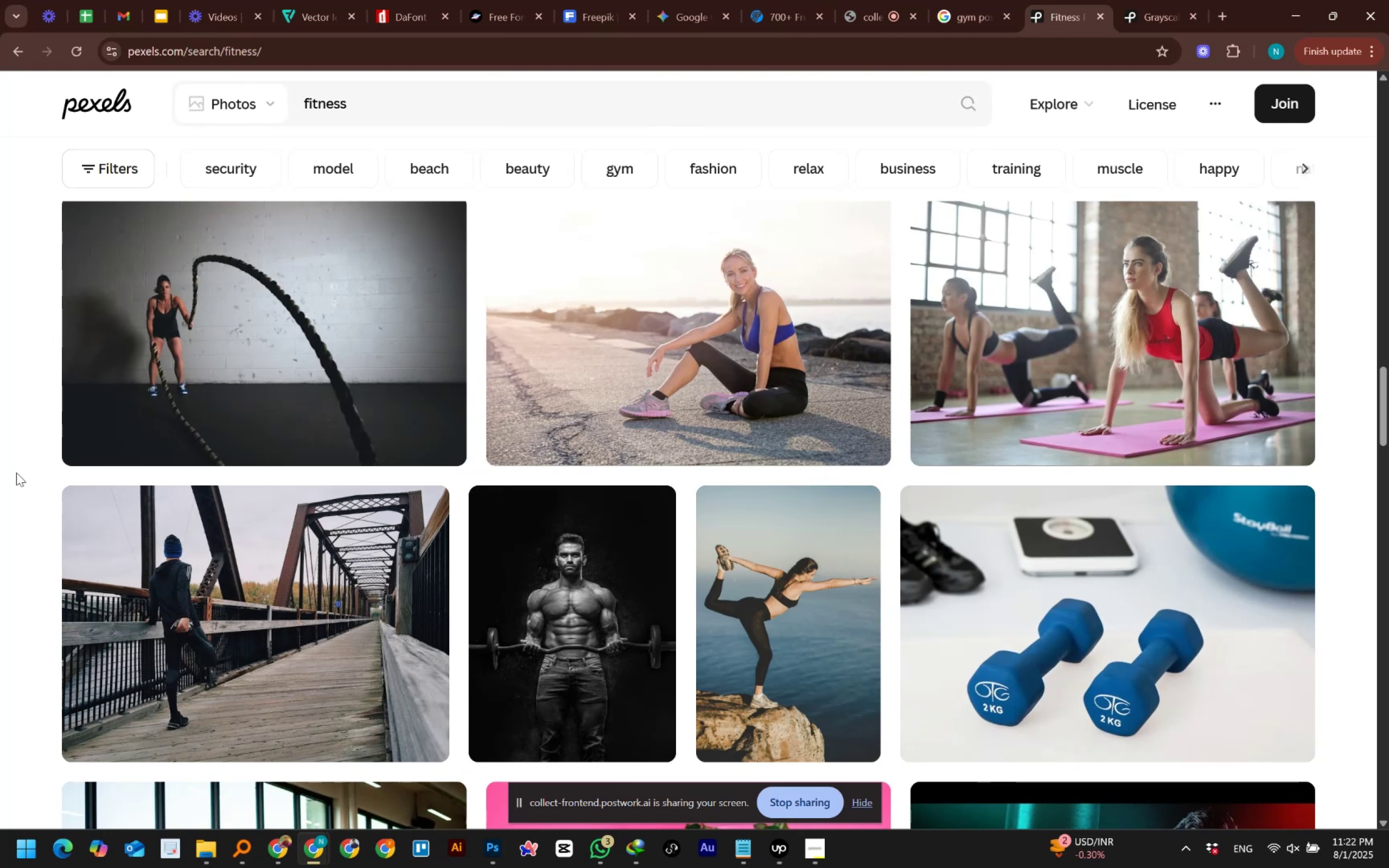 
wait(14.53)
 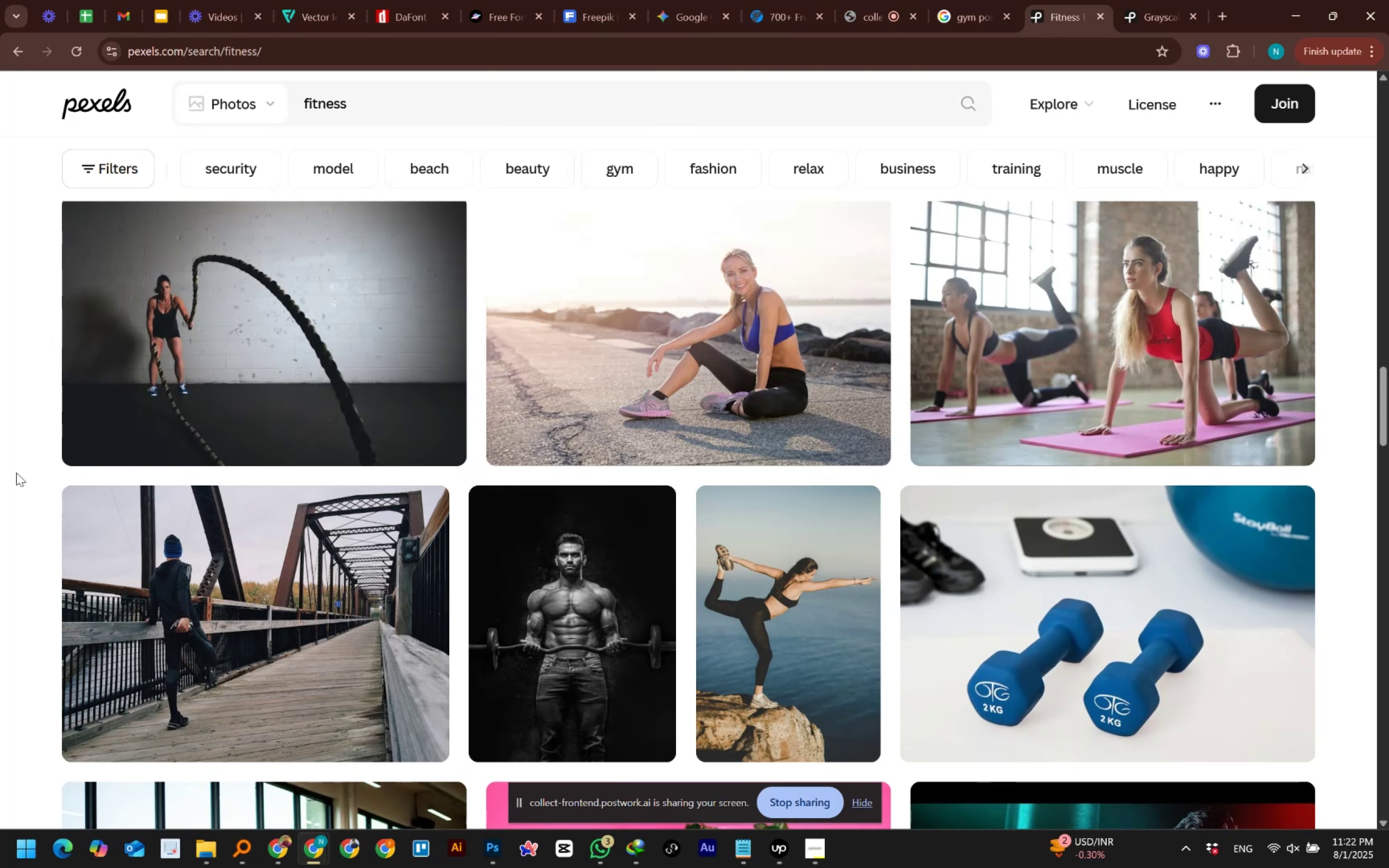 
scroll: coordinate [31, 445], scroll_direction: down, amount: 9.0
 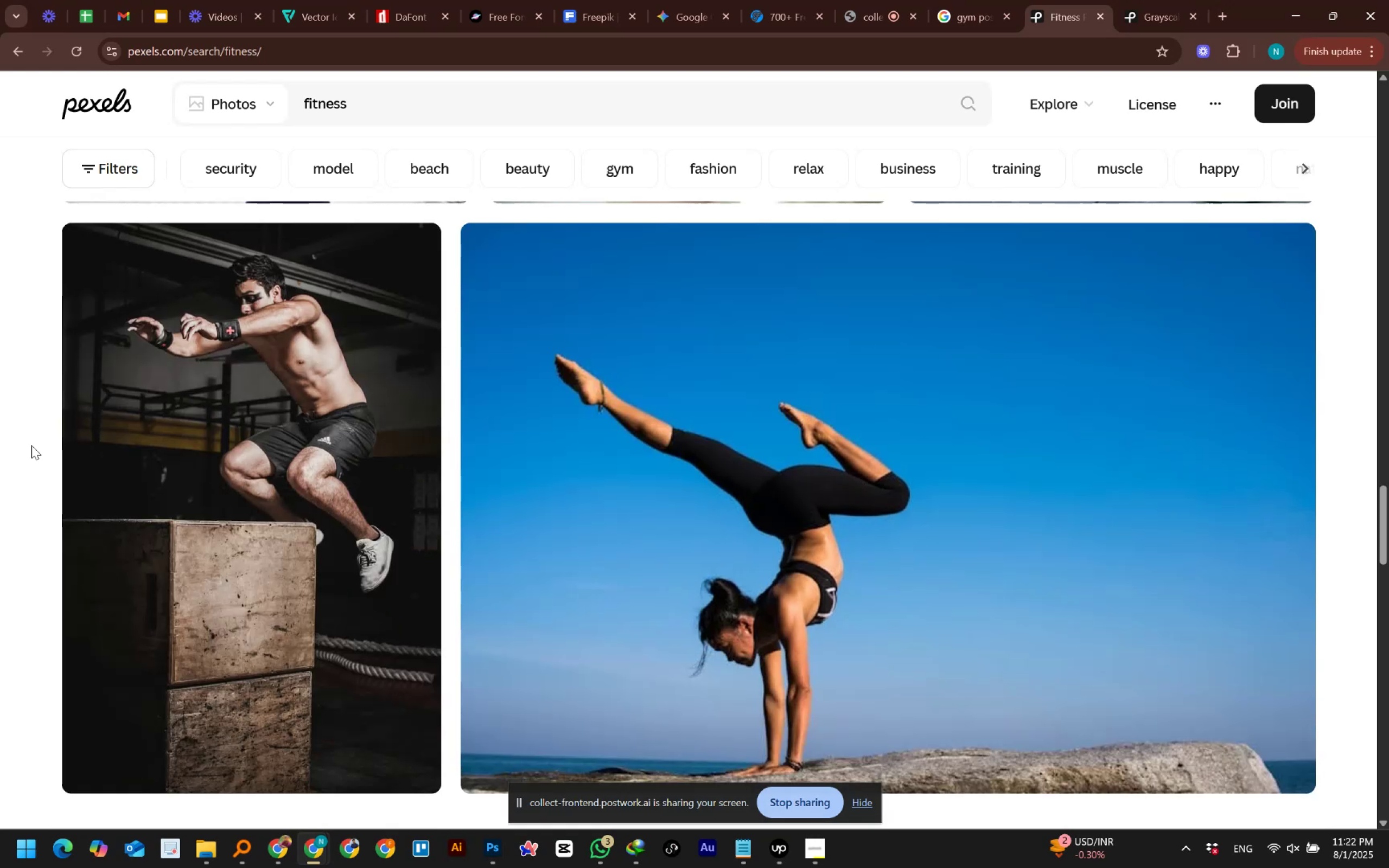 
scroll: coordinate [31, 445], scroll_direction: none, amount: 0.0
 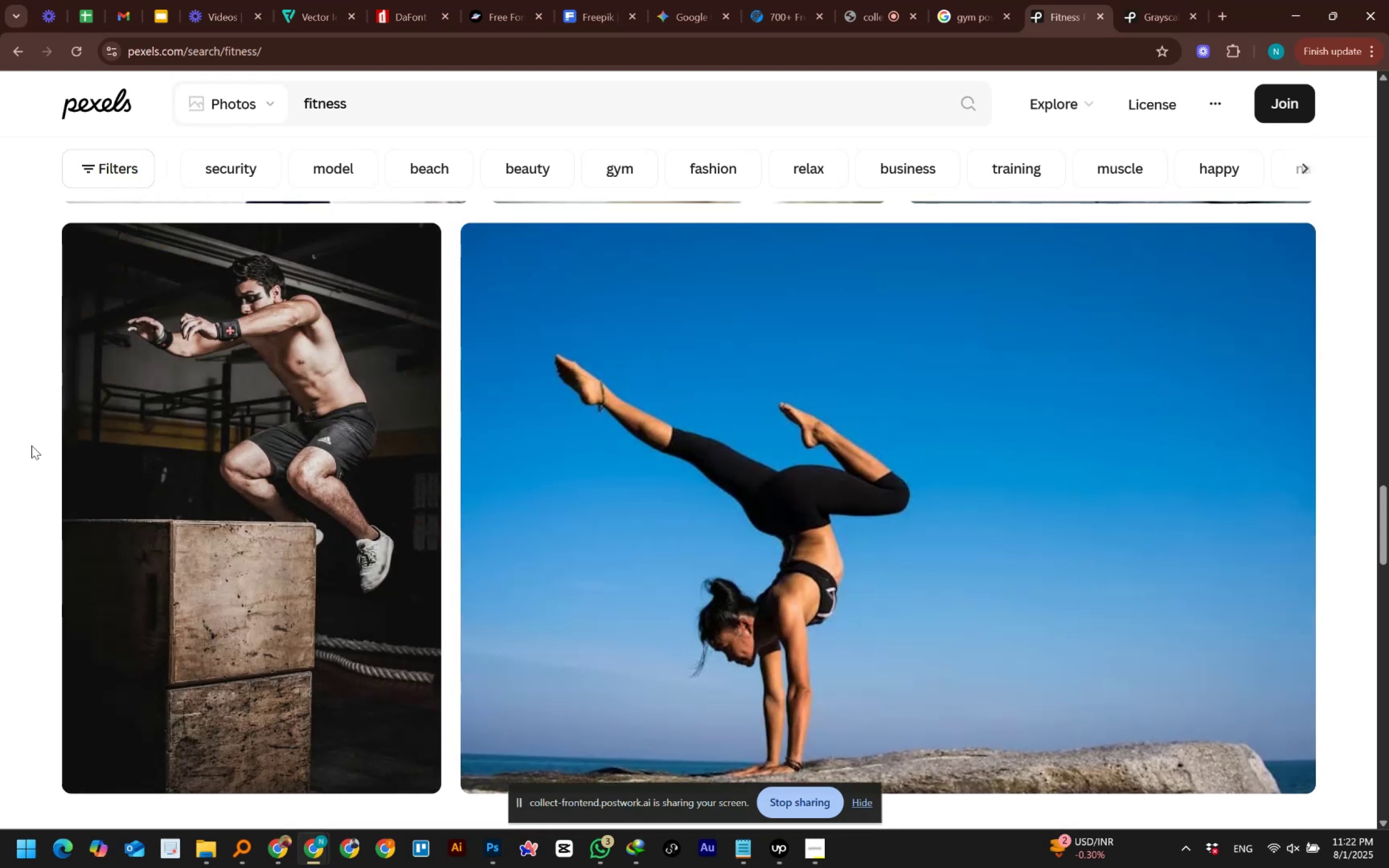 
scroll: coordinate [31, 445], scroll_direction: down, amount: 5.0
 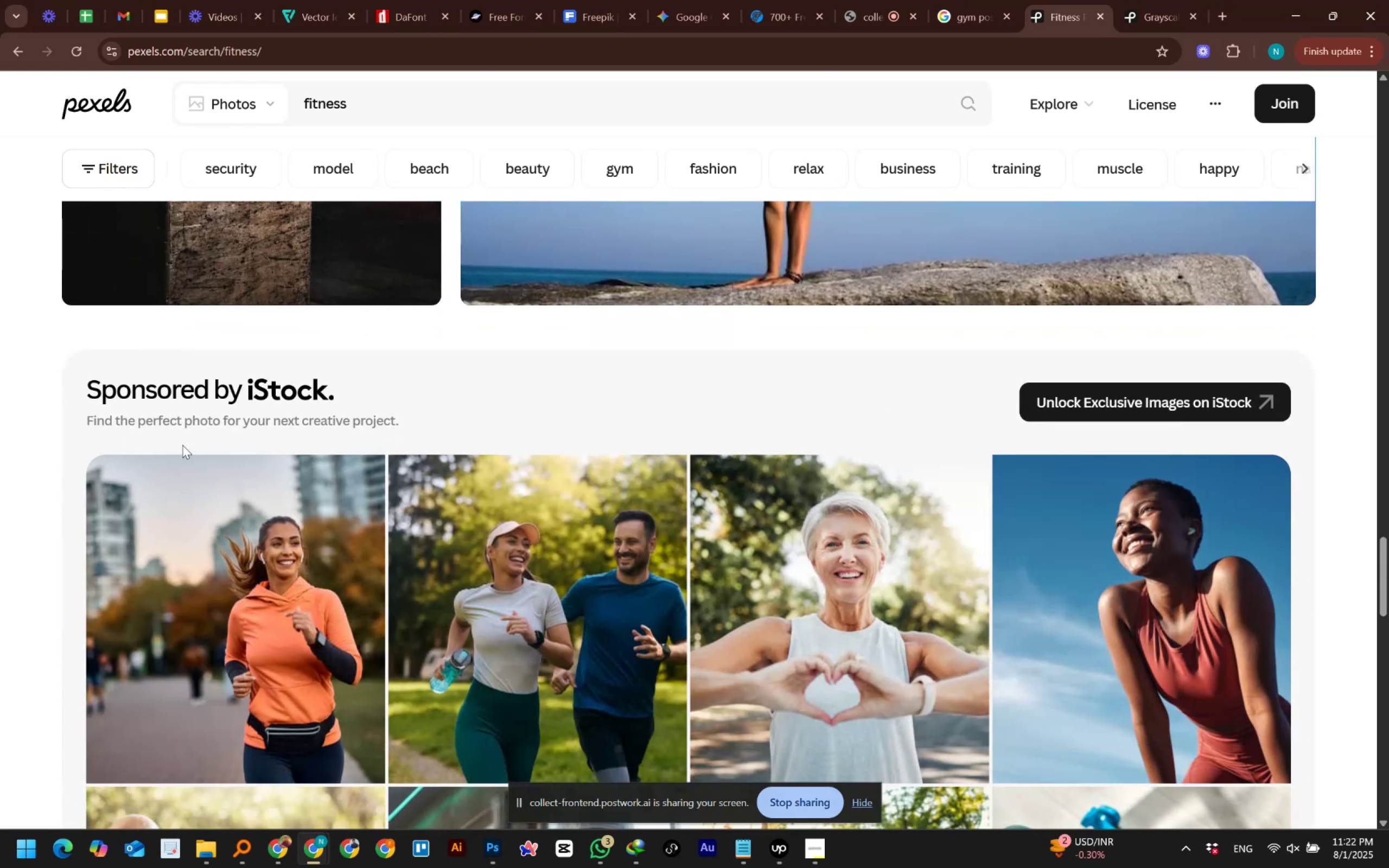 
scroll: coordinate [633, 446], scroll_direction: up, amount: 40.0
 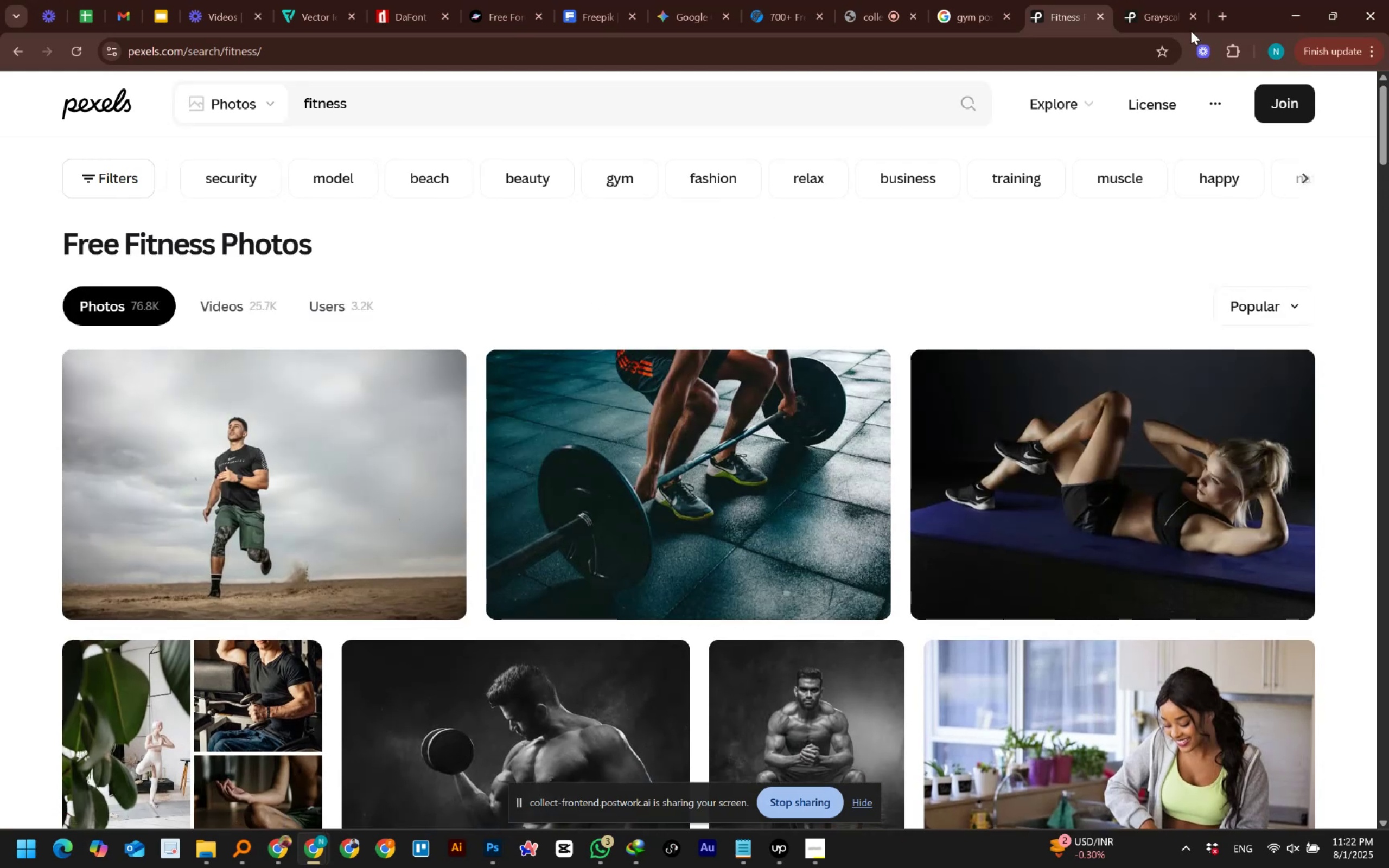 
left_click([1168, 7])
 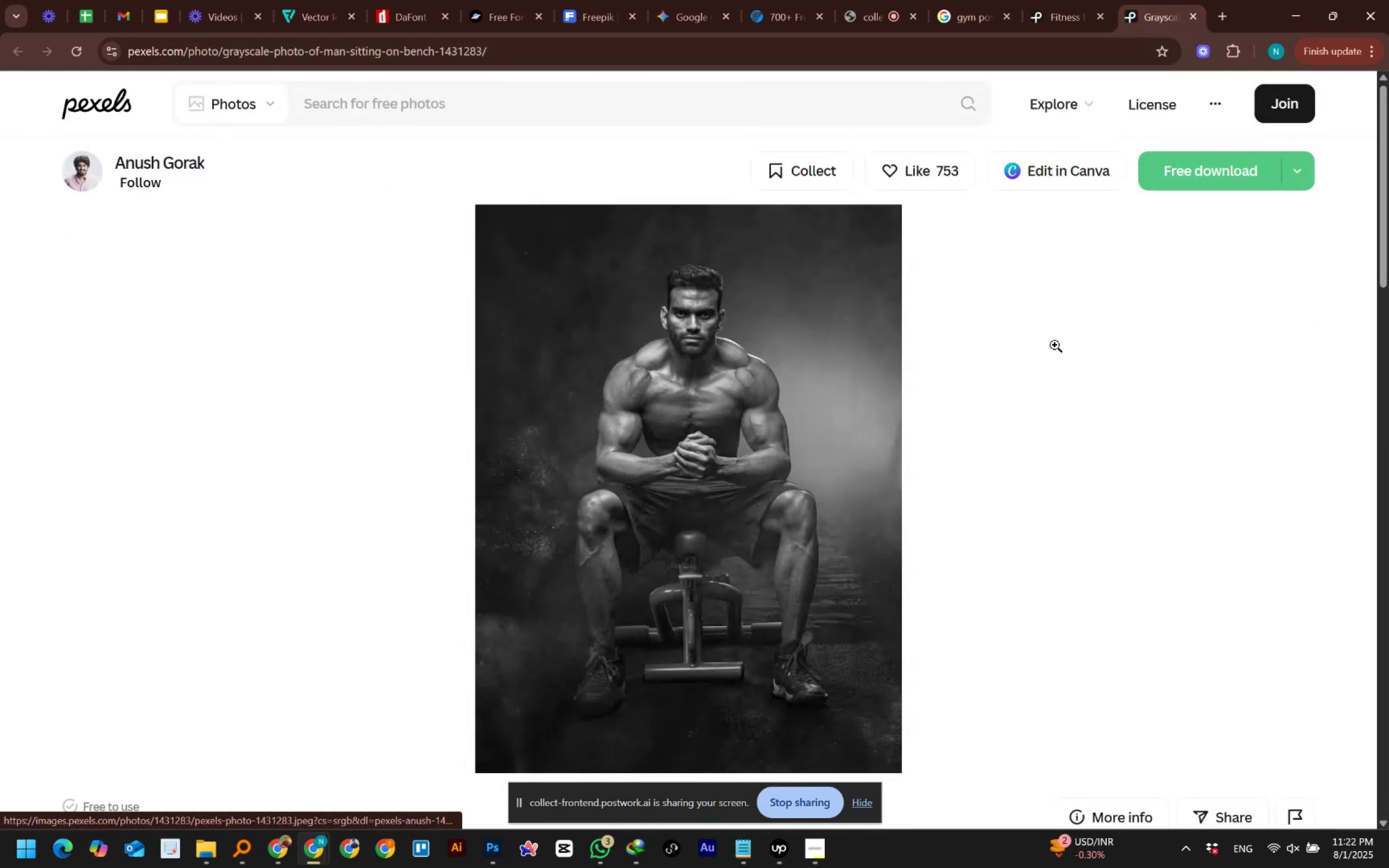 
scroll: coordinate [1055, 345], scroll_direction: down, amount: 5.0
 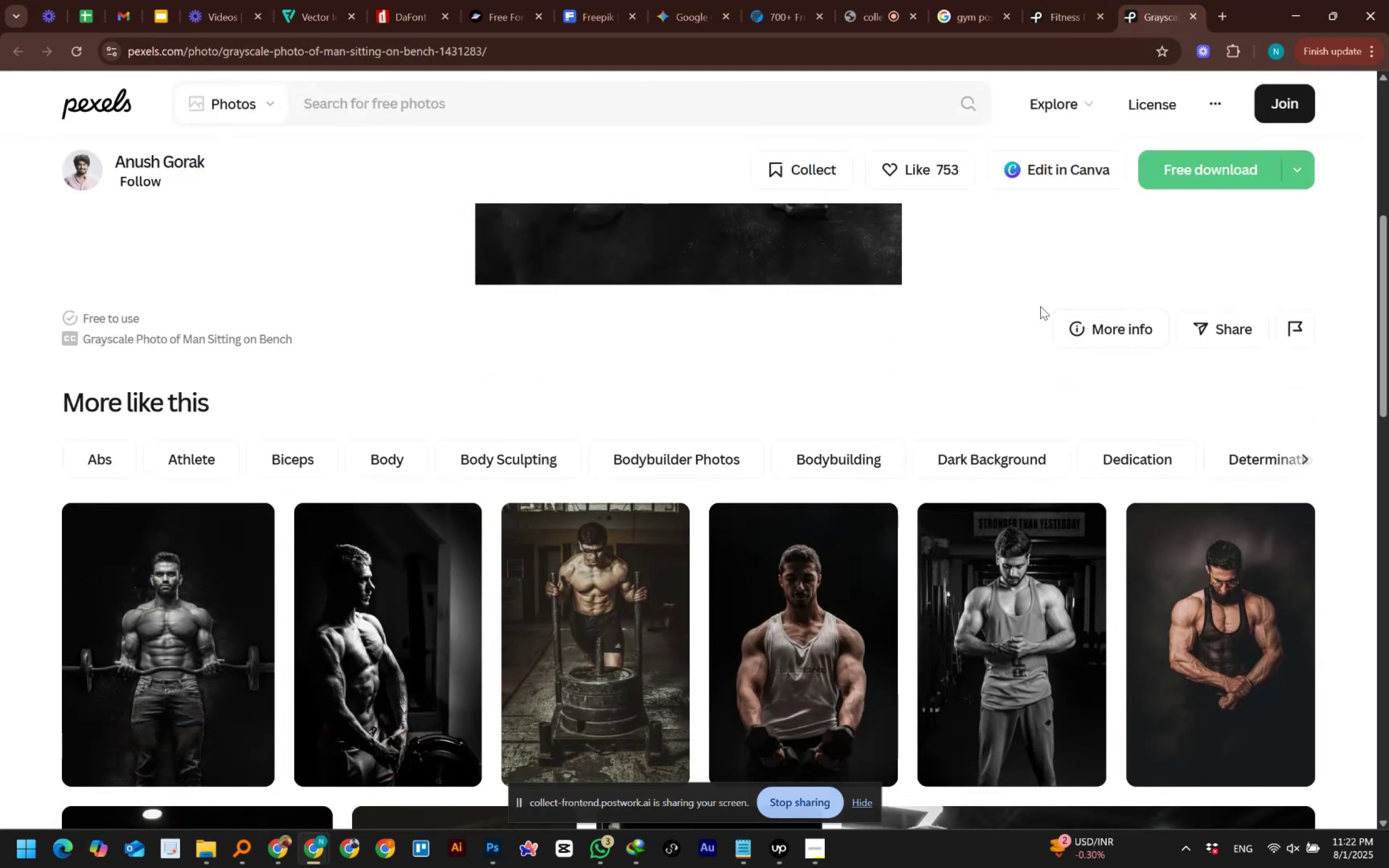 
wait(9.74)
 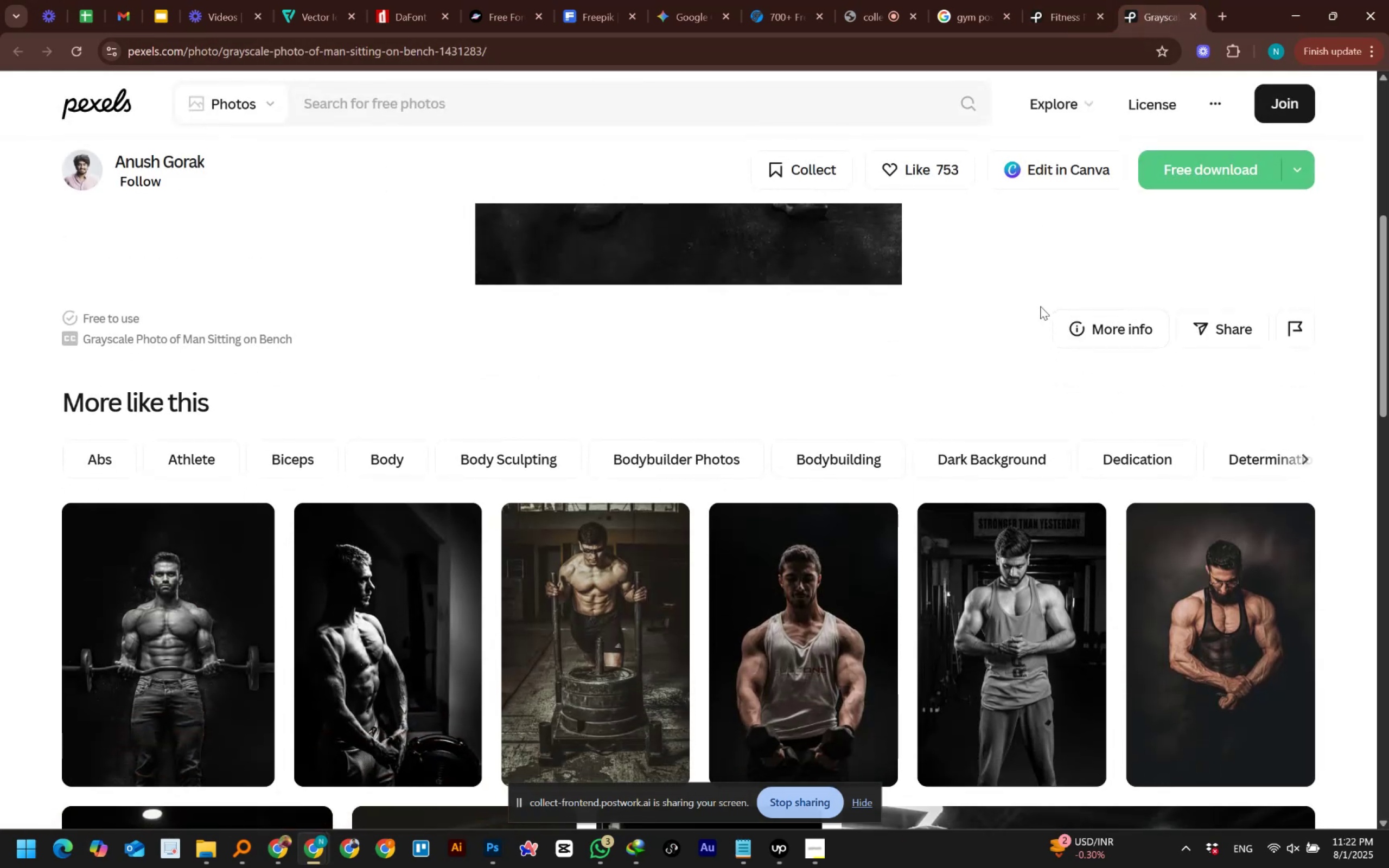 
scroll: coordinate [850, 458], scroll_direction: down, amount: 3.0
 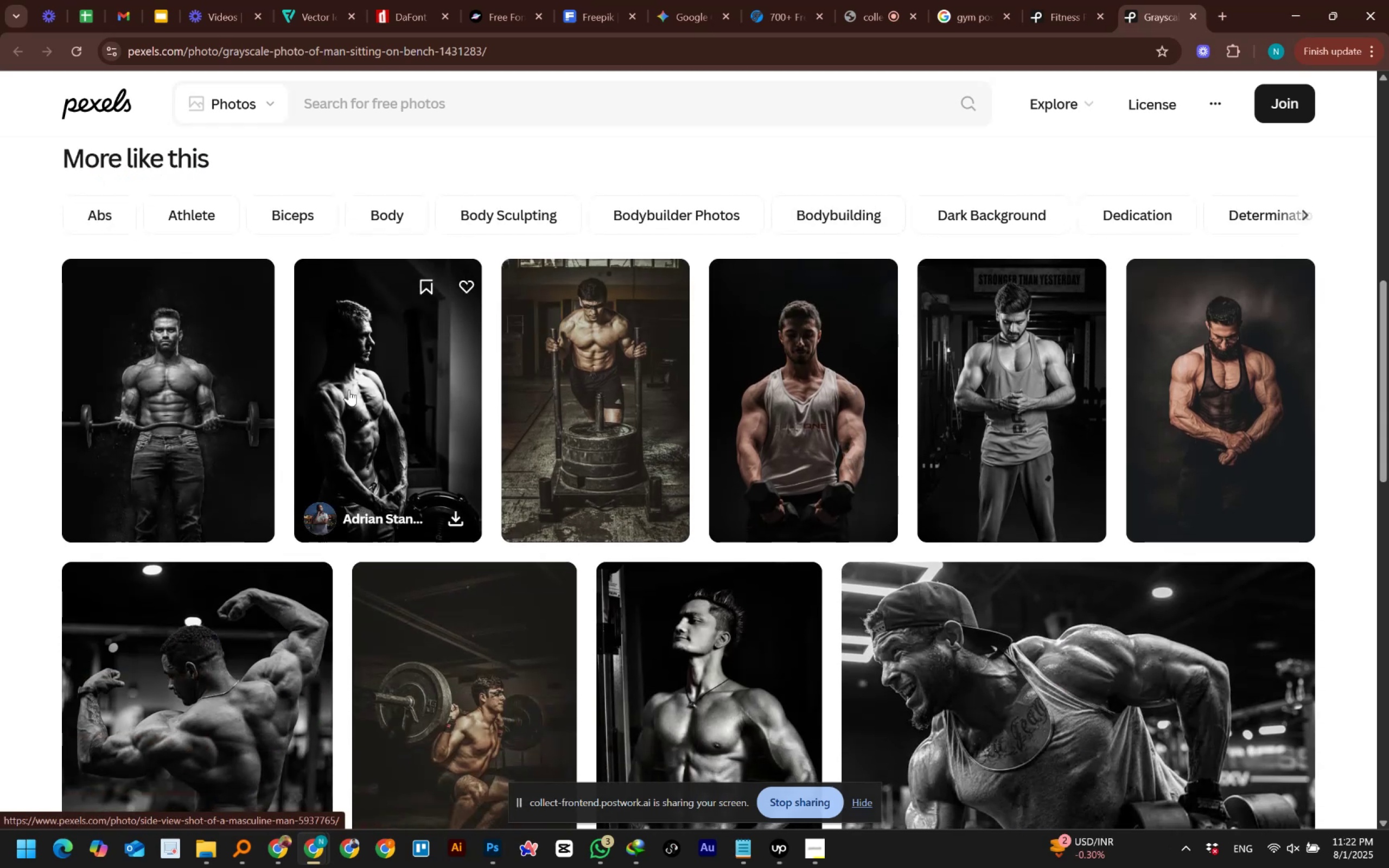 
middle_click([204, 390])
 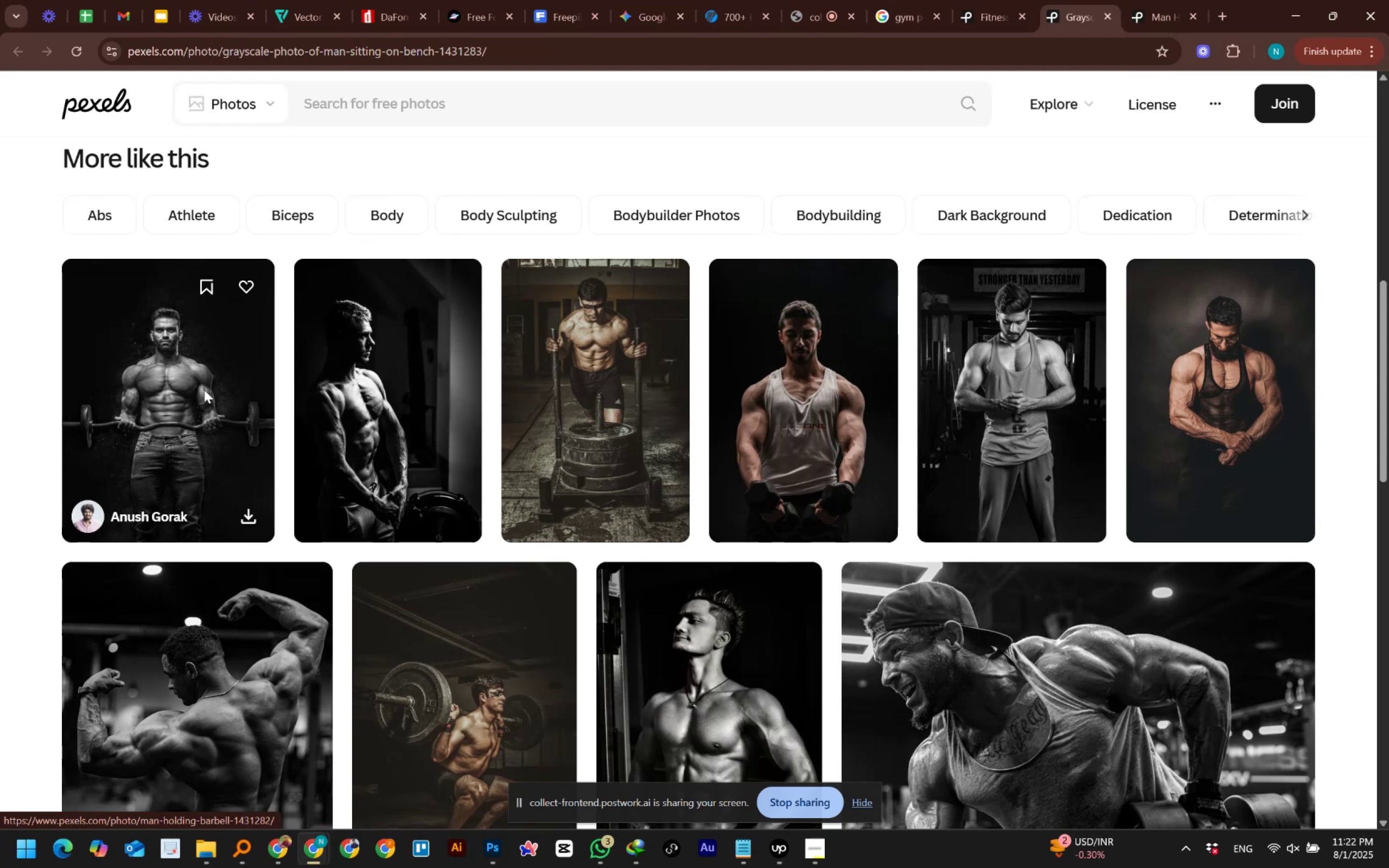 
wait(27.34)
 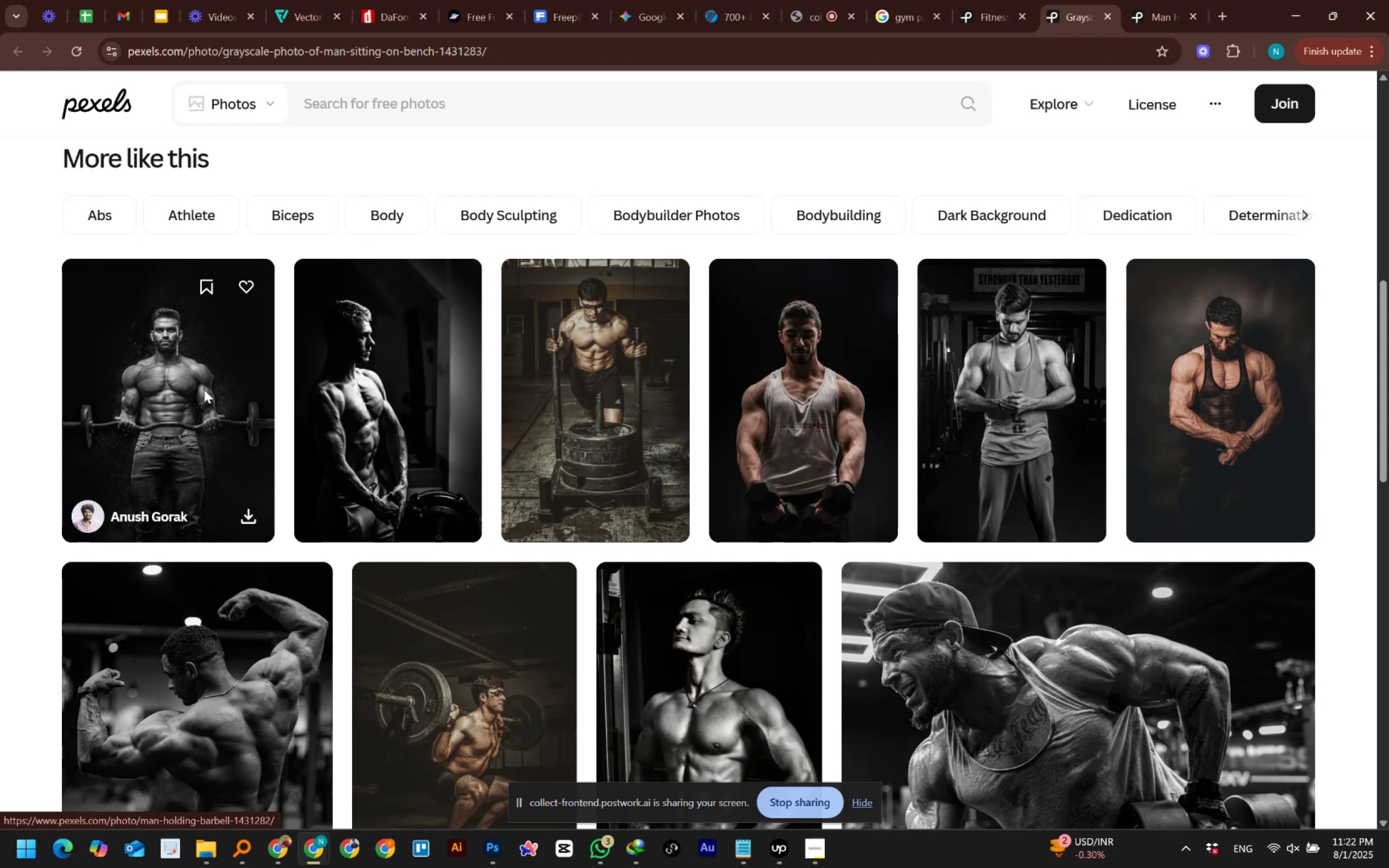 
left_click([1146, 0])
 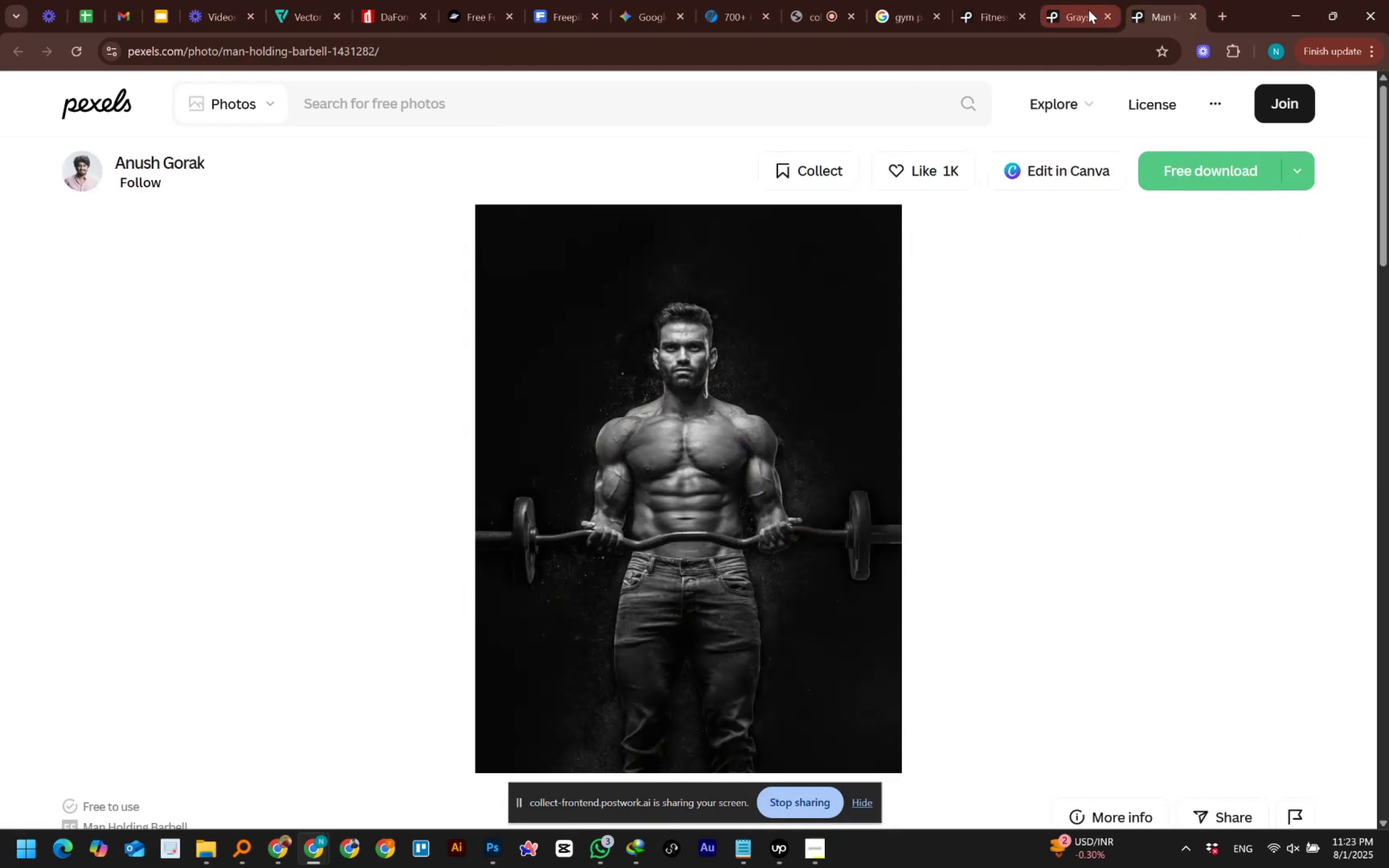 
left_click([1086, 10])
 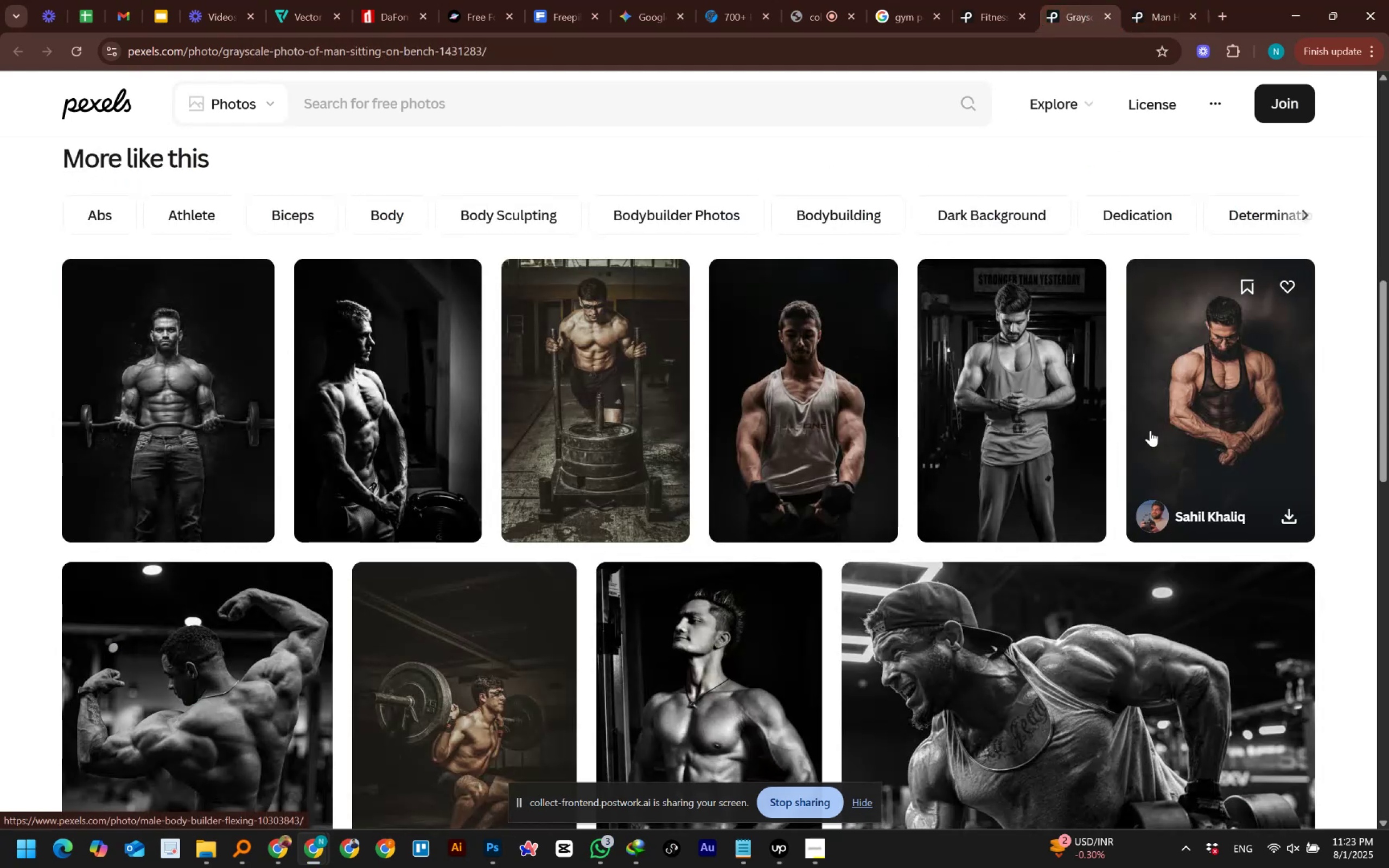 
scroll: coordinate [991, 213], scroll_direction: up, amount: 2.0
 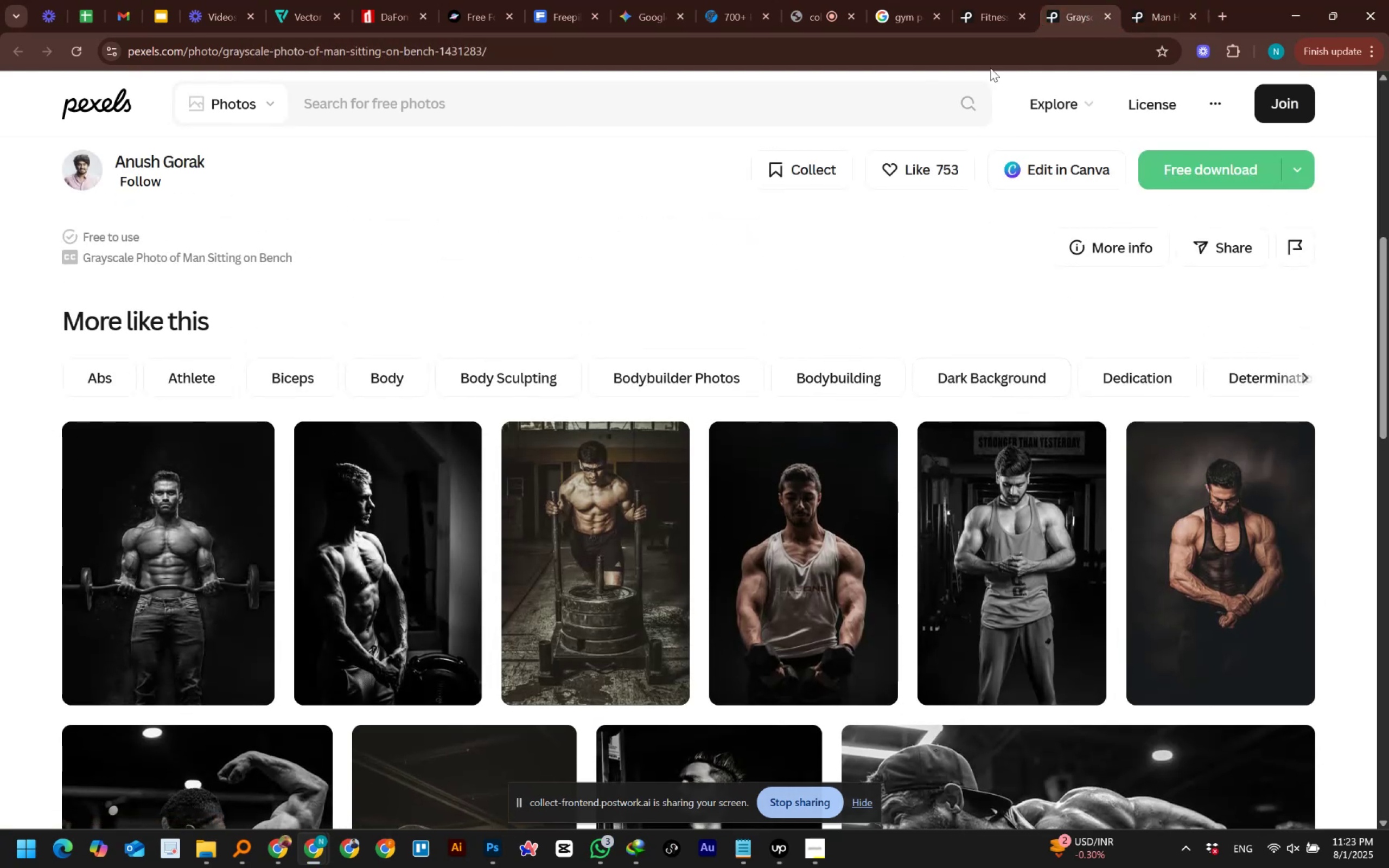 
left_click([985, 12])
 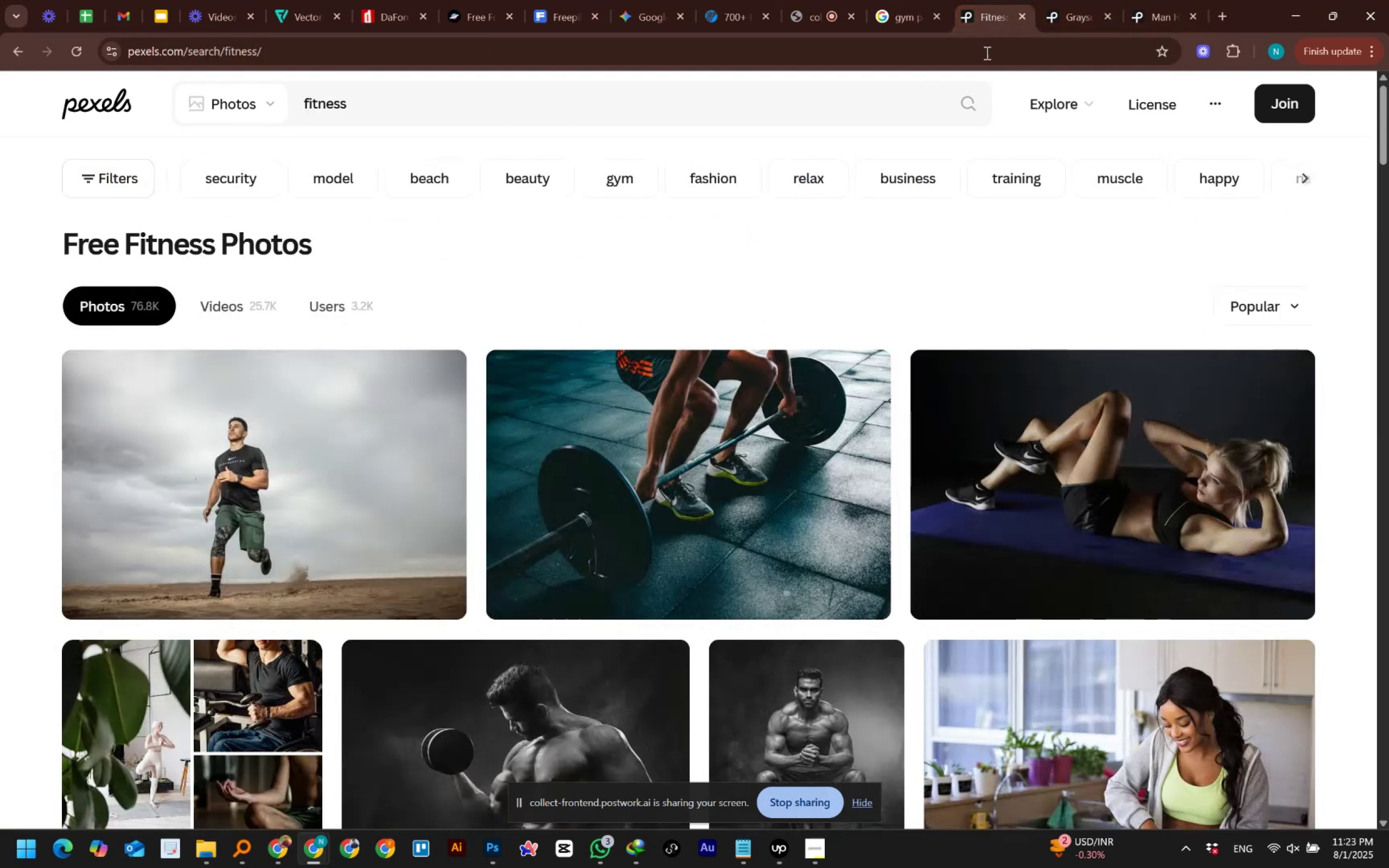 
scroll: coordinate [985, 238], scroll_direction: up, amount: 5.0
 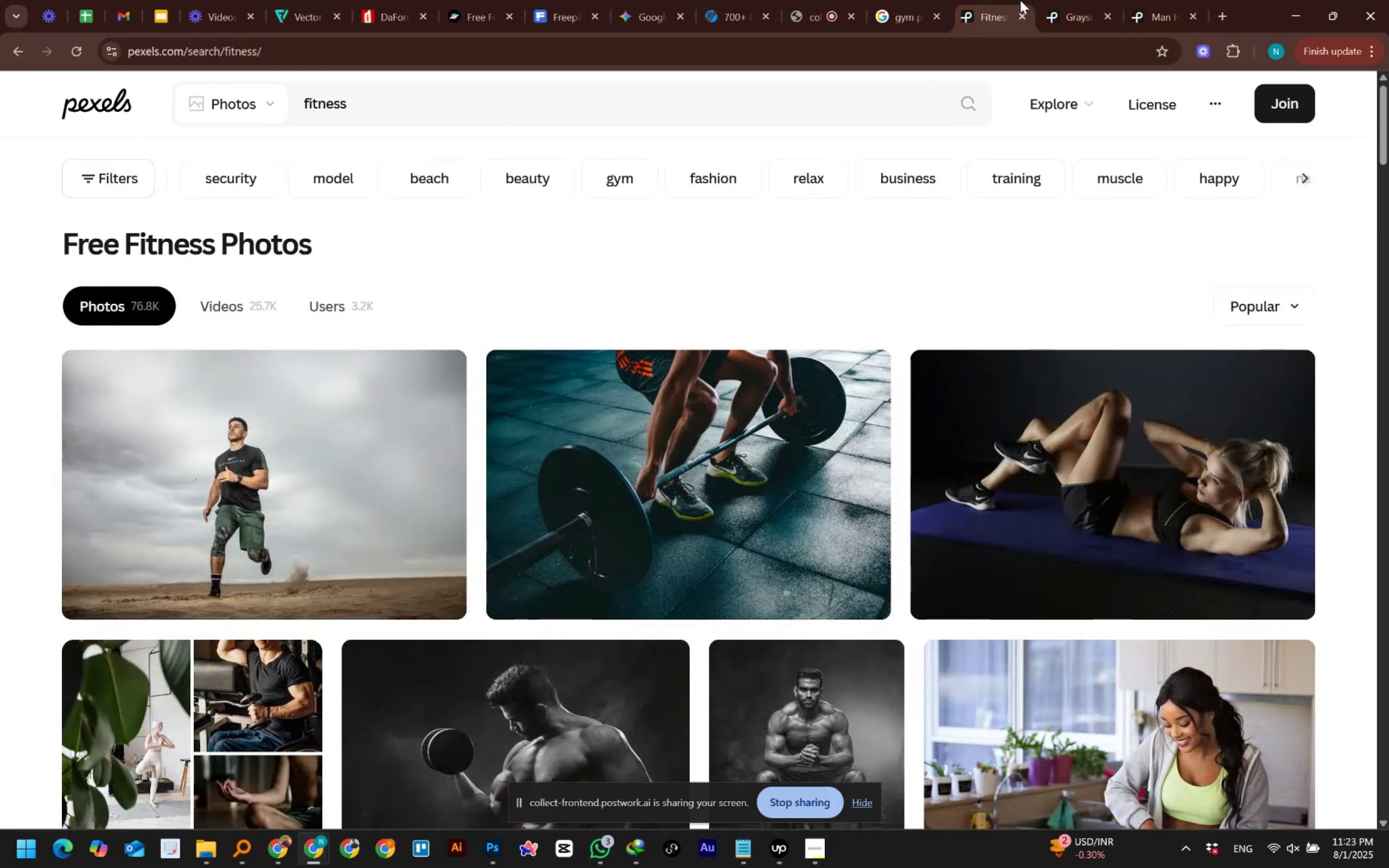 
left_click([1068, 15])
 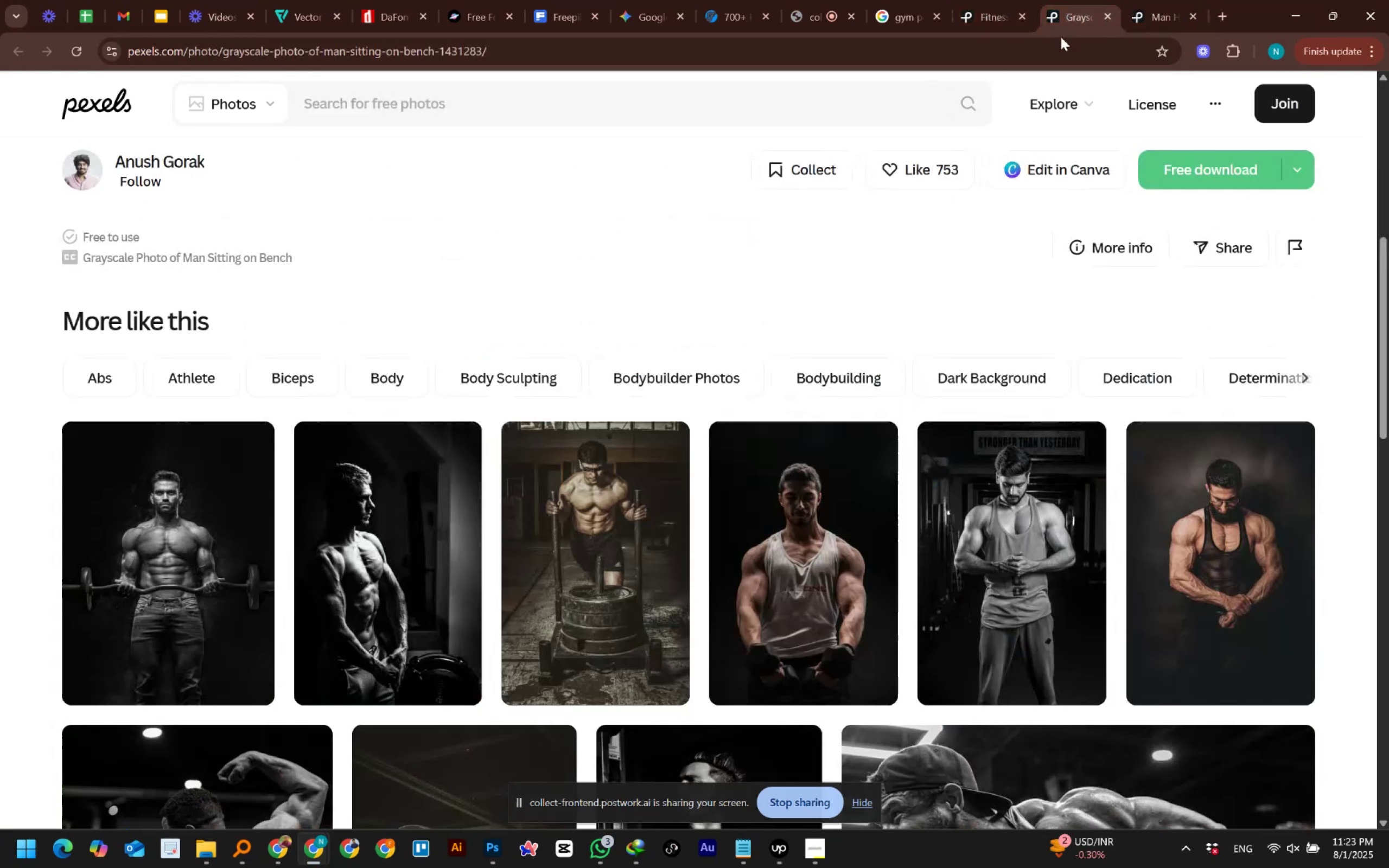 
scroll: coordinate [892, 318], scroll_direction: up, amount: 10.0
 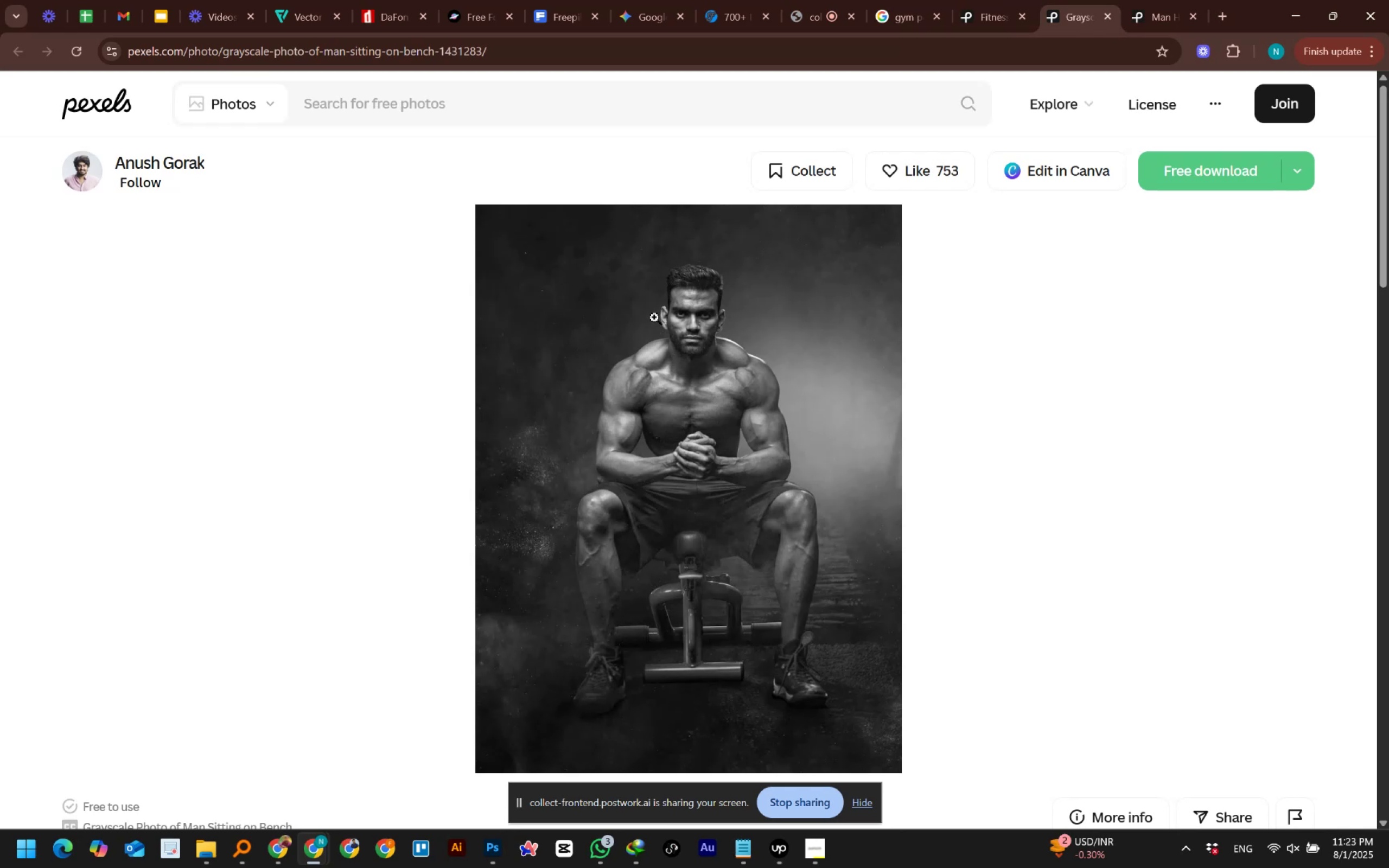 
scroll: coordinate [1248, 289], scroll_direction: down, amount: 10.0
 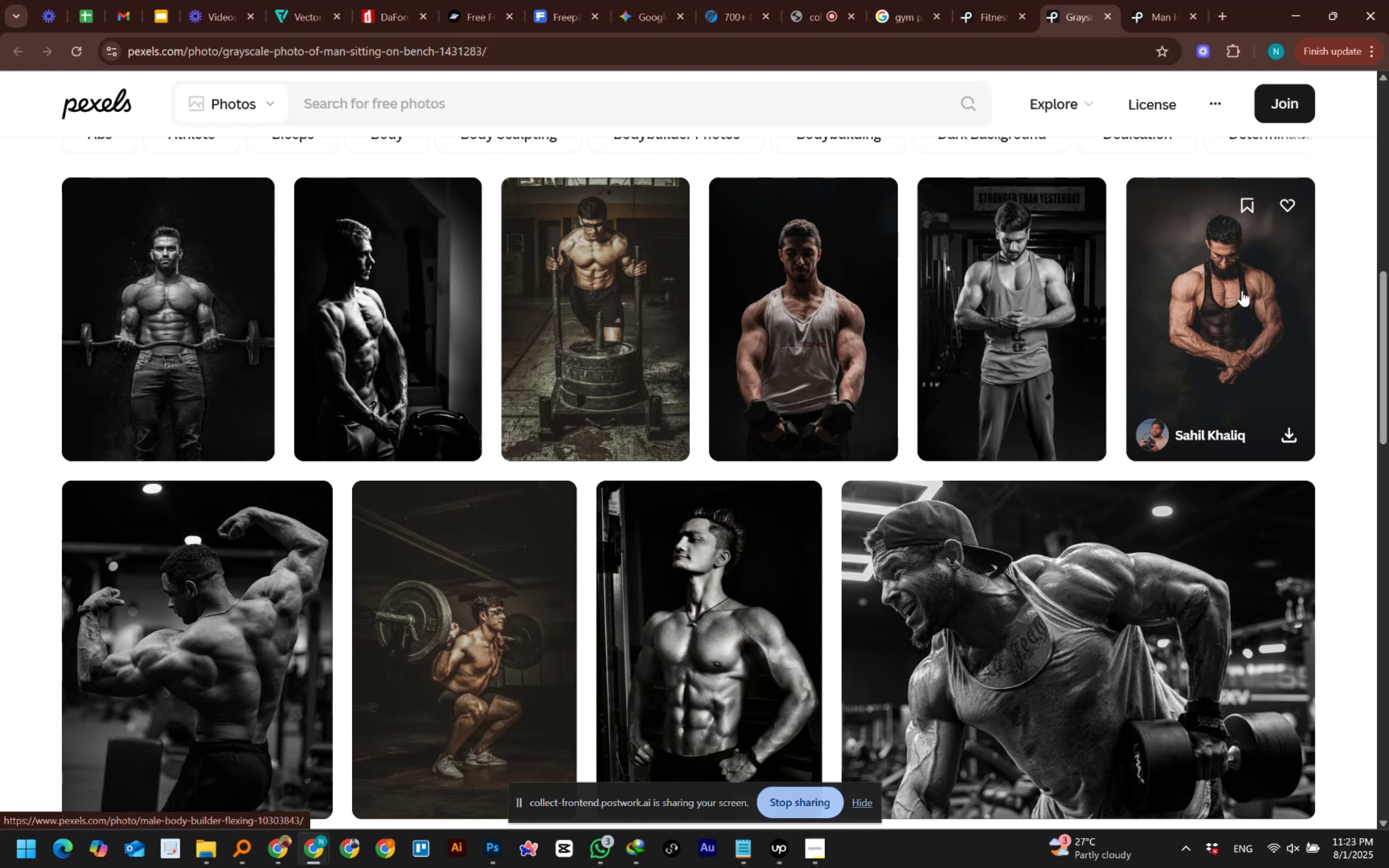 
wait(24.93)
 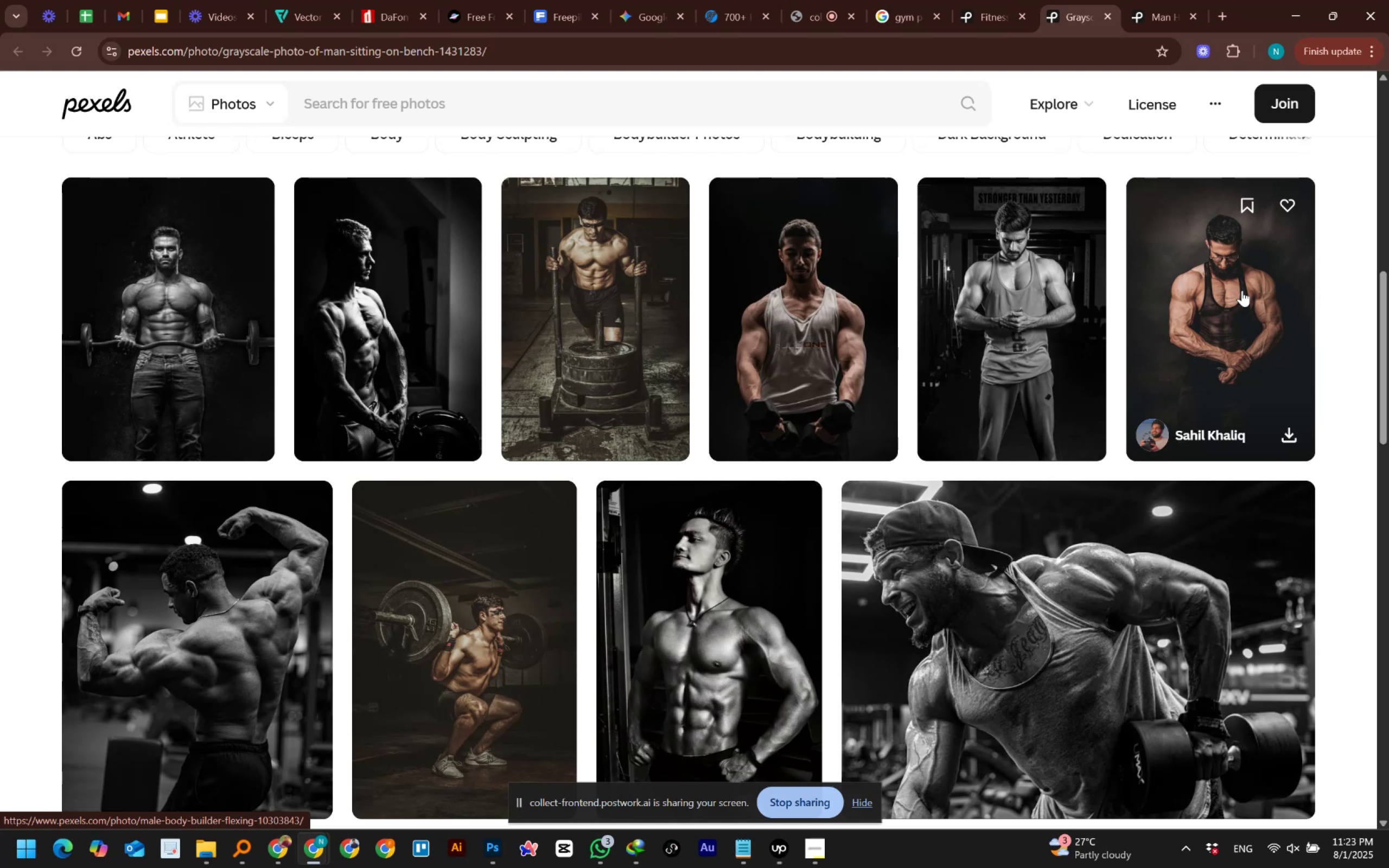 
scroll: coordinate [54, 383], scroll_direction: up, amount: 2.0
 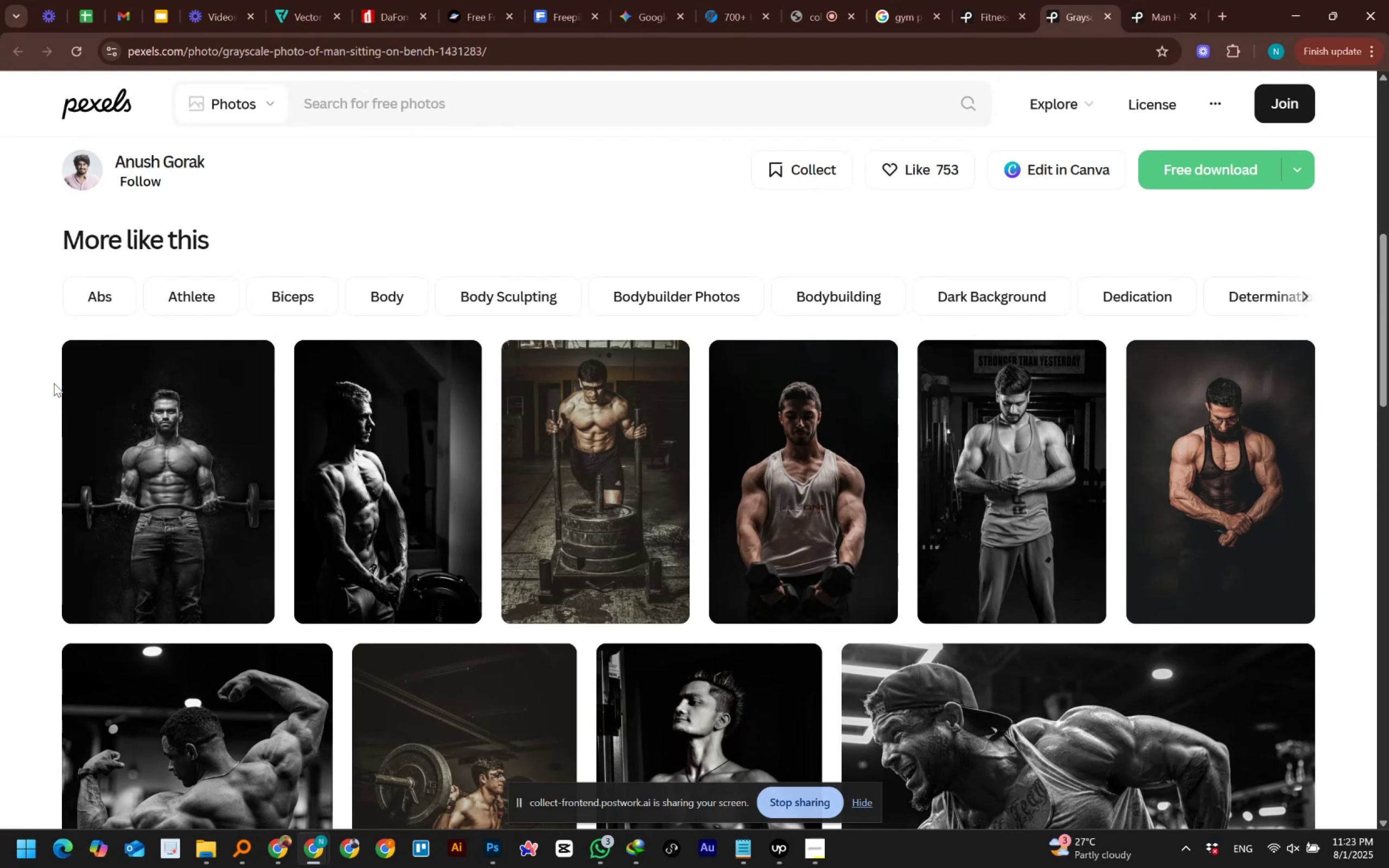 
scroll: coordinate [54, 383], scroll_direction: down, amount: 3.0
 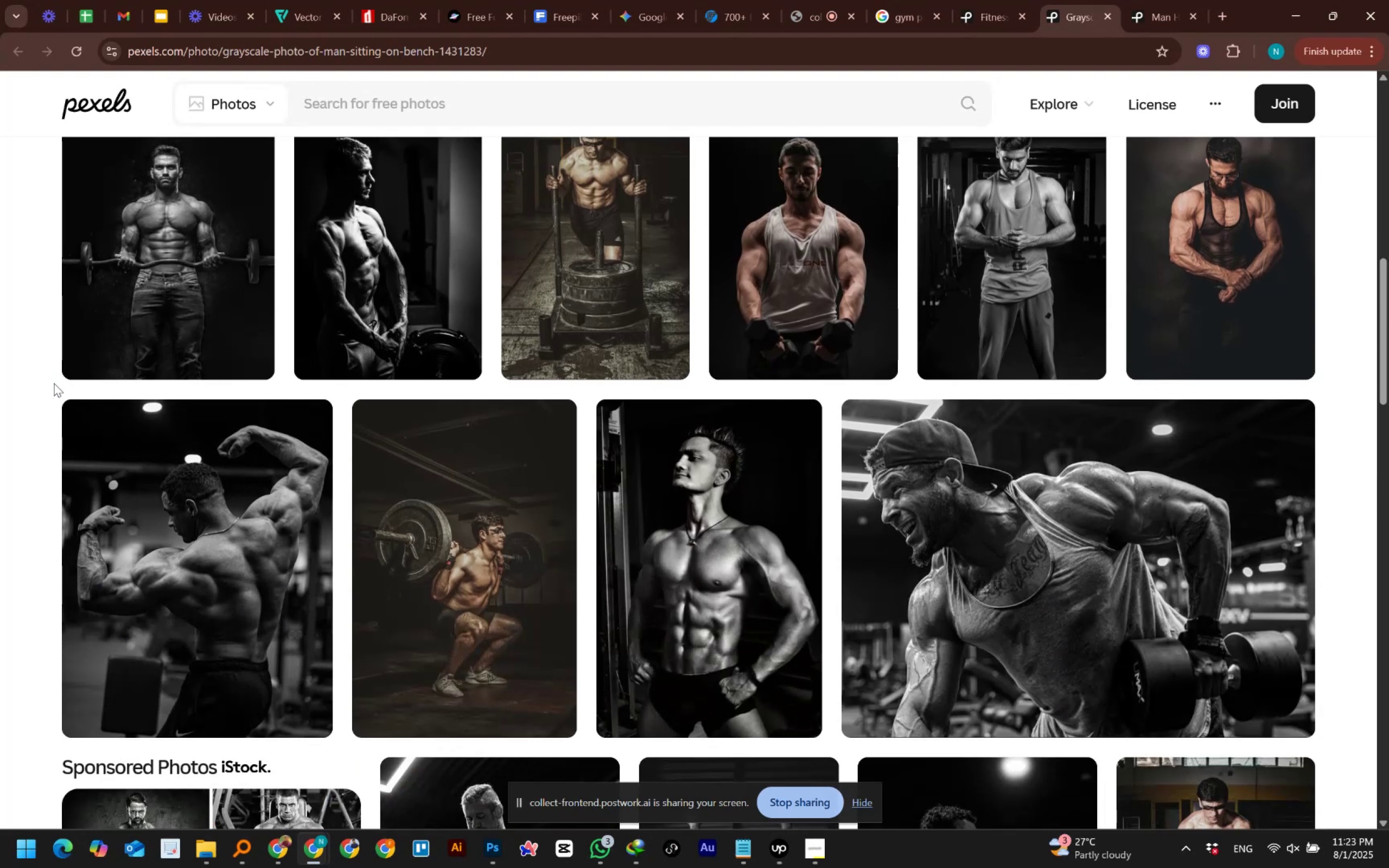 
wait(5.9)
 